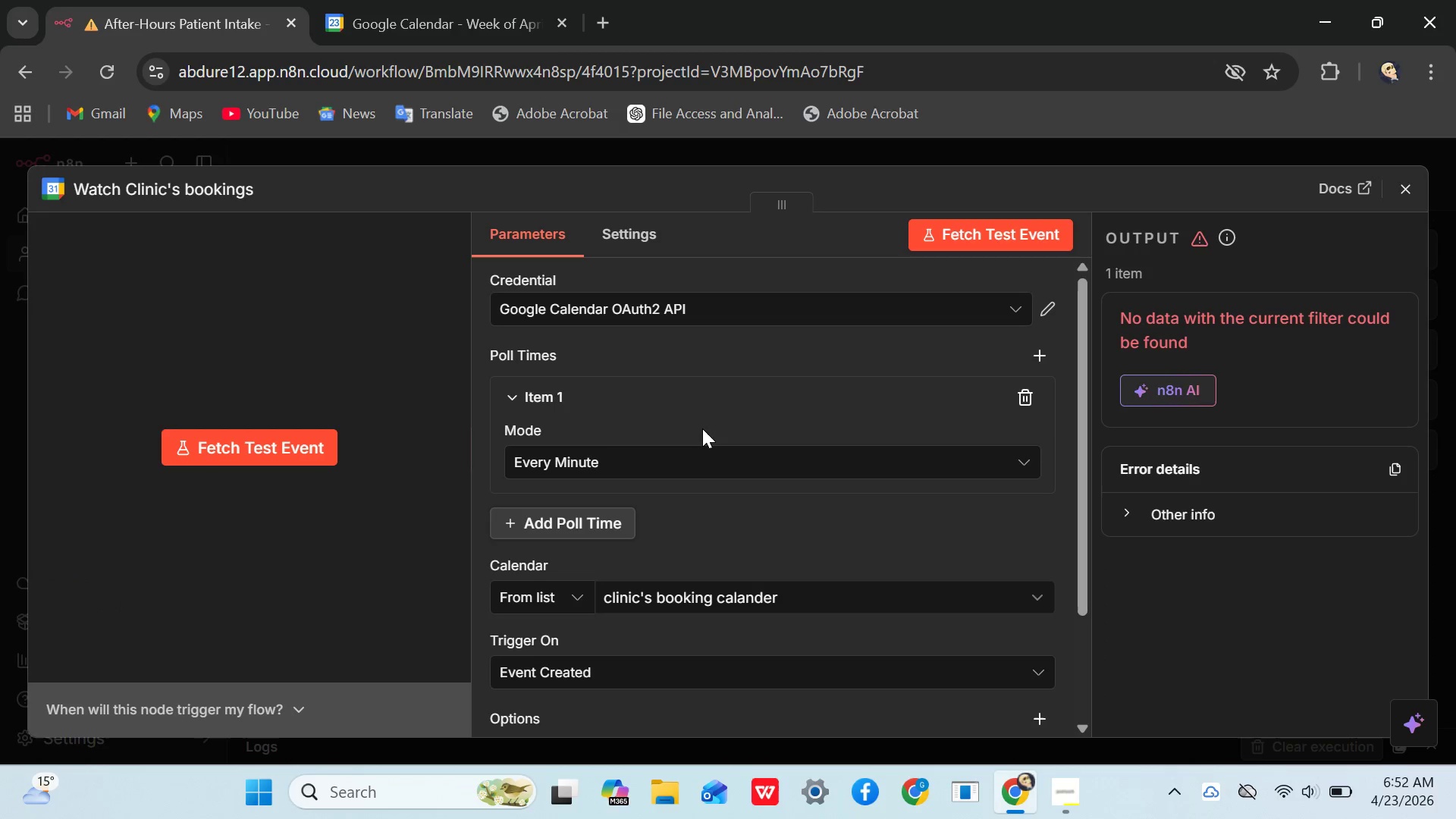 
scroll: coordinate [645, 556], scroll_direction: down, amount: 3.0
 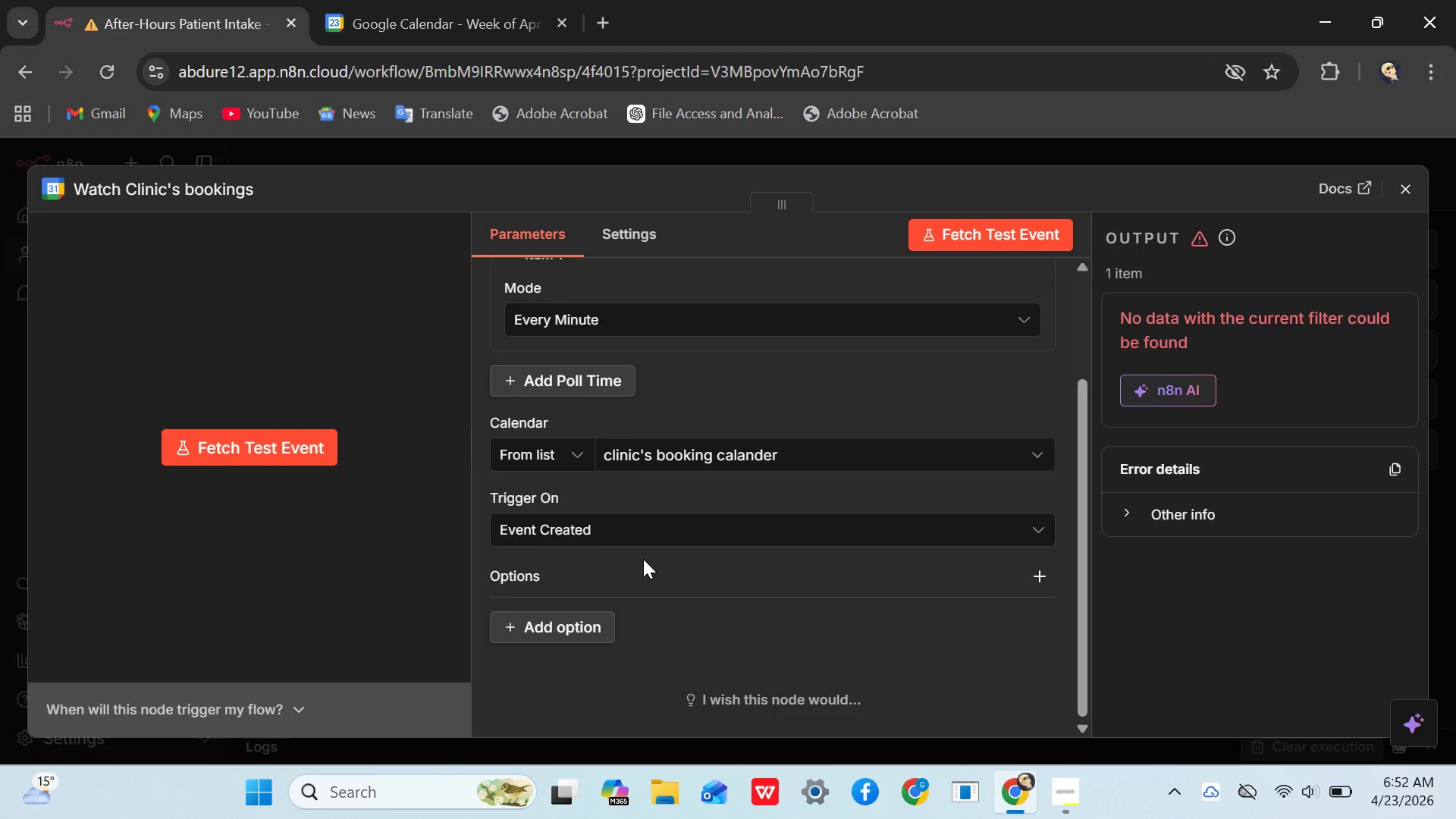 
scroll: coordinate [643, 559], scroll_direction: up, amount: 2.0
 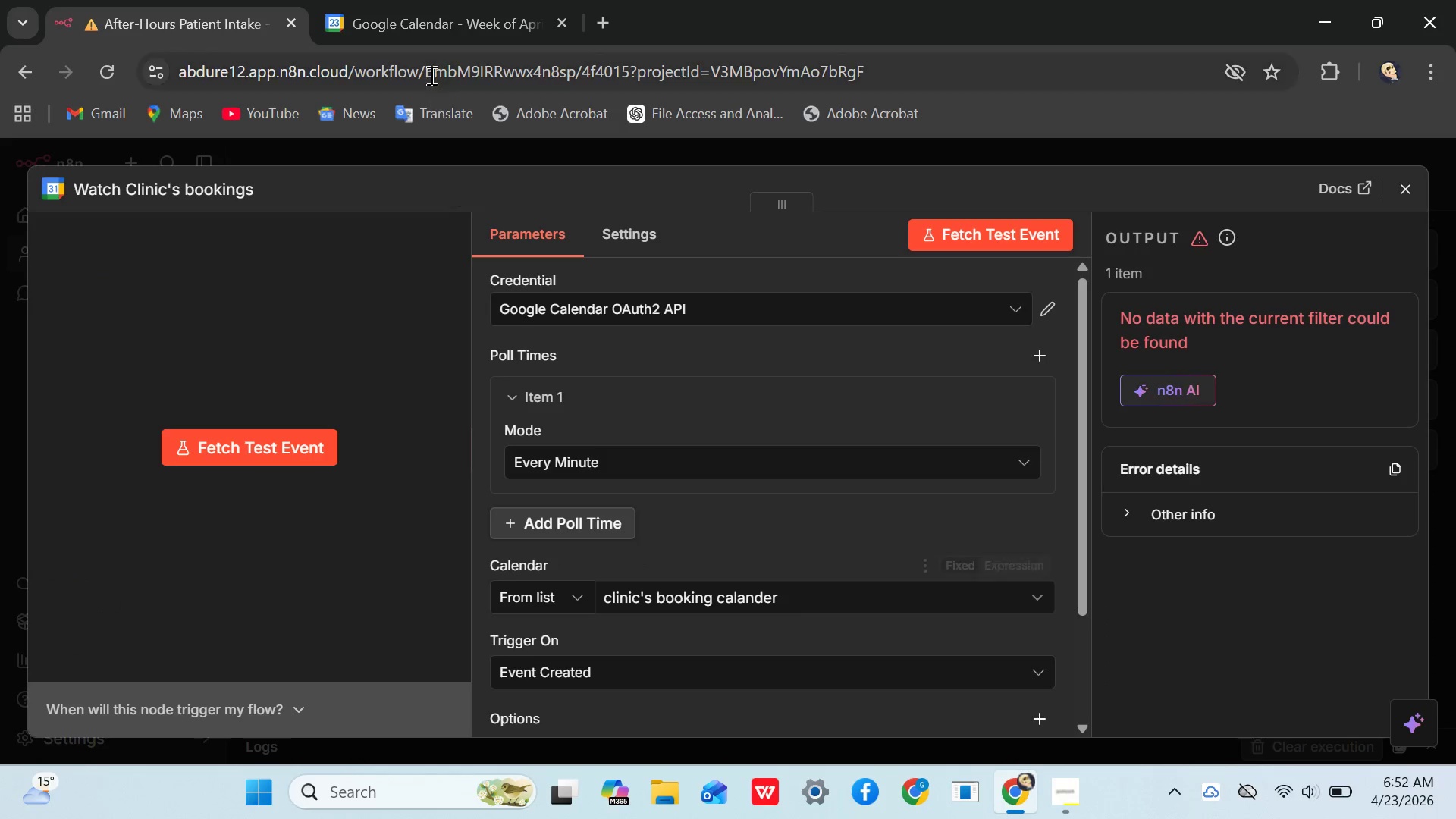 
left_click([446, 34])
 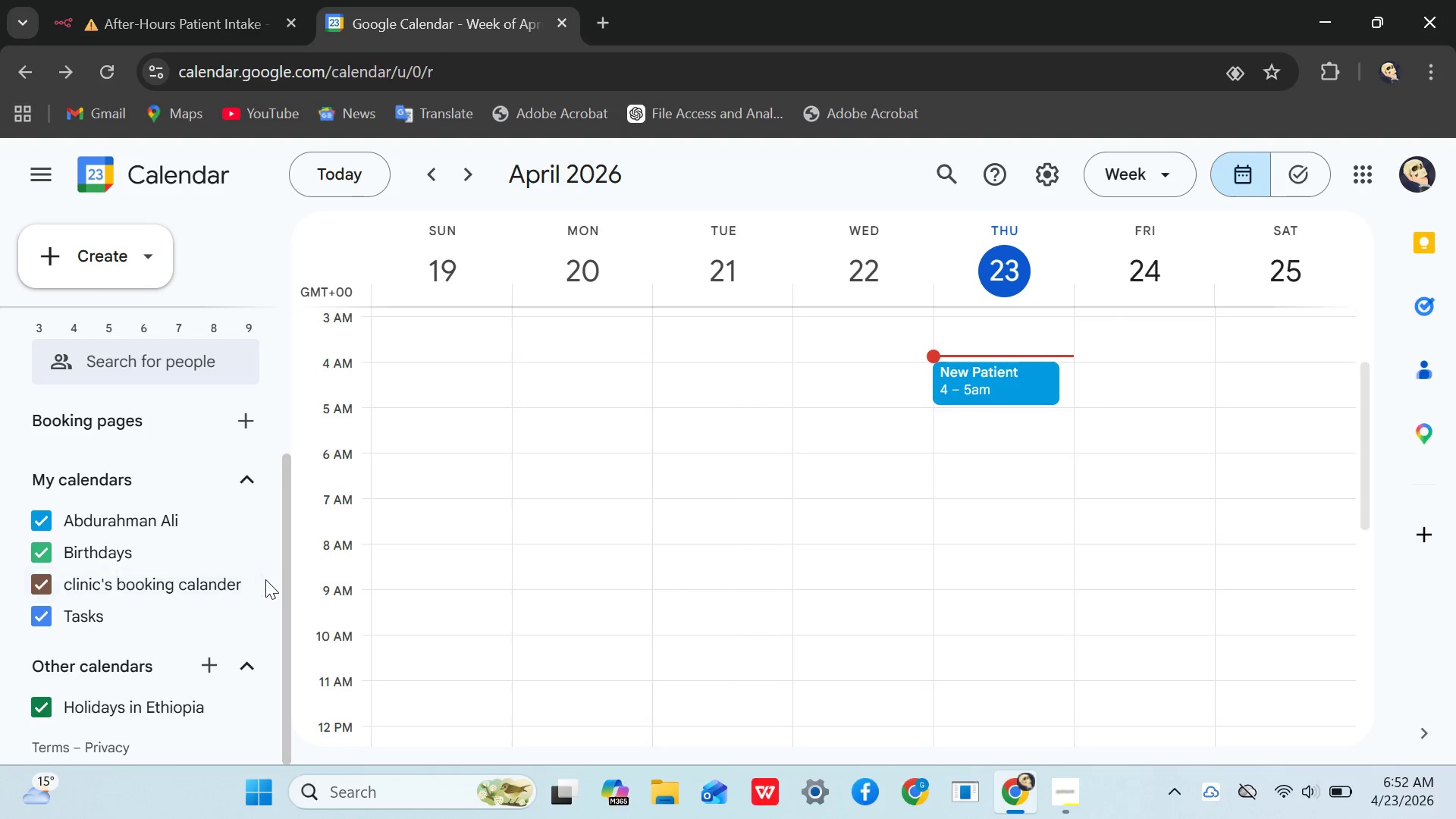 
left_click([253, 575])
 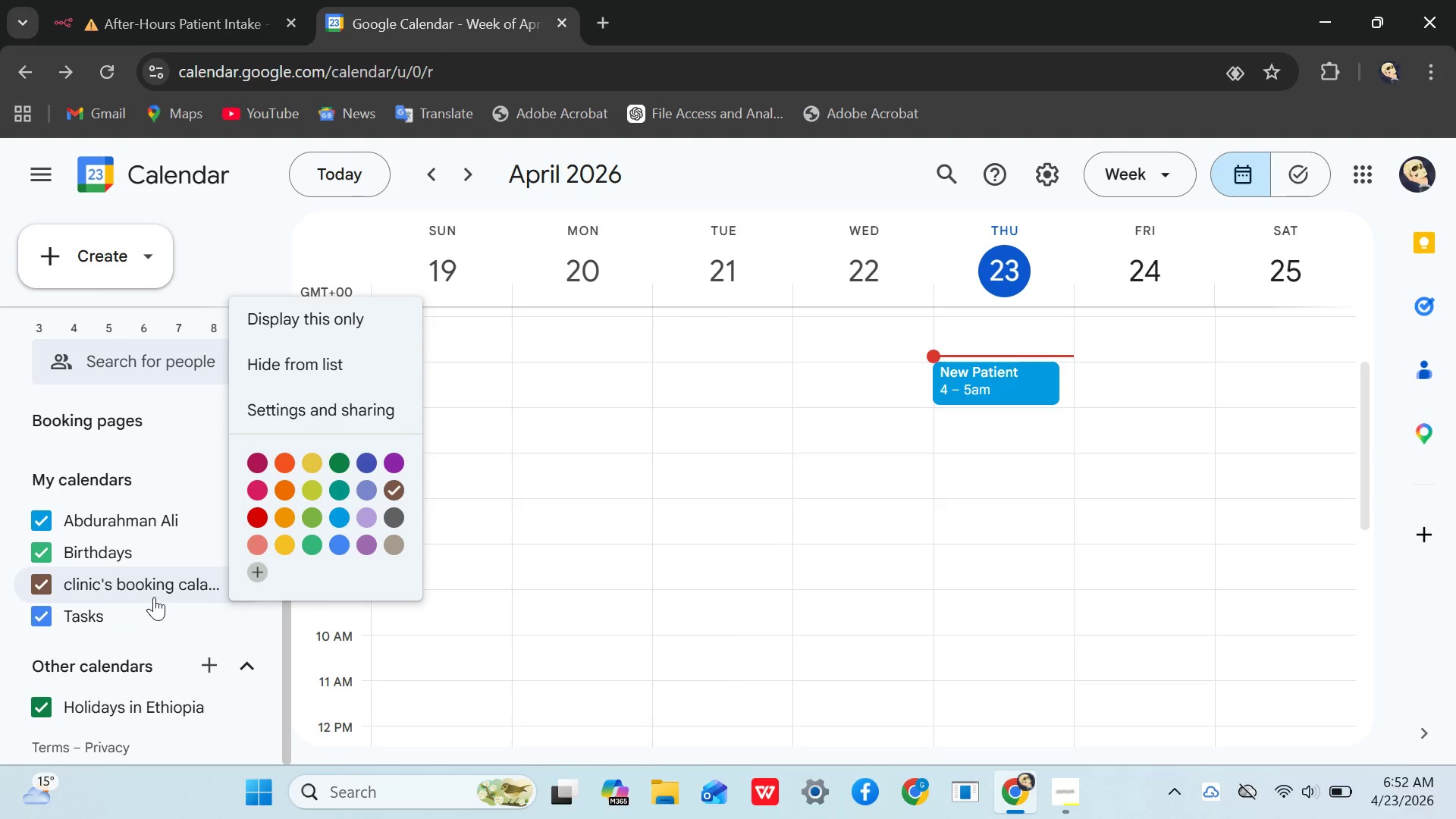 
left_click([151, 583])
 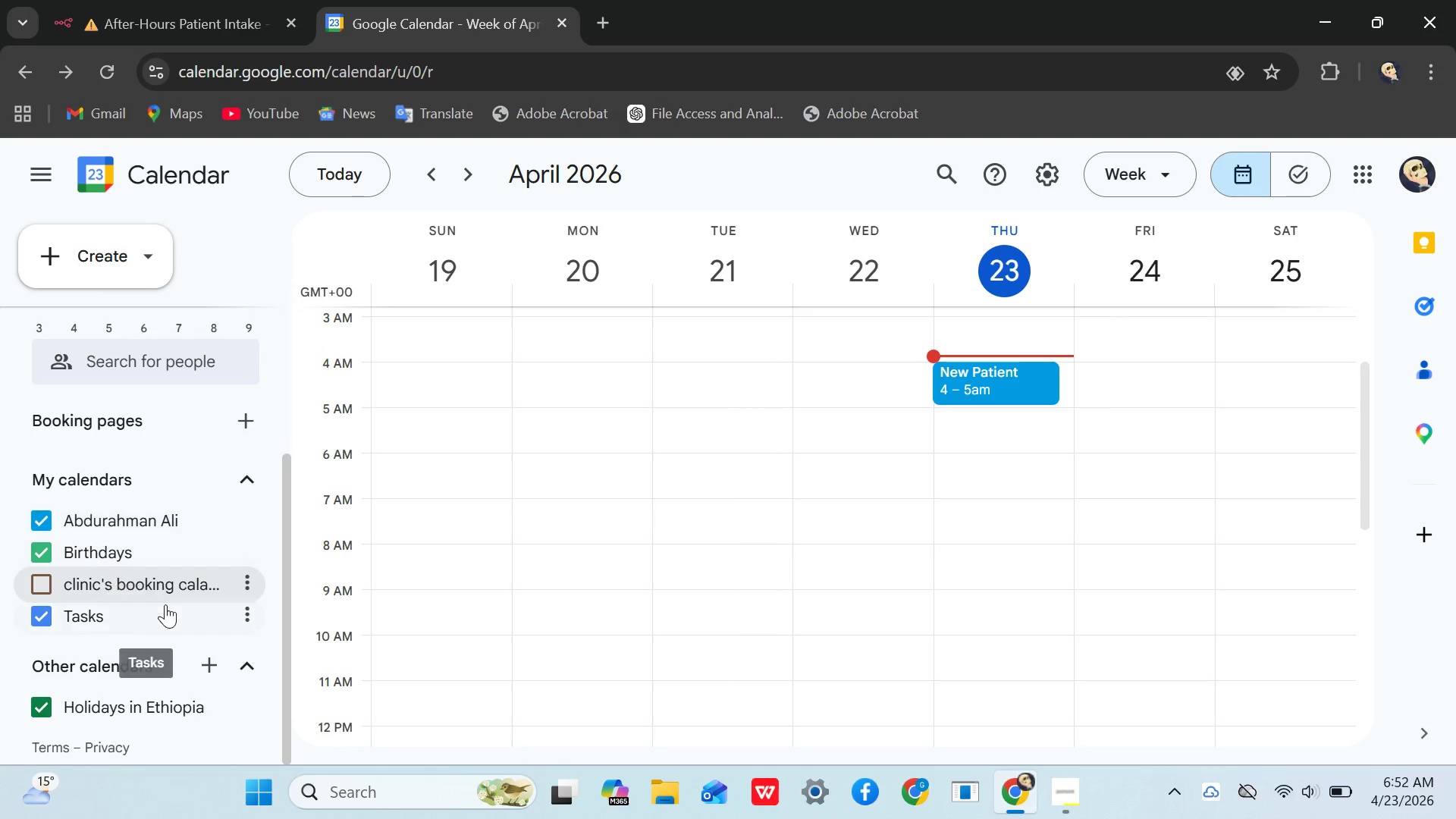 
scroll: coordinate [206, 554], scroll_direction: none, amount: 0.0
 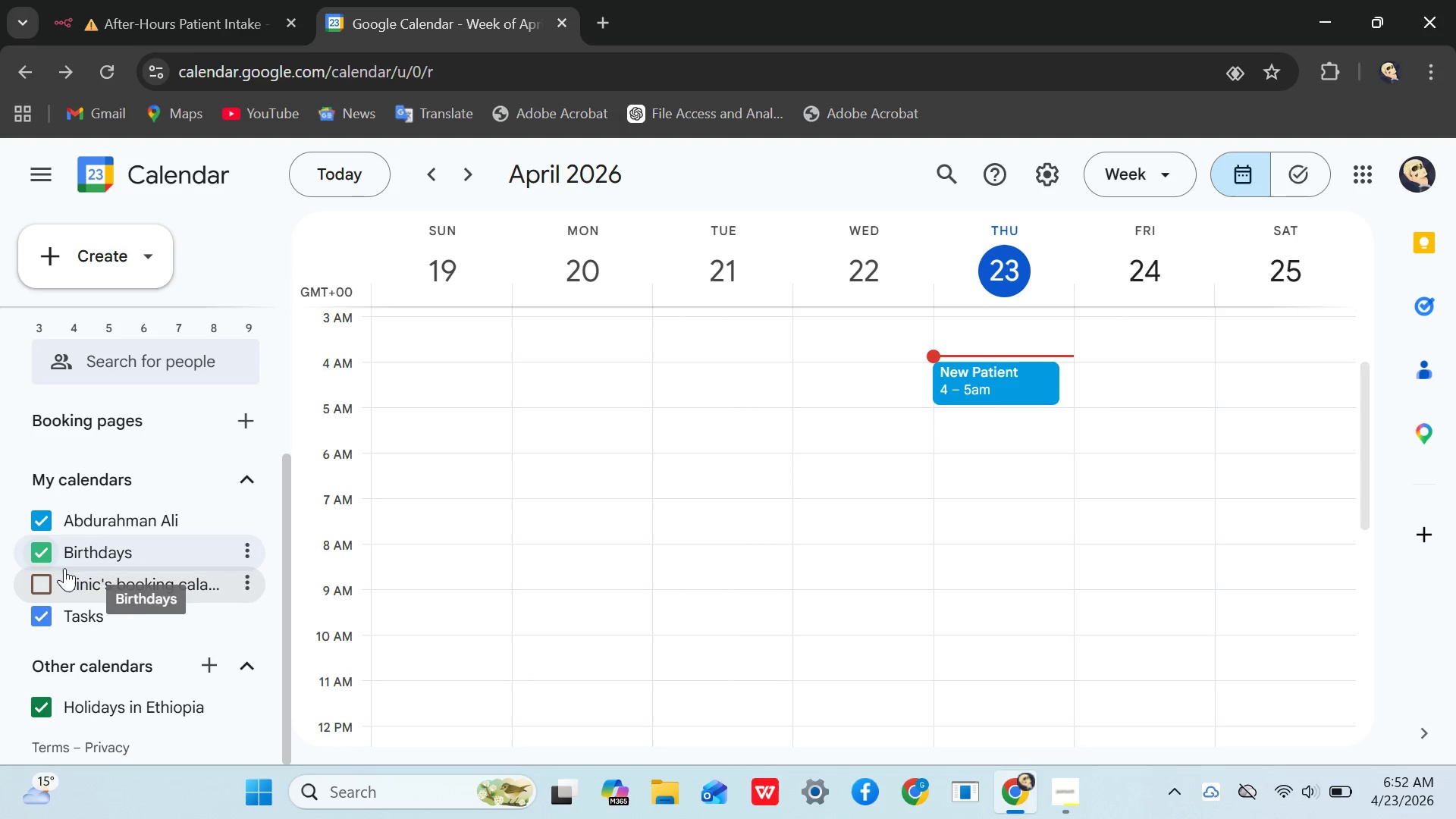 
left_click([77, 583])
 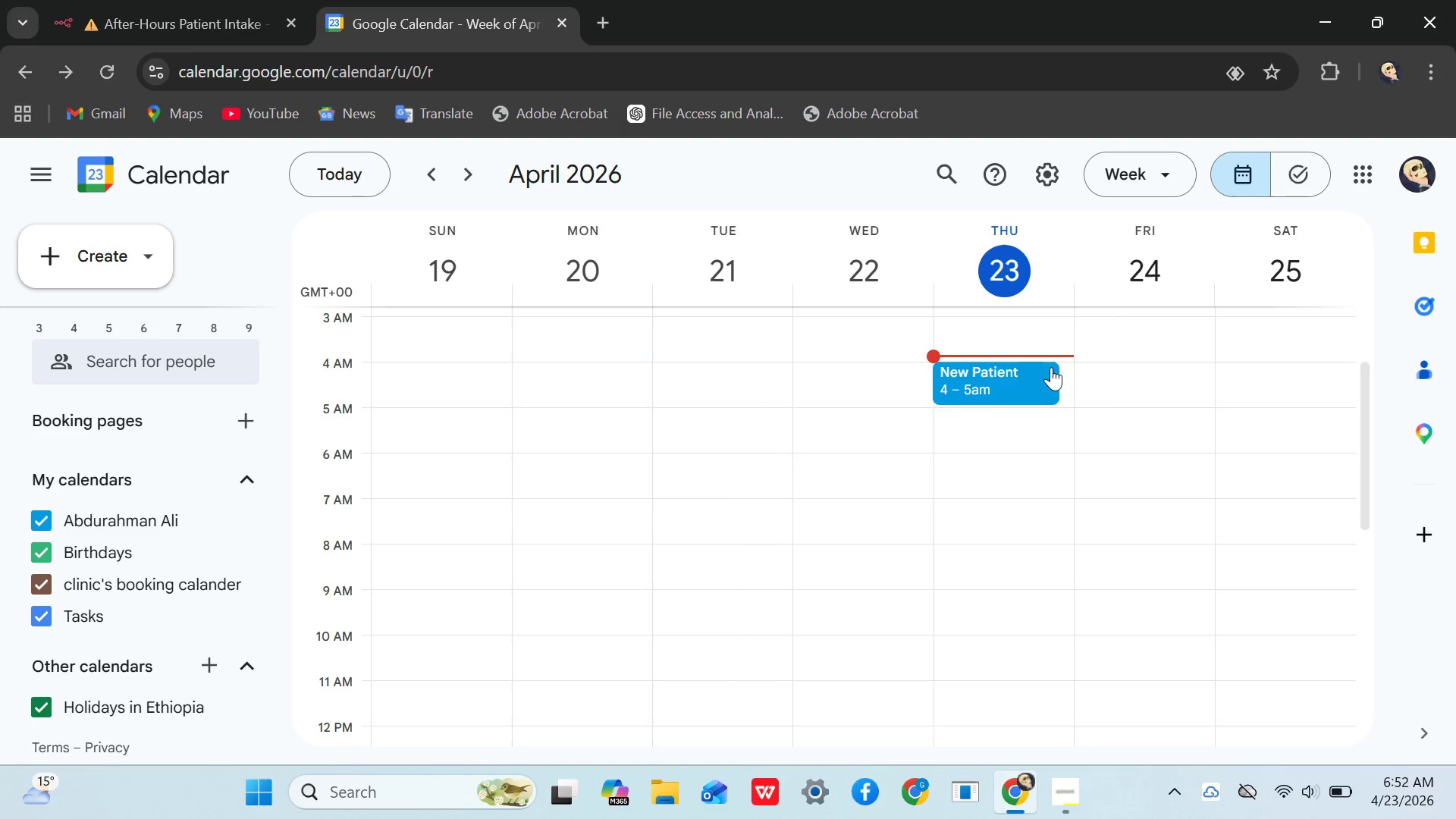 
left_click([1026, 370])
 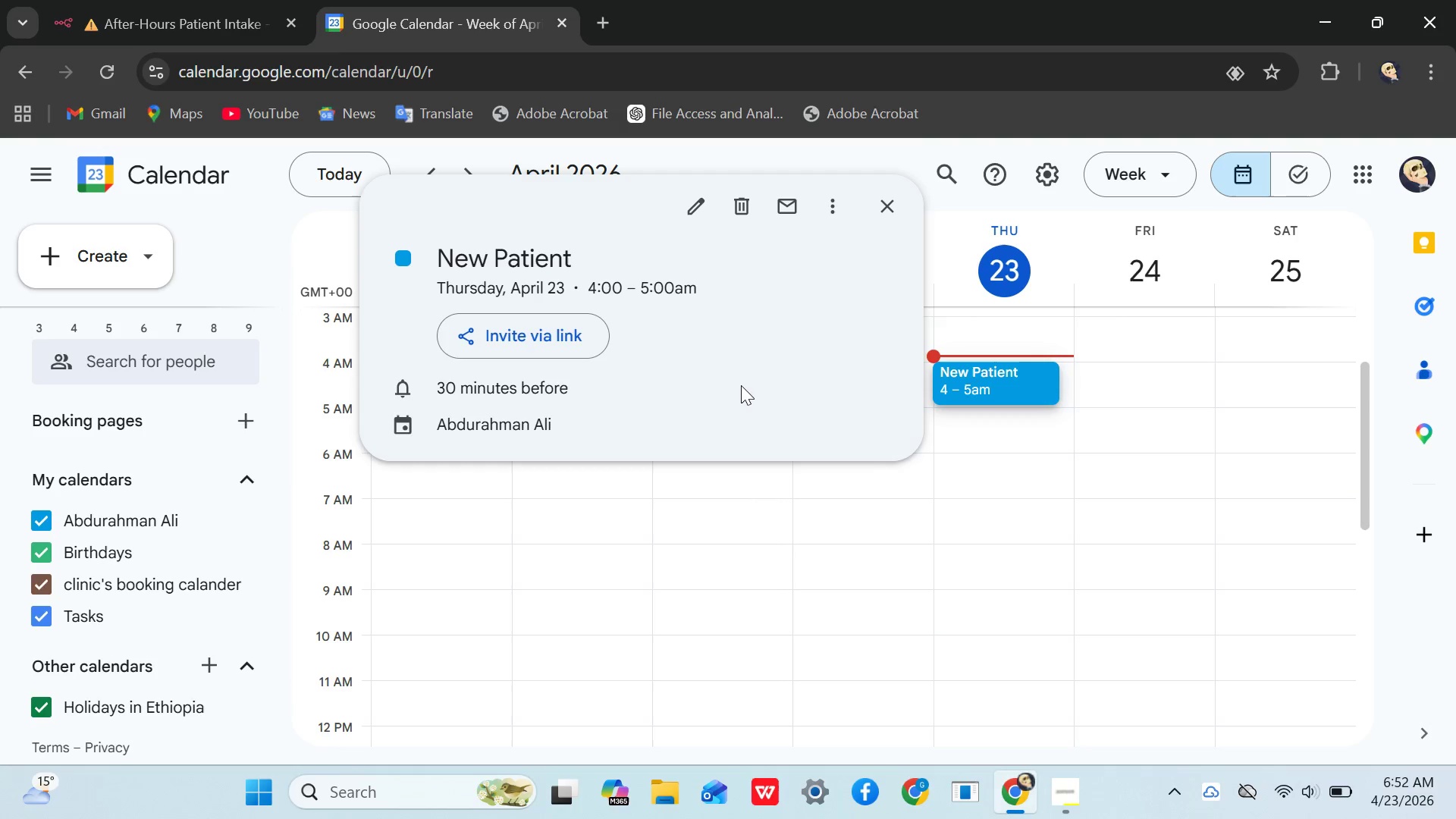 
wait(7.66)
 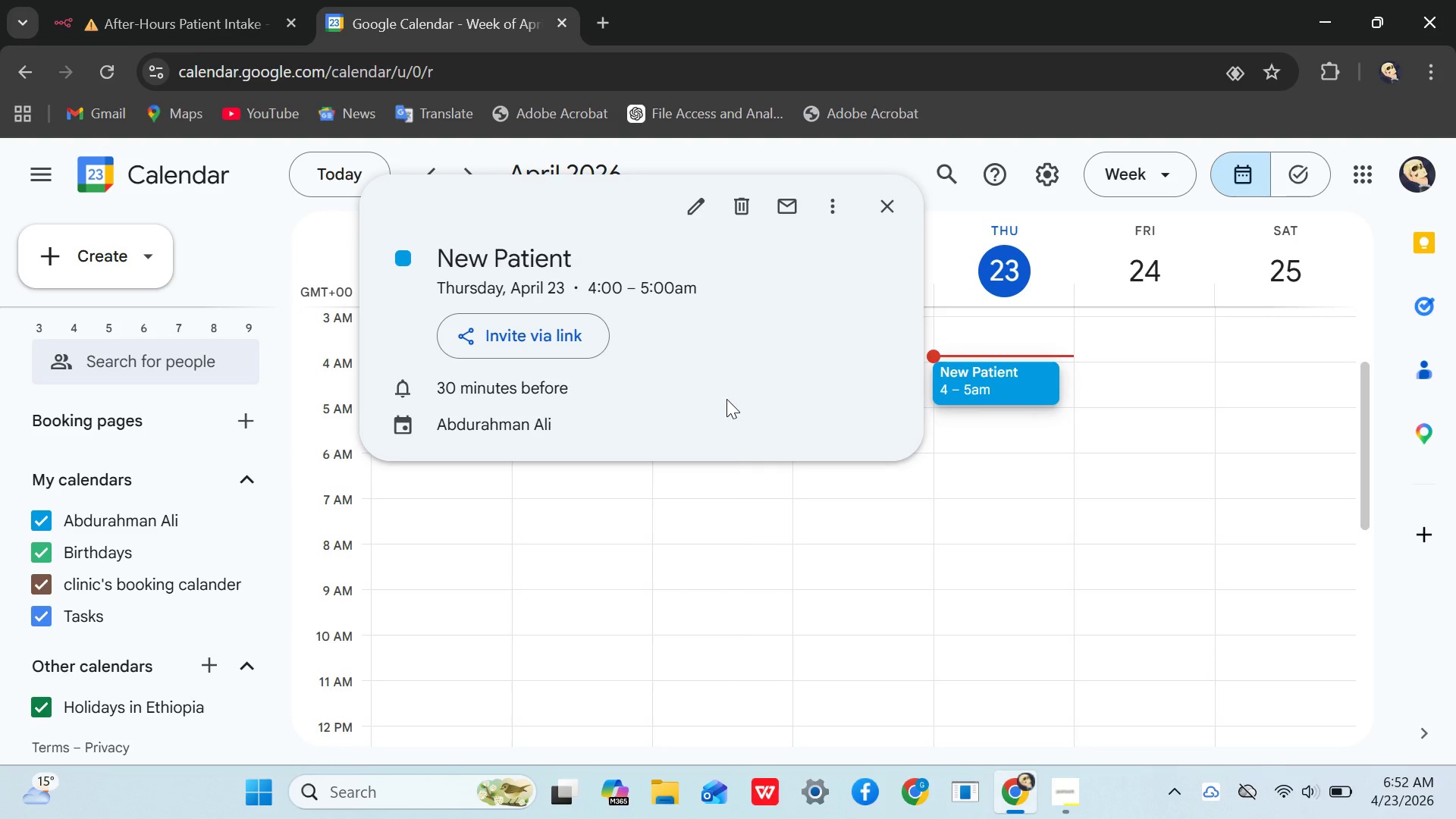 
left_click([461, 426])
 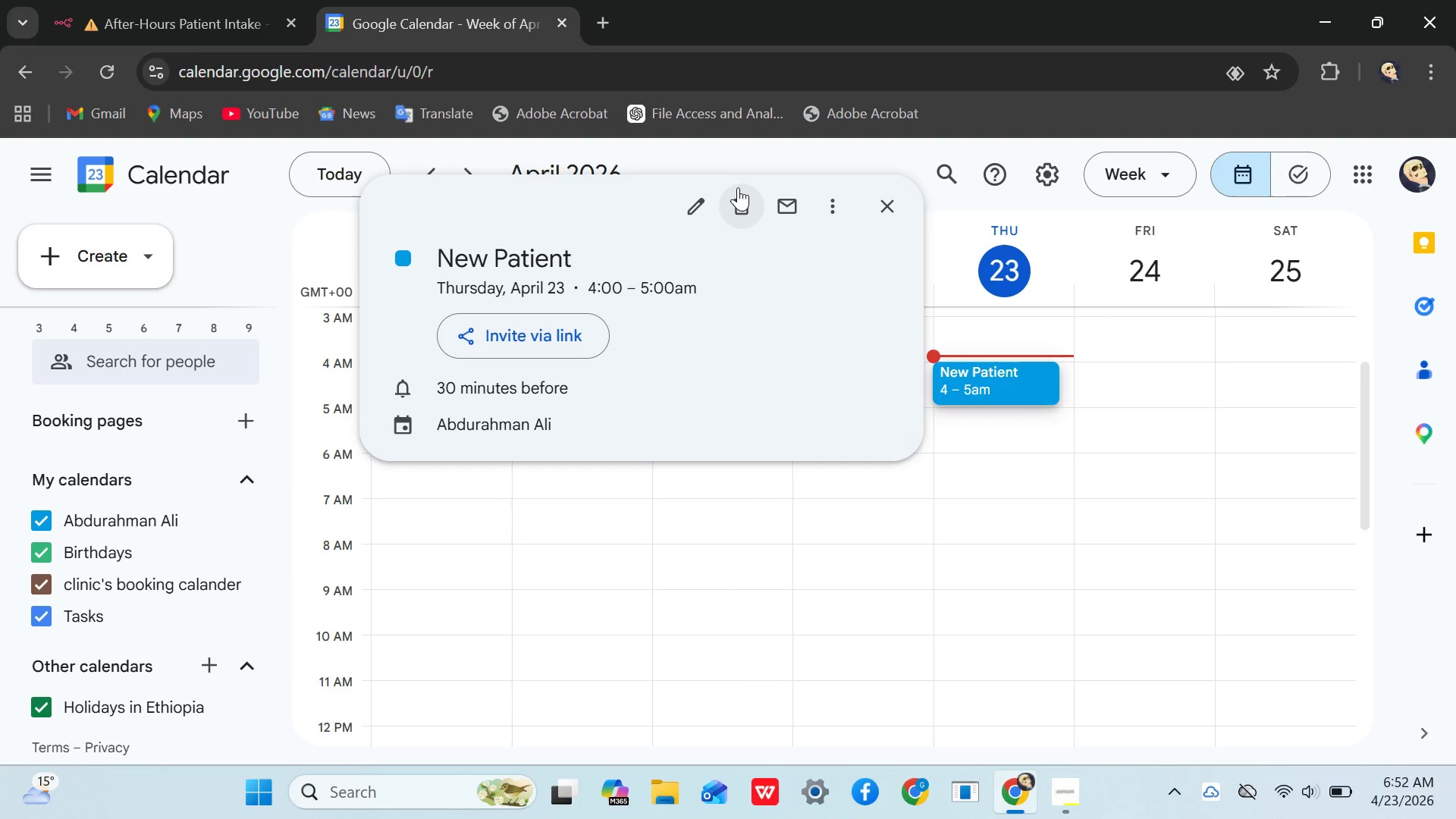 
left_click([706, 194])
 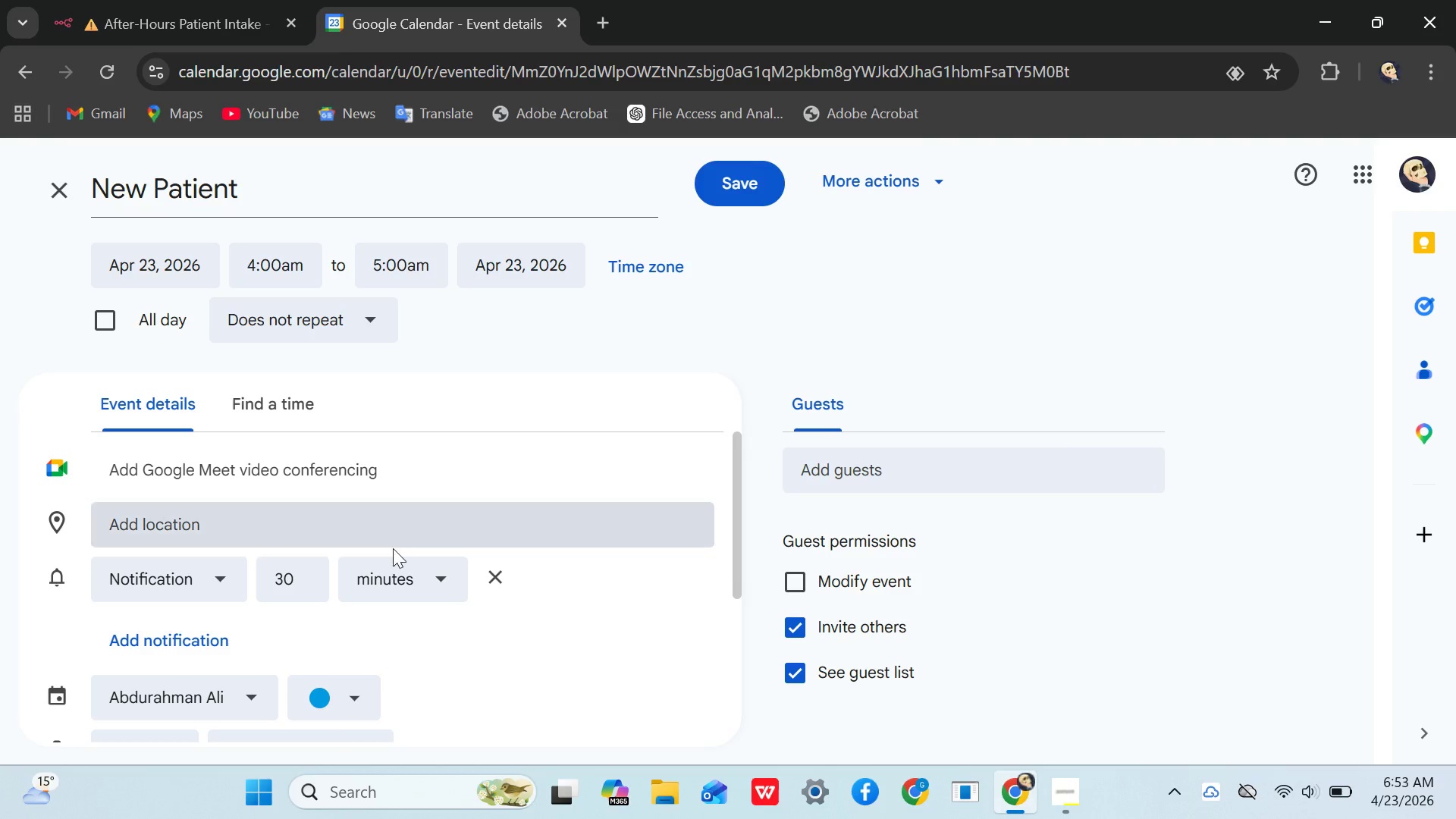 
wait(6.78)
 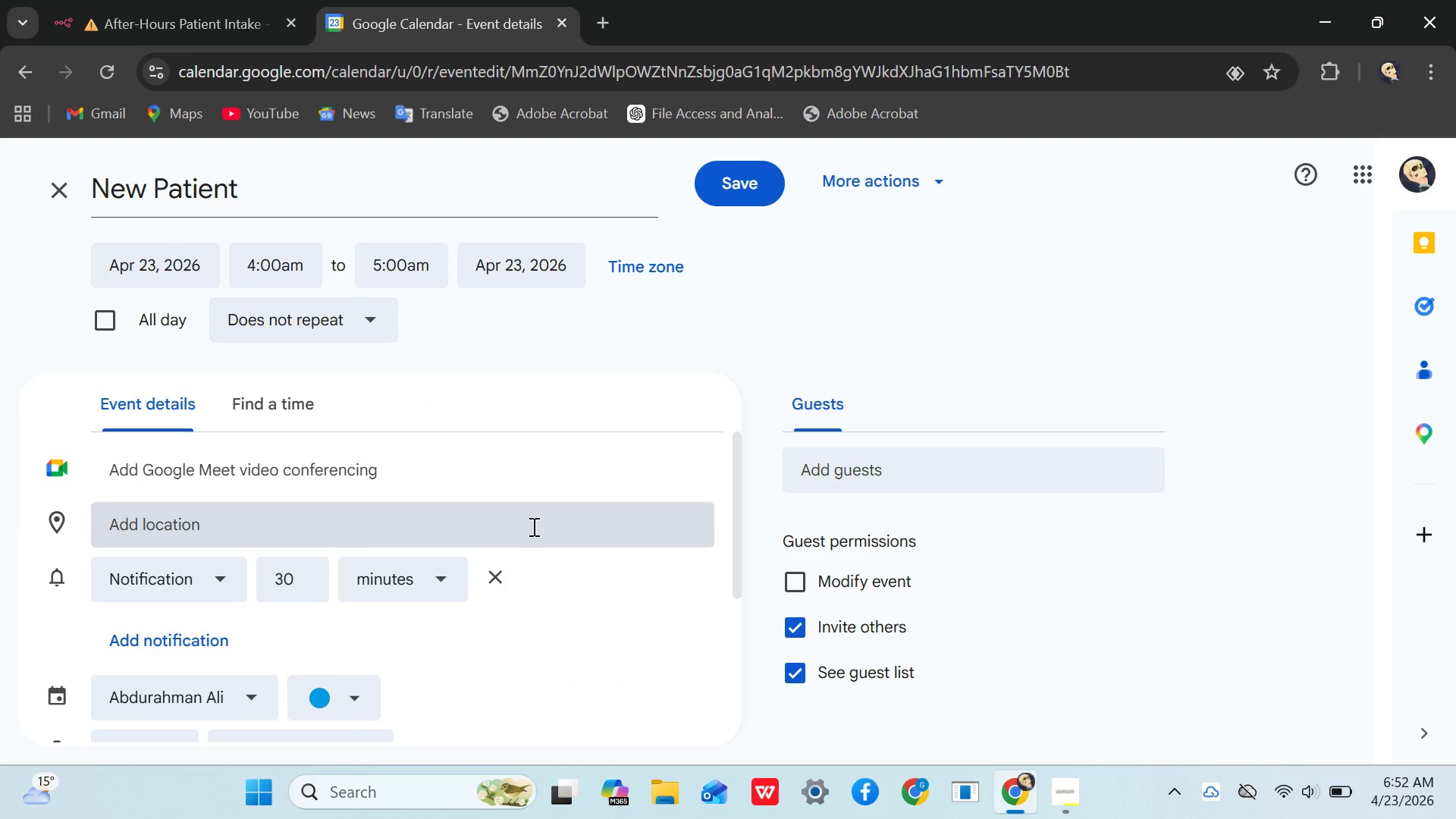 
left_click([136, 570])
 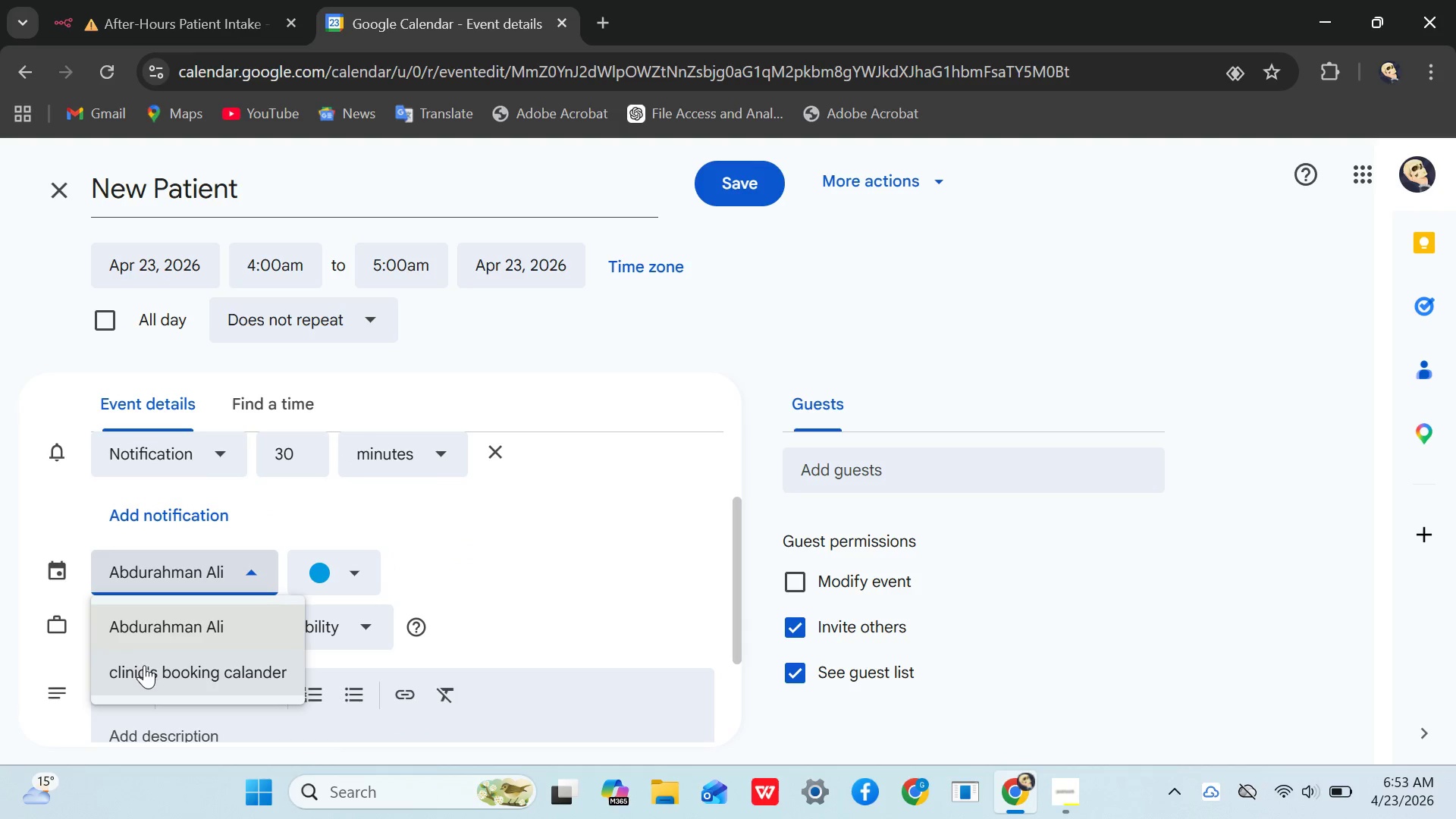 
left_click([145, 666])
 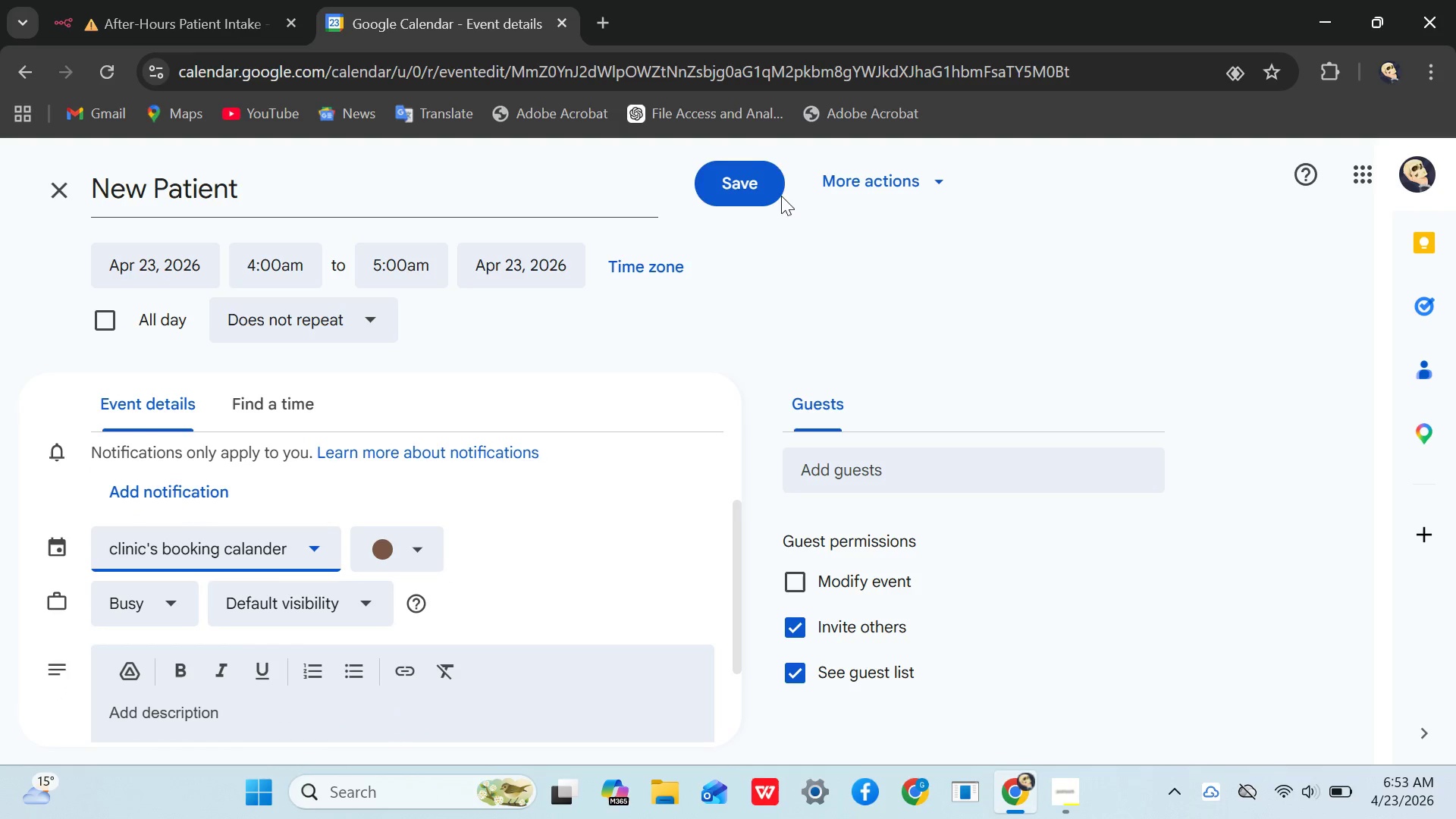 
left_click([758, 171])
 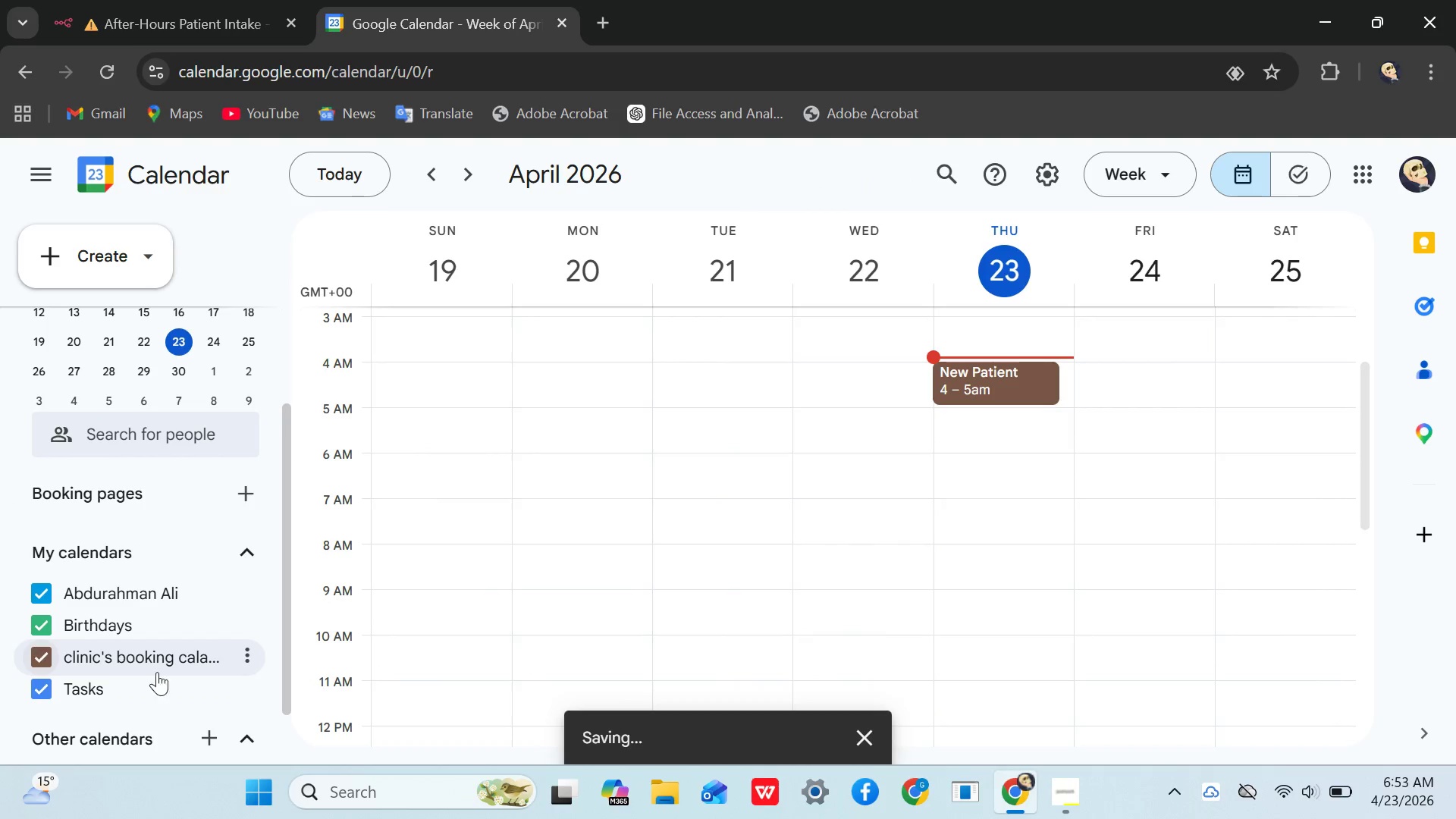 
wait(5.84)
 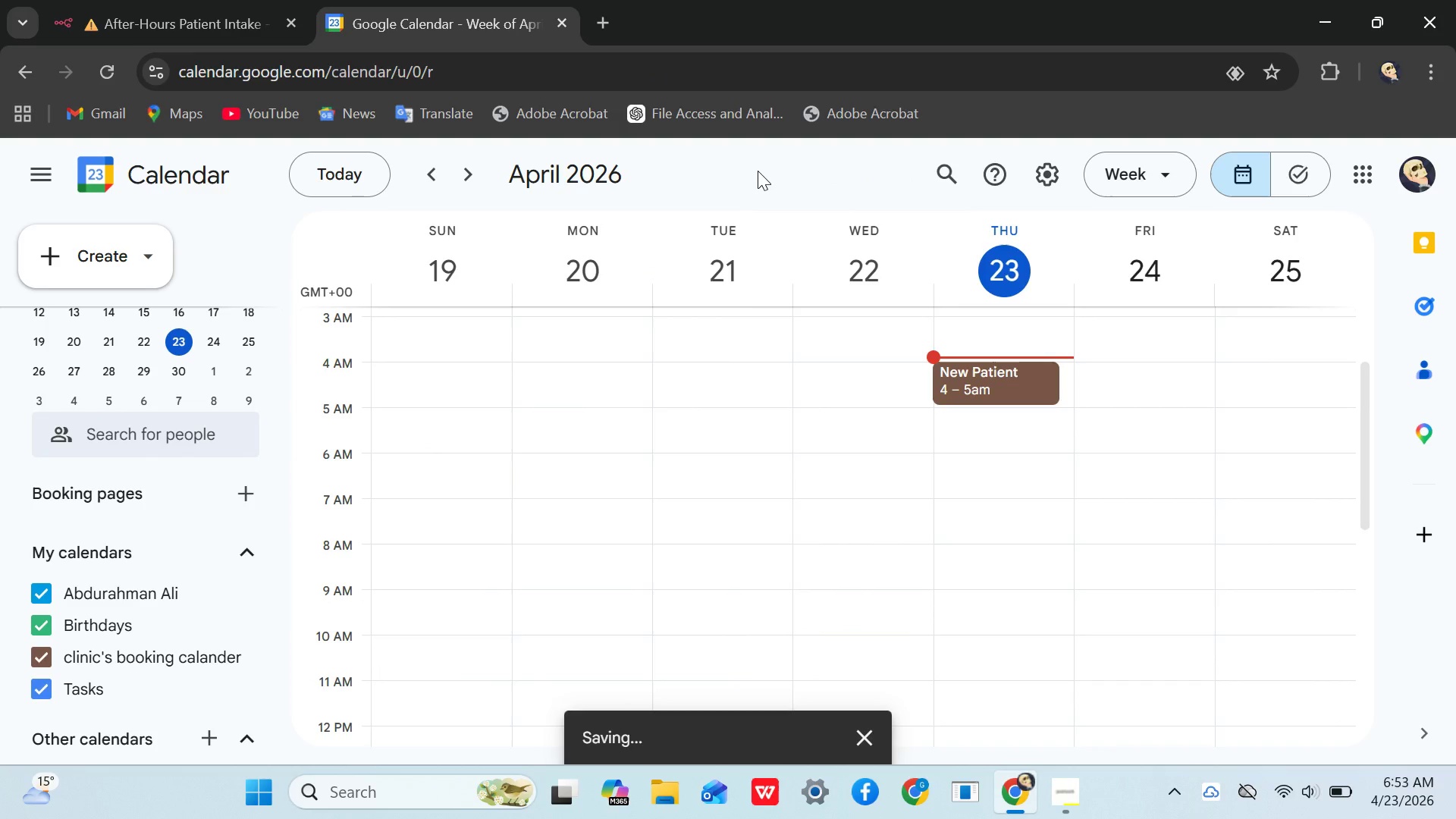 
left_click([120, 35])
 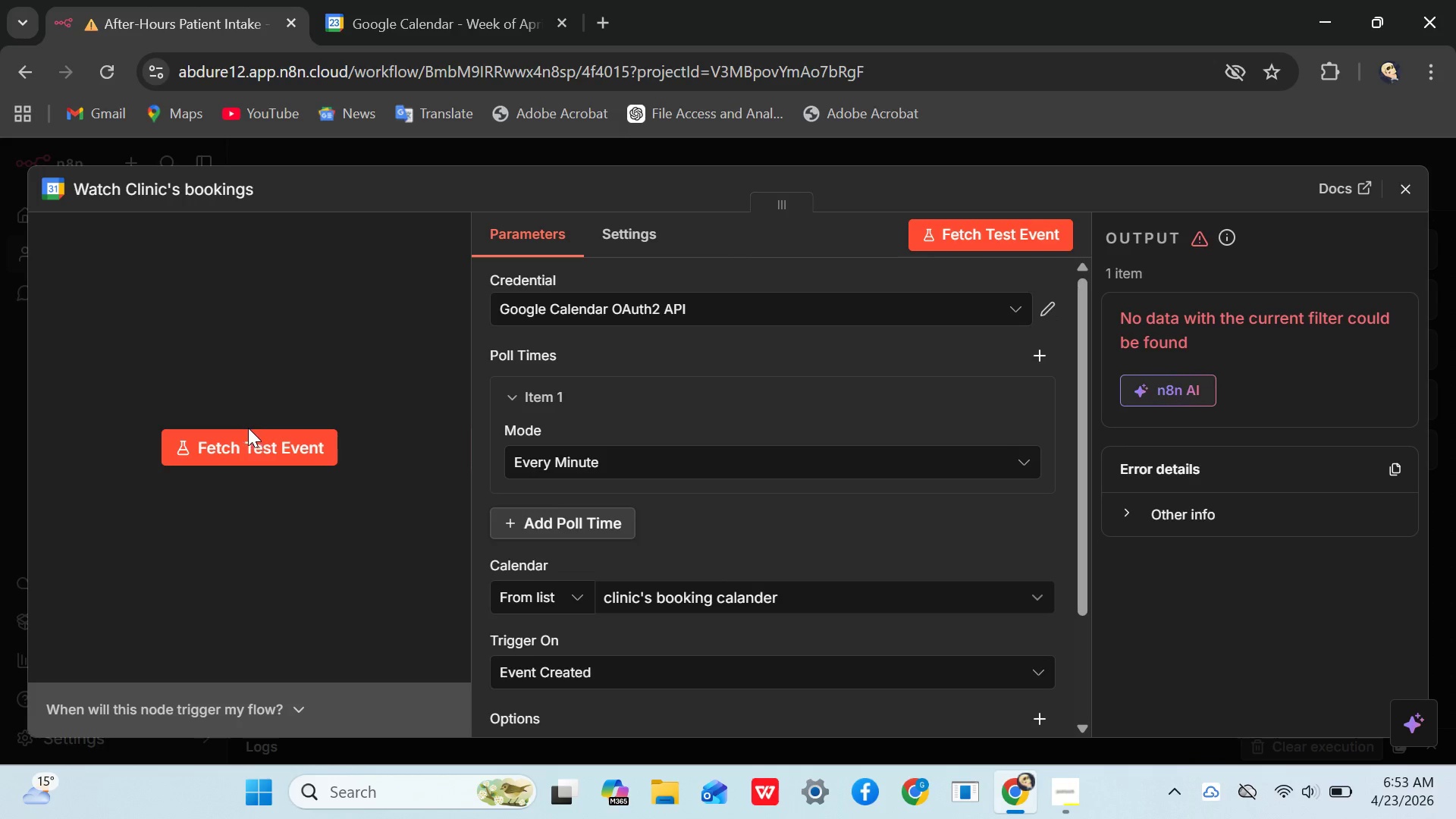 
left_click([239, 431])
 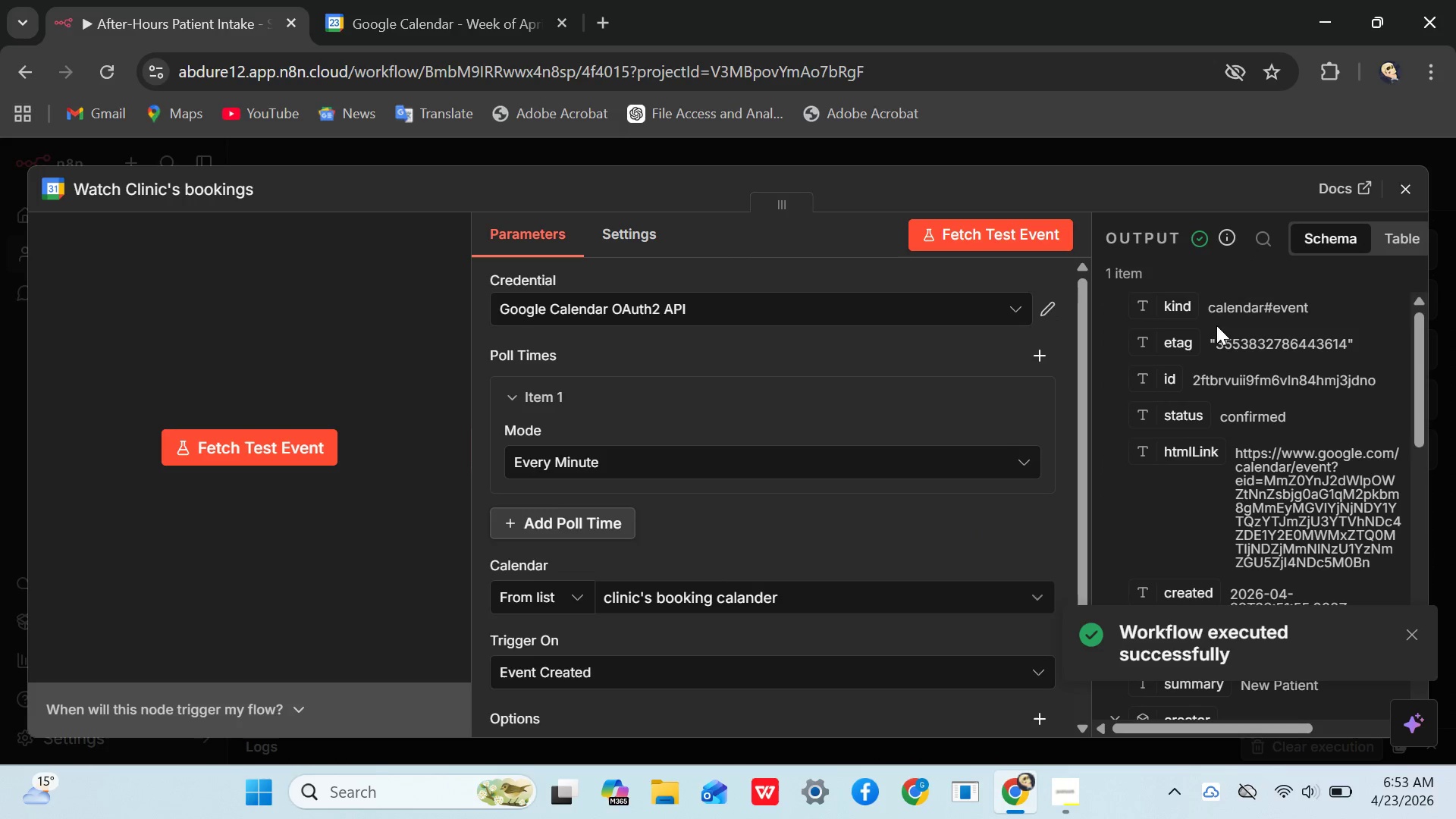 
wait(6.89)
 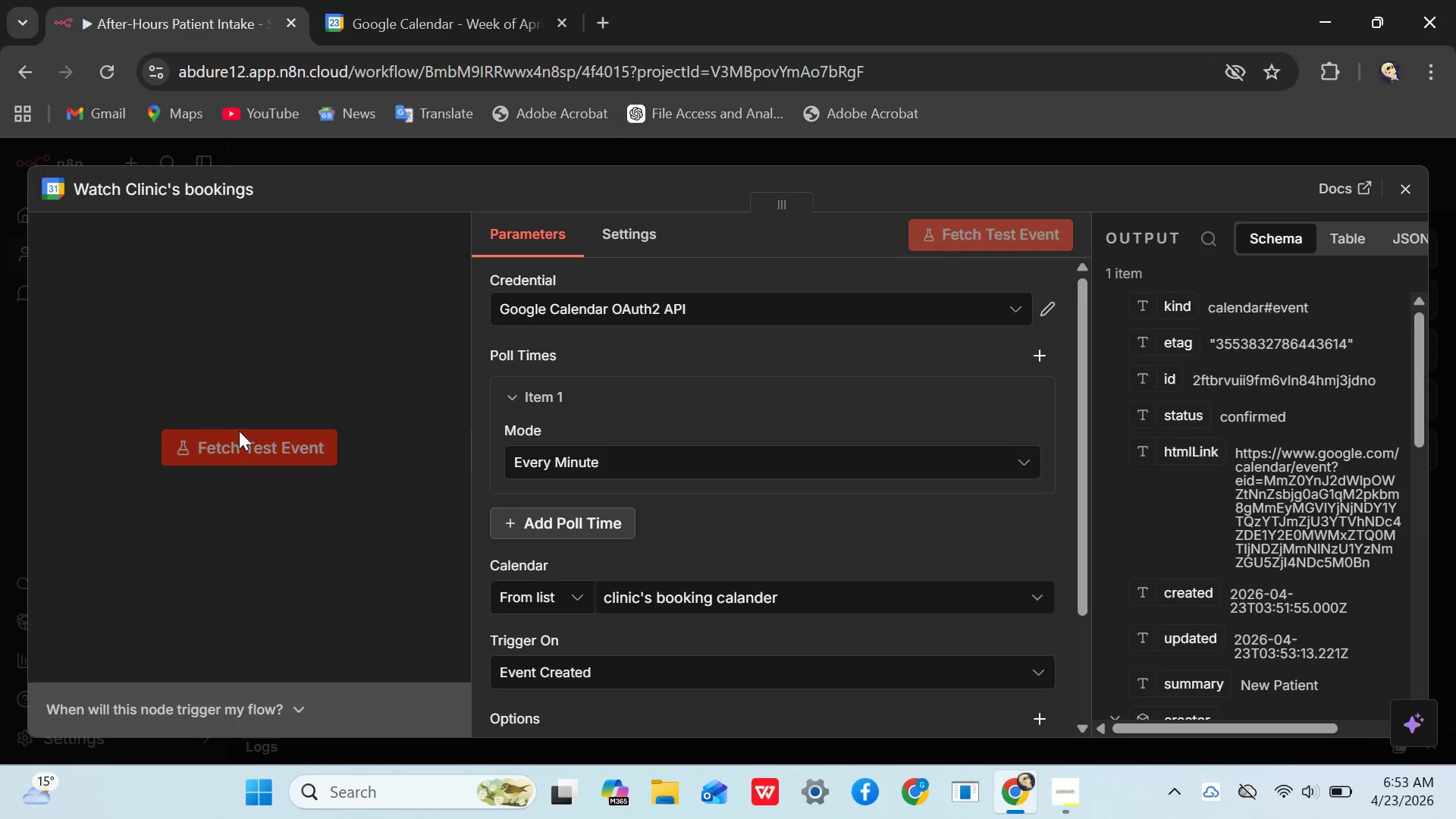 
left_click([1405, 184])
 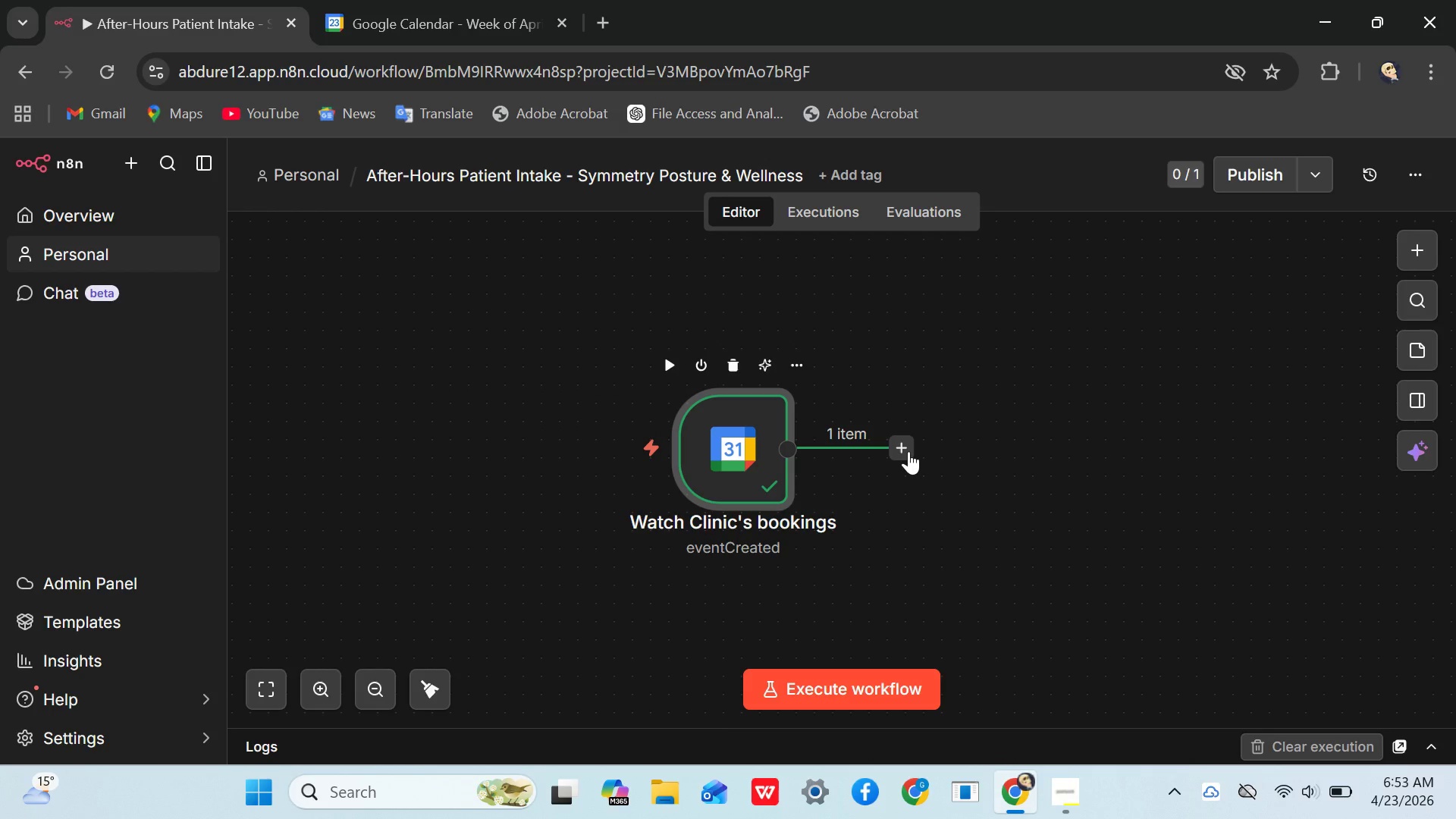 
wait(8.62)
 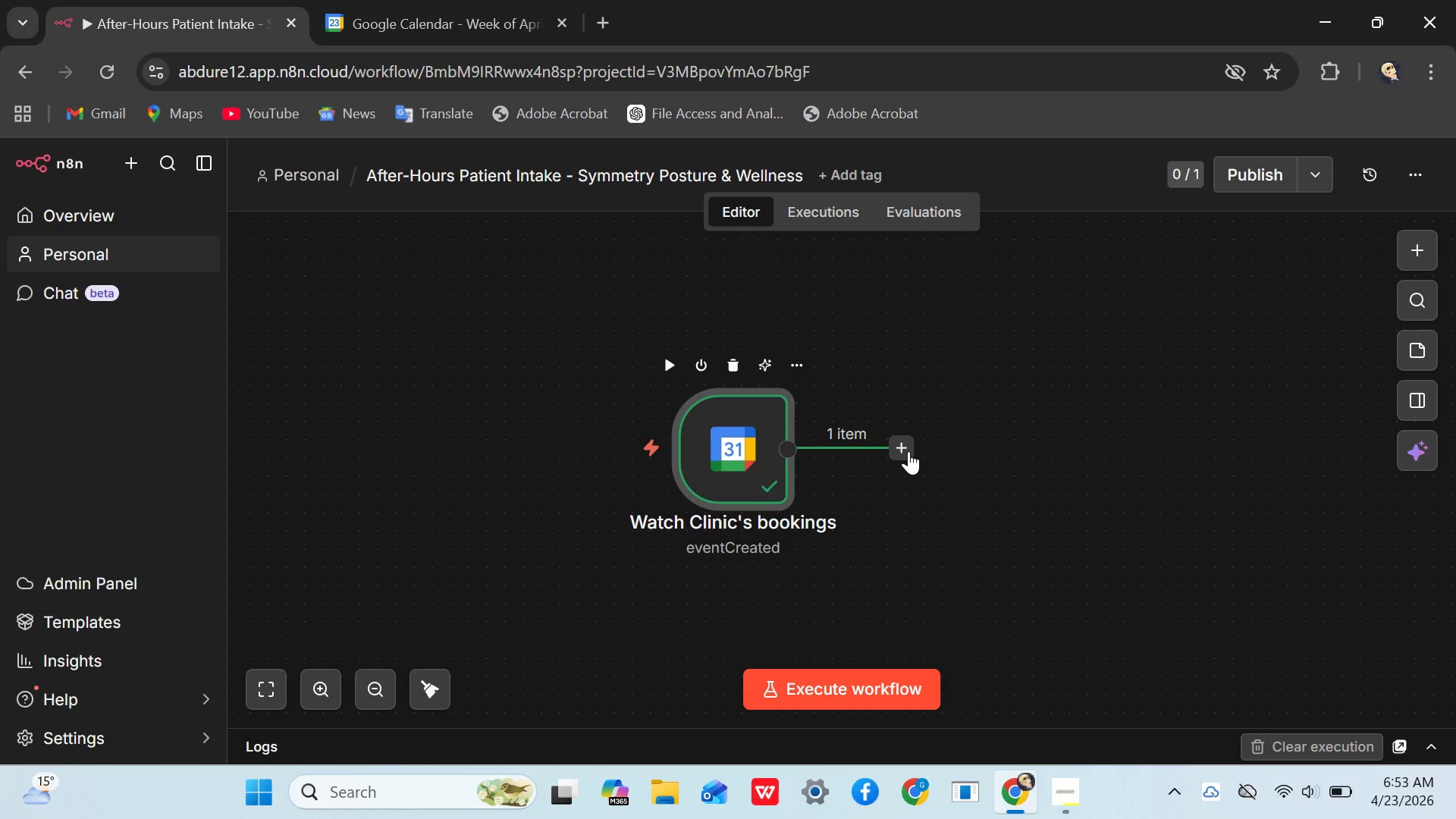 
type(if)
 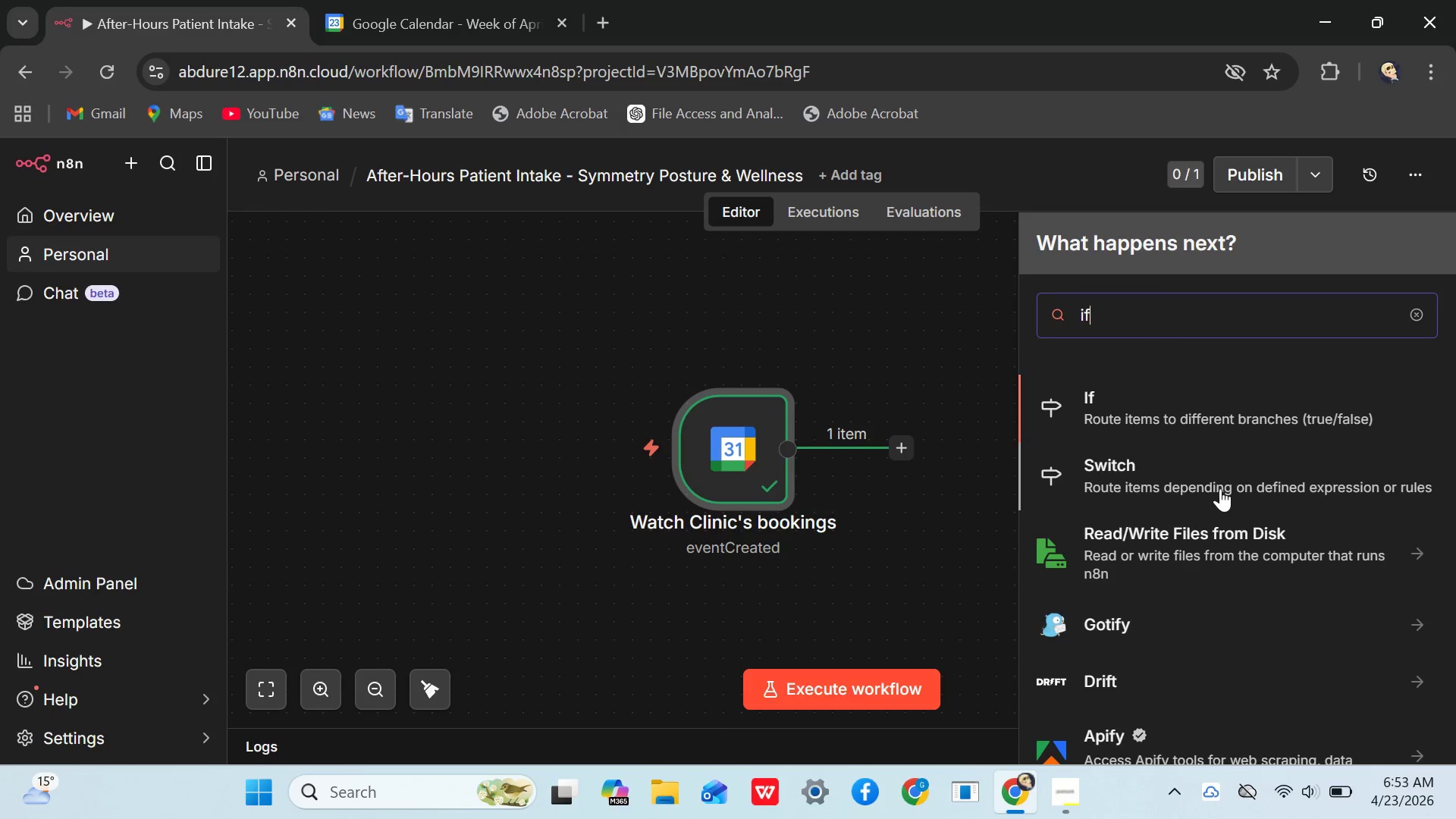 
left_click([1203, 415])
 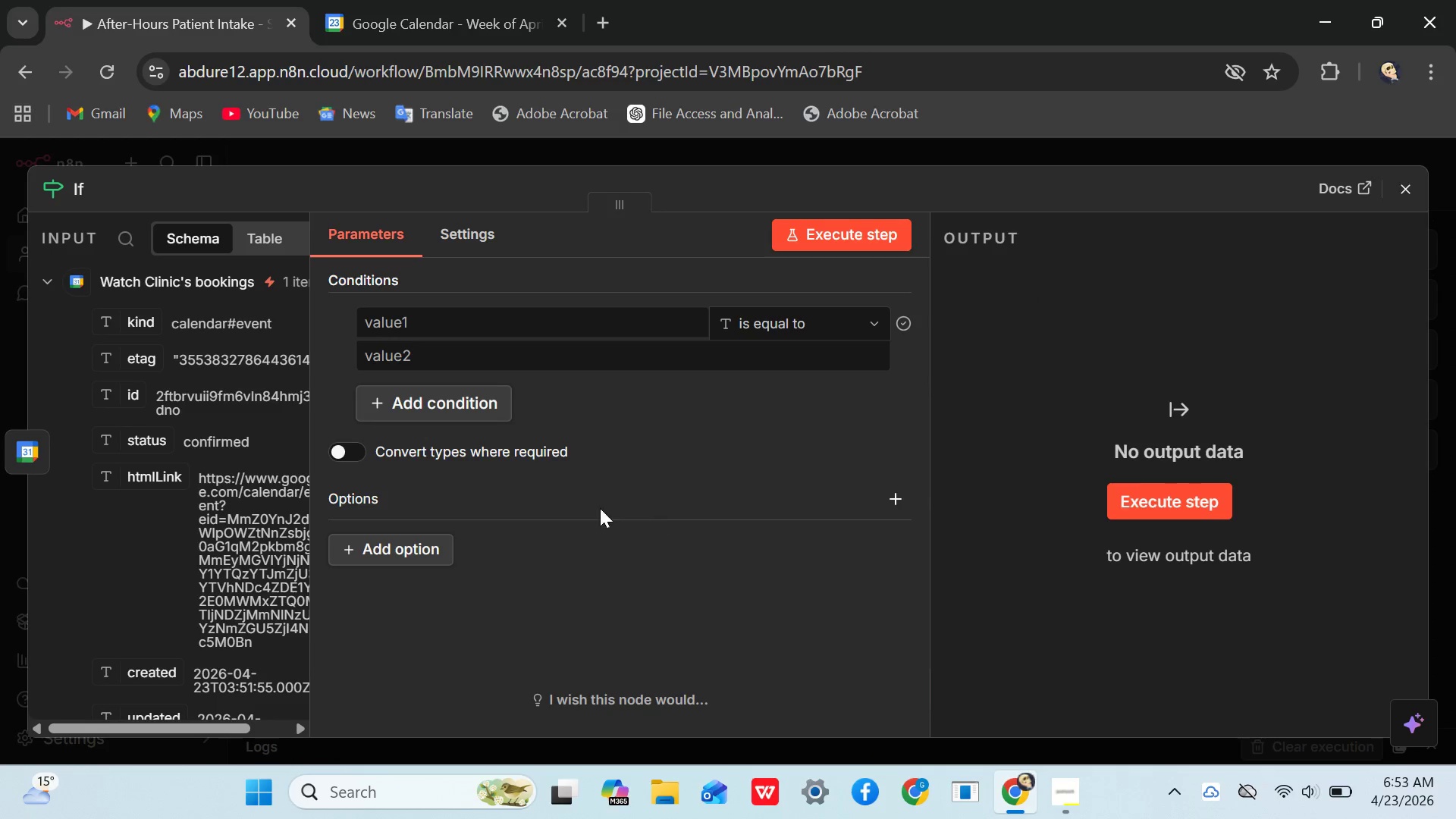 
mouse_move([657, 336])
 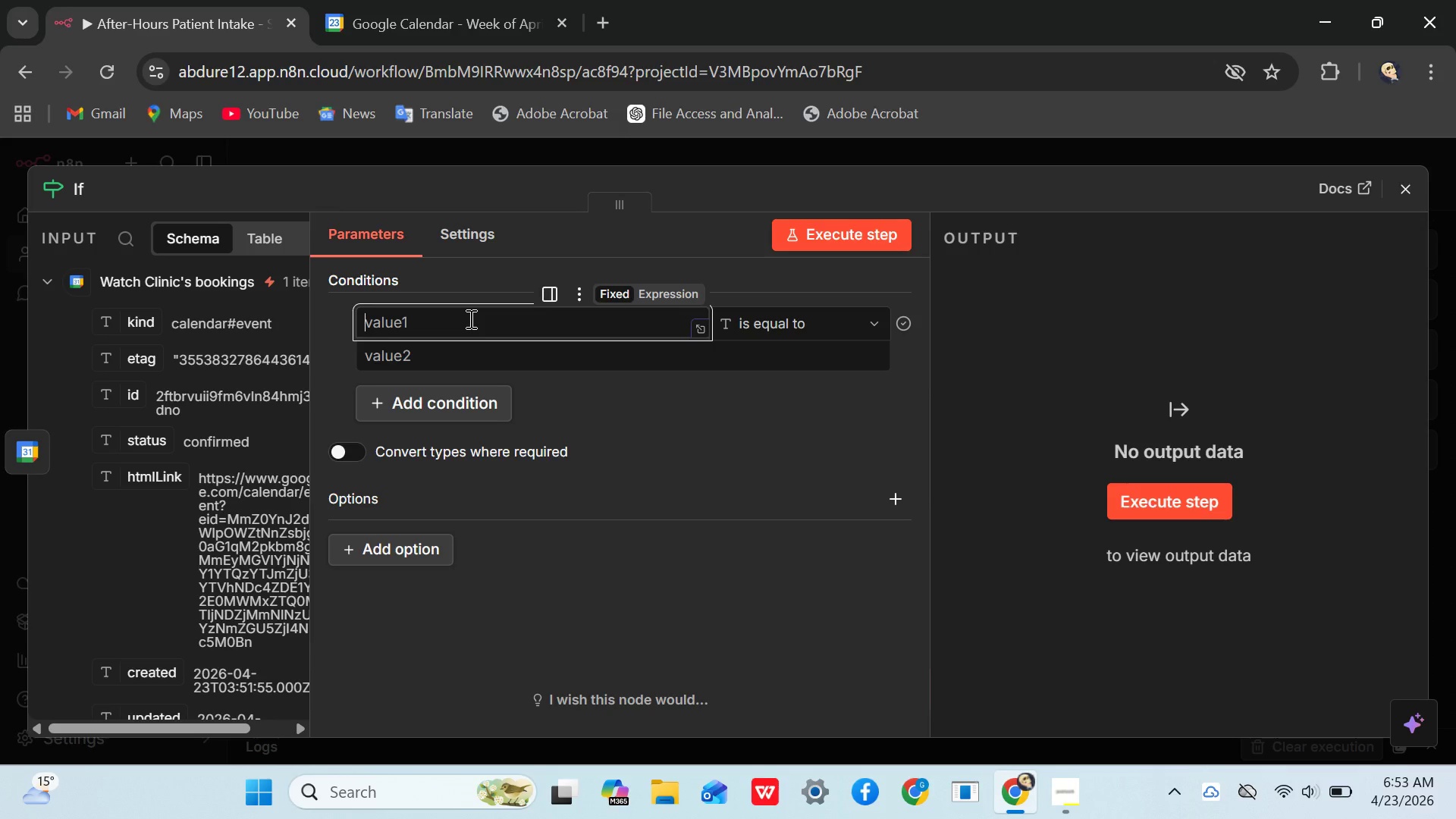 
wait(15.5)
 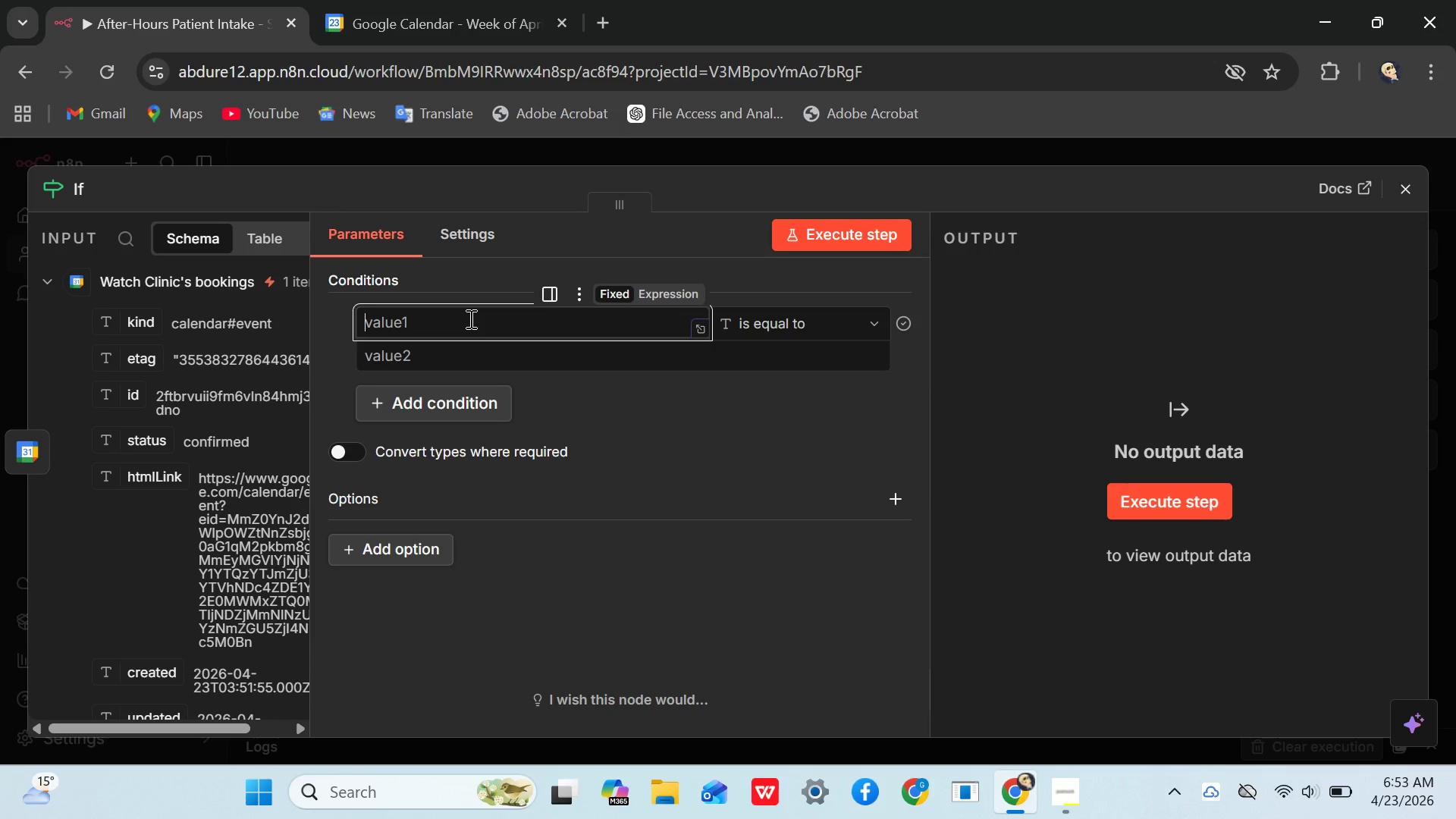 
mouse_move([50, 295])
 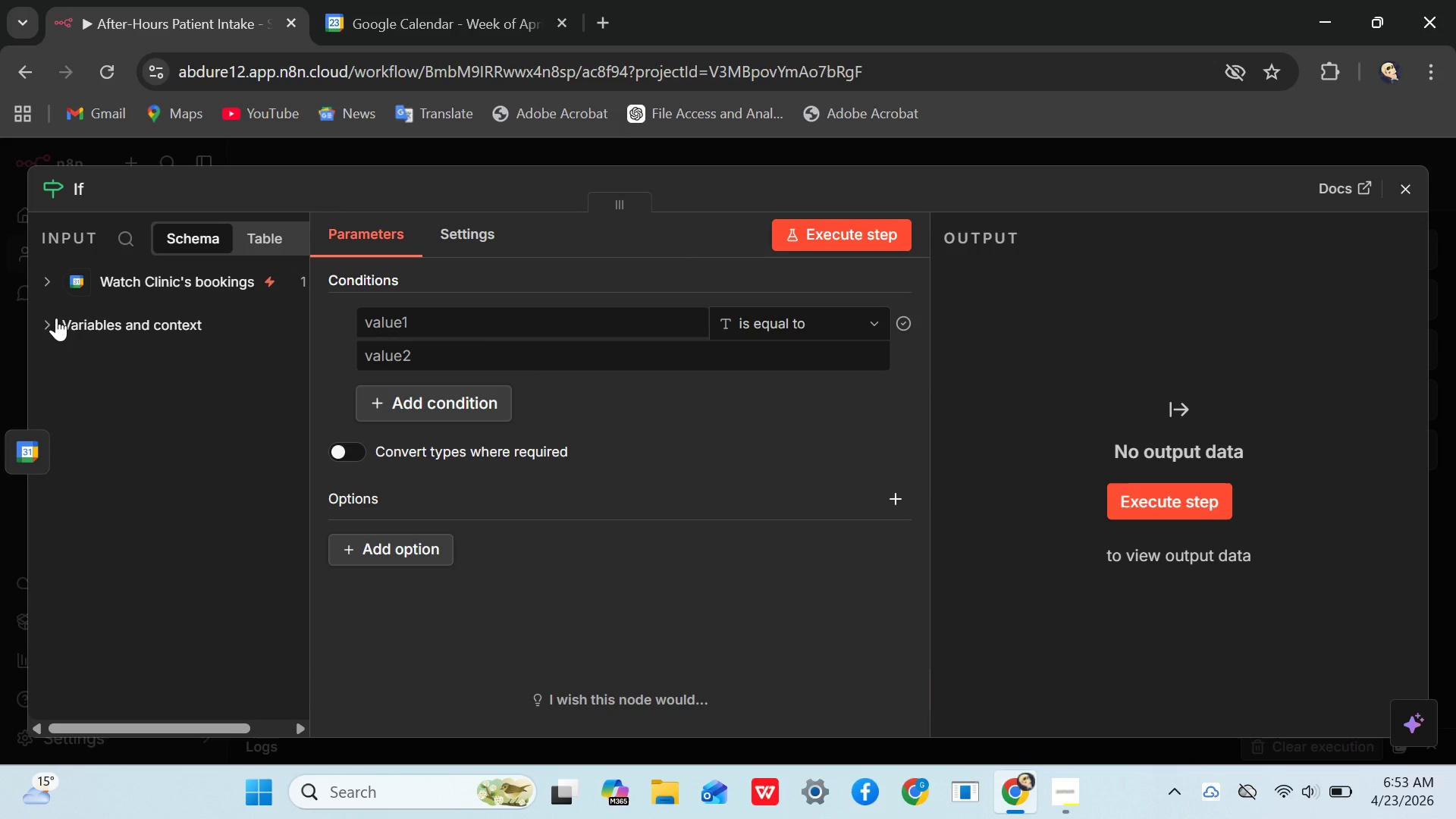 
left_click([56, 318])
 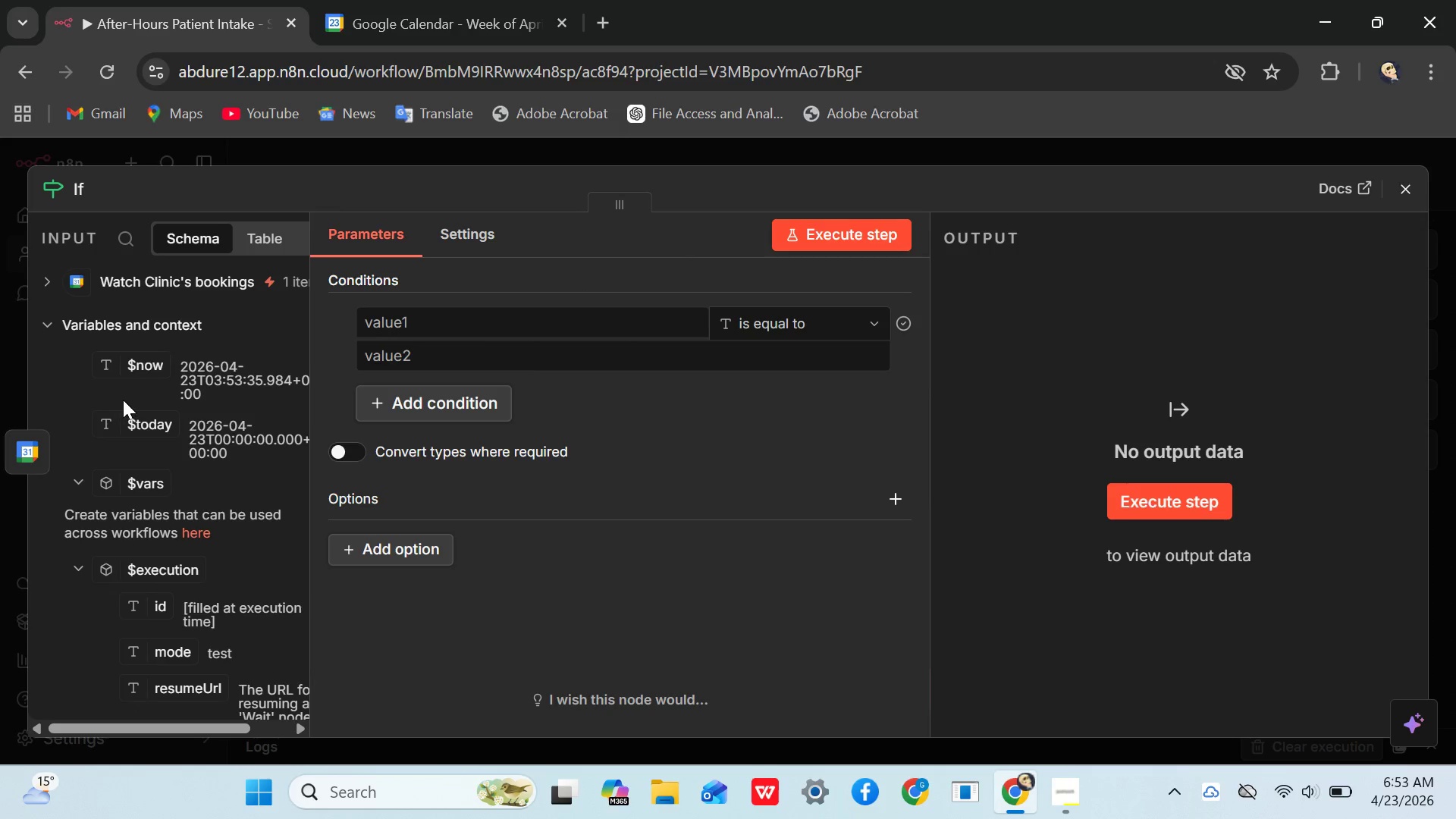 
scroll: coordinate [125, 401], scroll_direction: down, amount: 2.0
 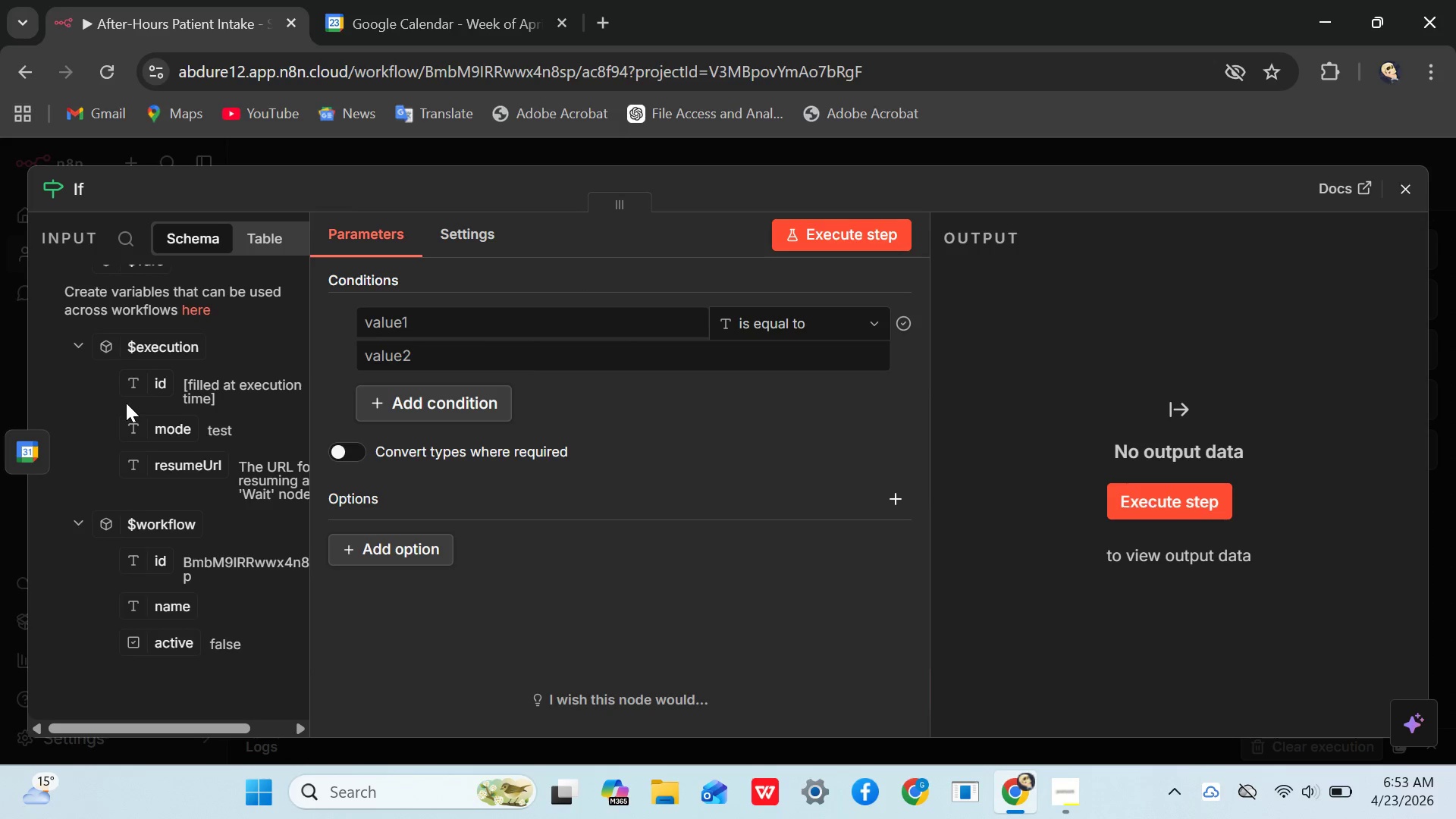 
scroll: coordinate [126, 403], scroll_direction: none, amount: 0.0
 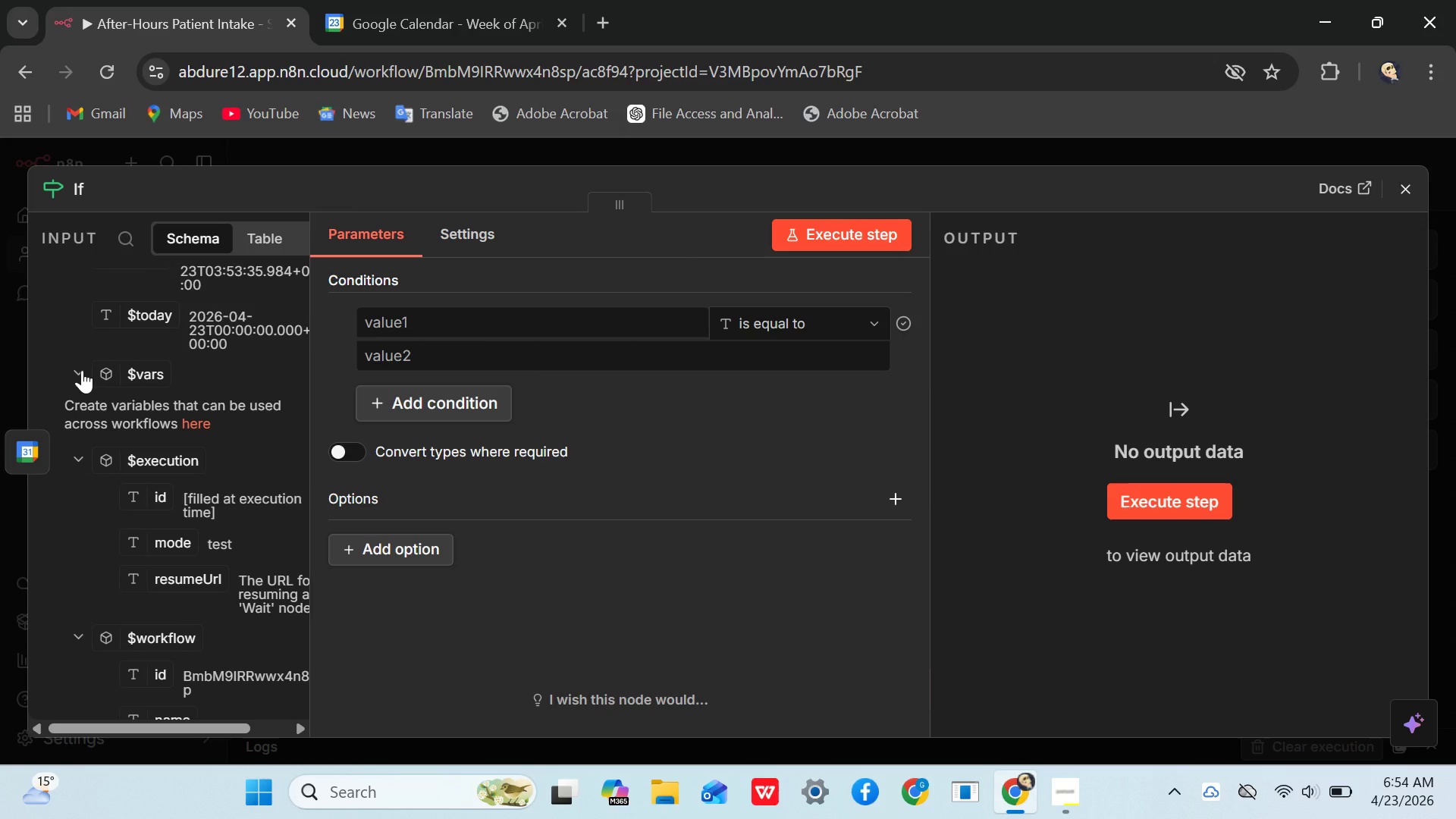 
left_click([82, 370])
 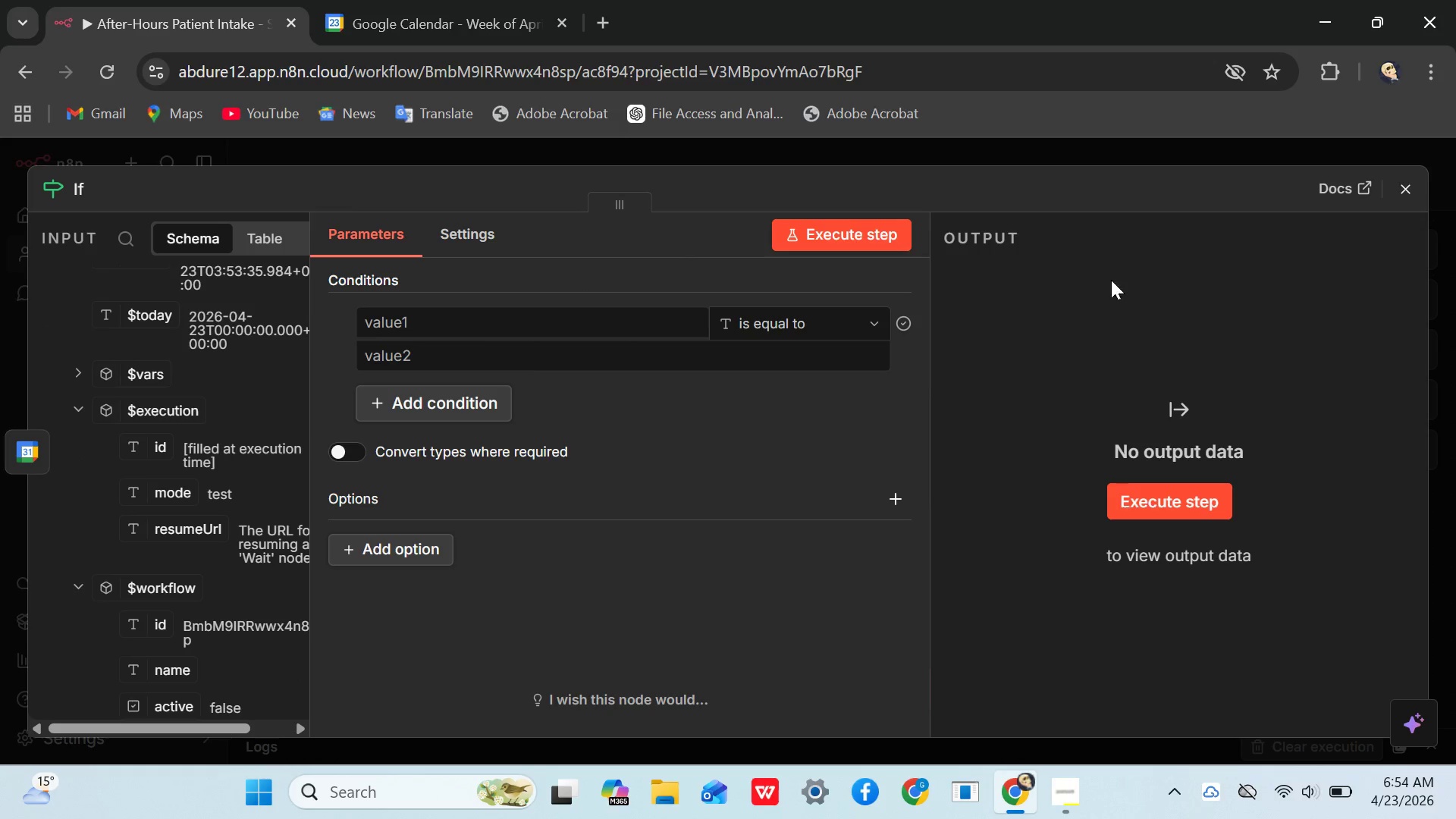 
left_click([1415, 178])
 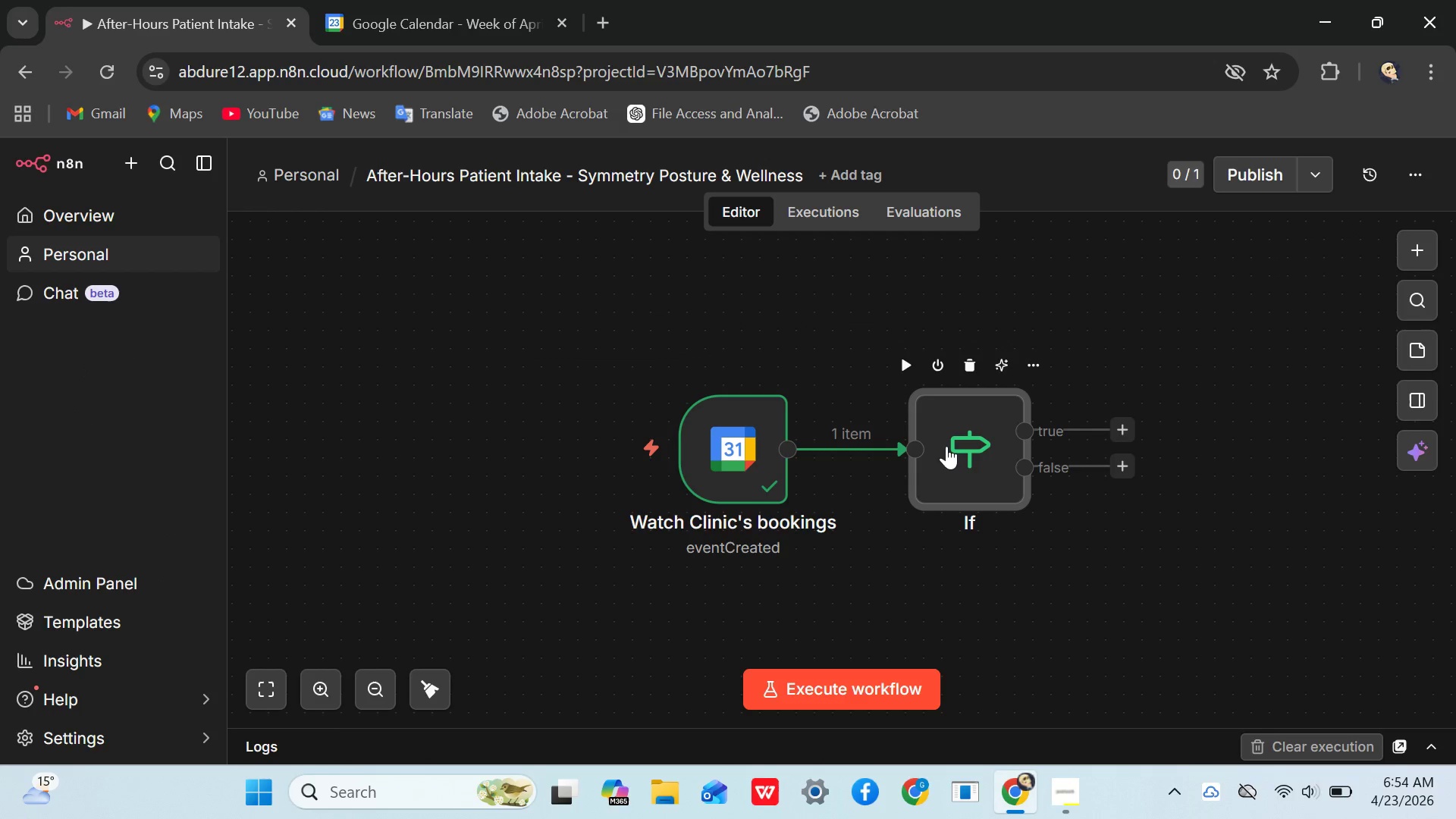 
double_click([946, 444])
 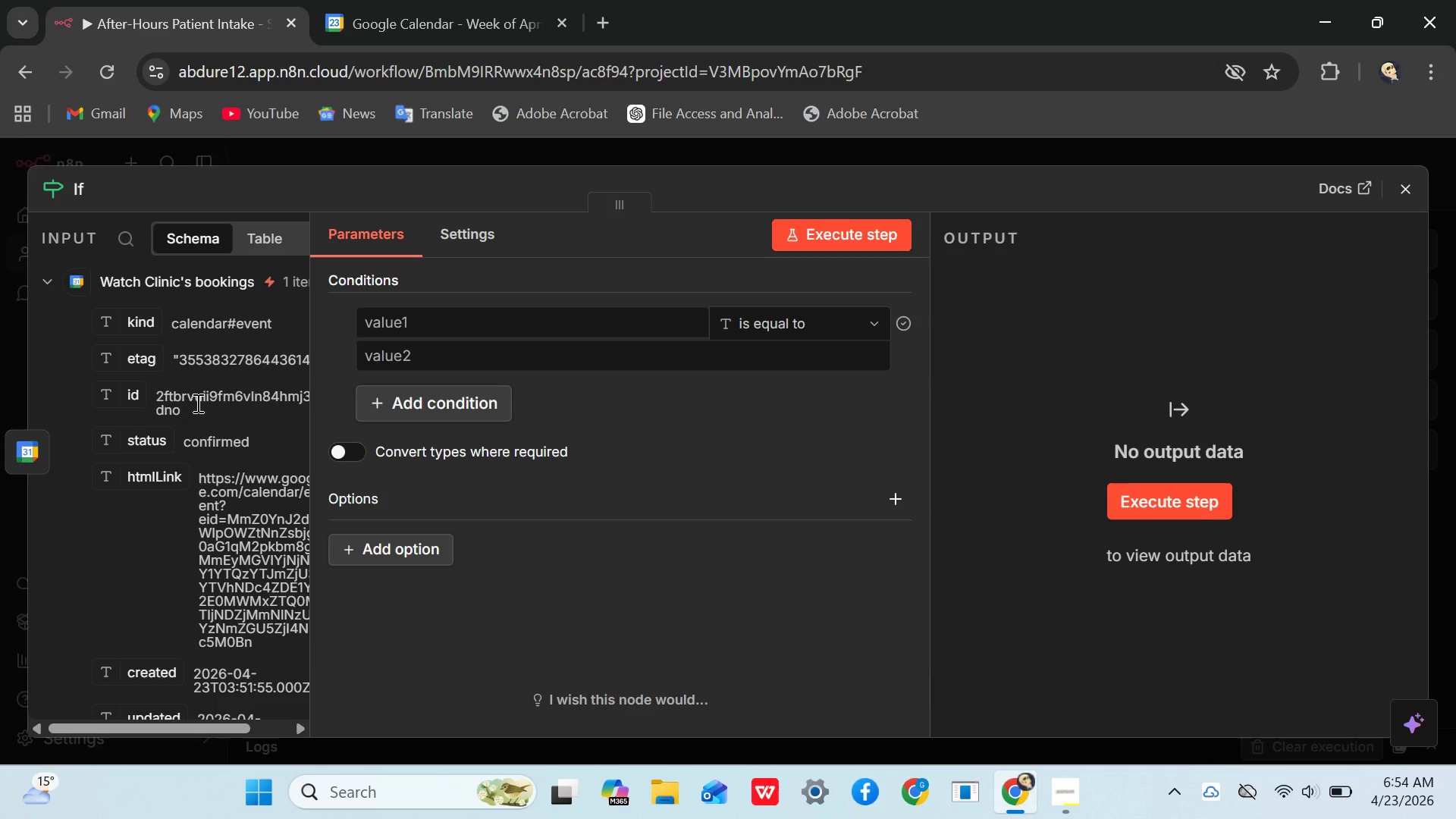 
wait(5.41)
 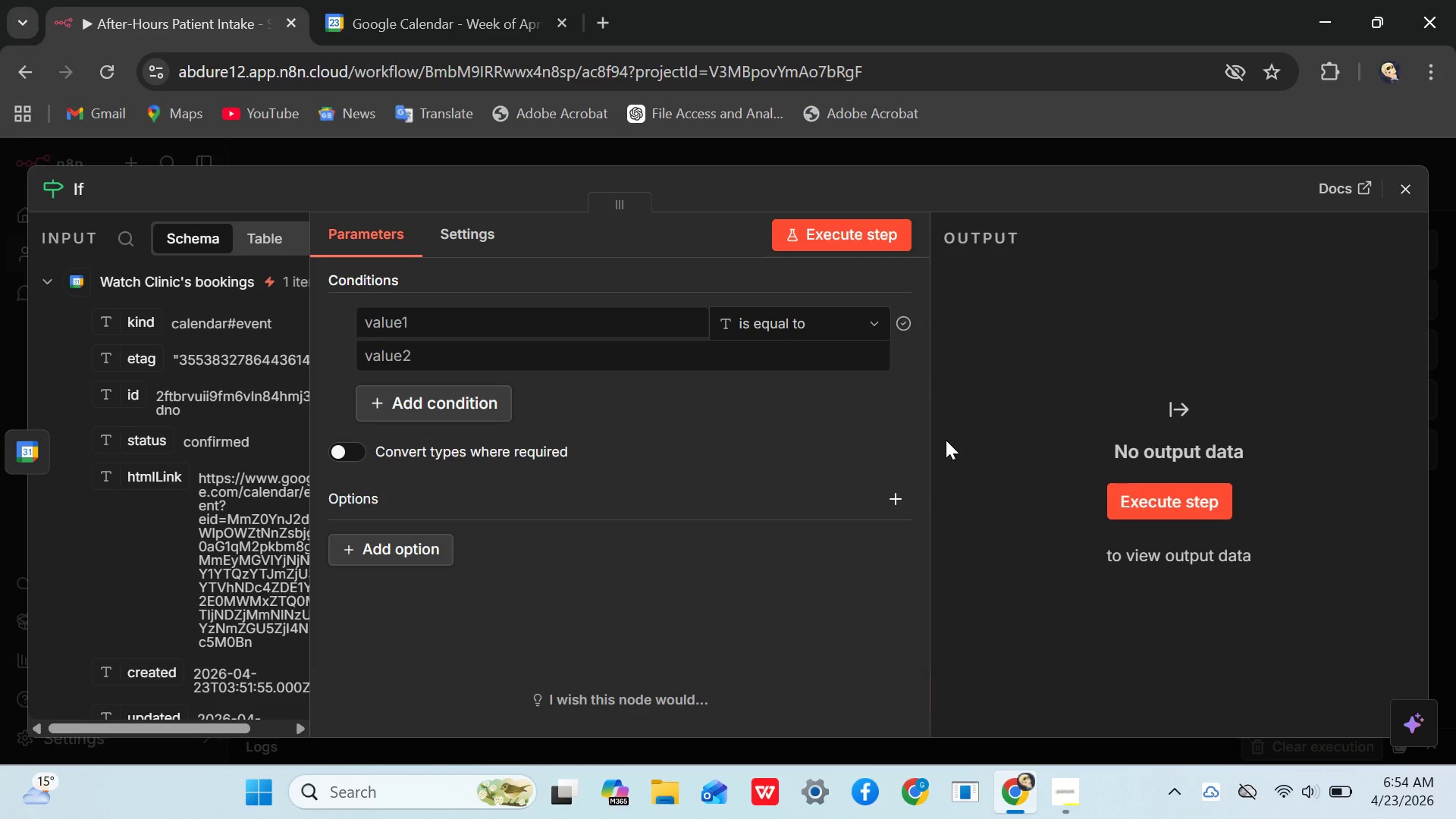 
scroll: coordinate [182, 378], scroll_direction: up, amount: 1.0
 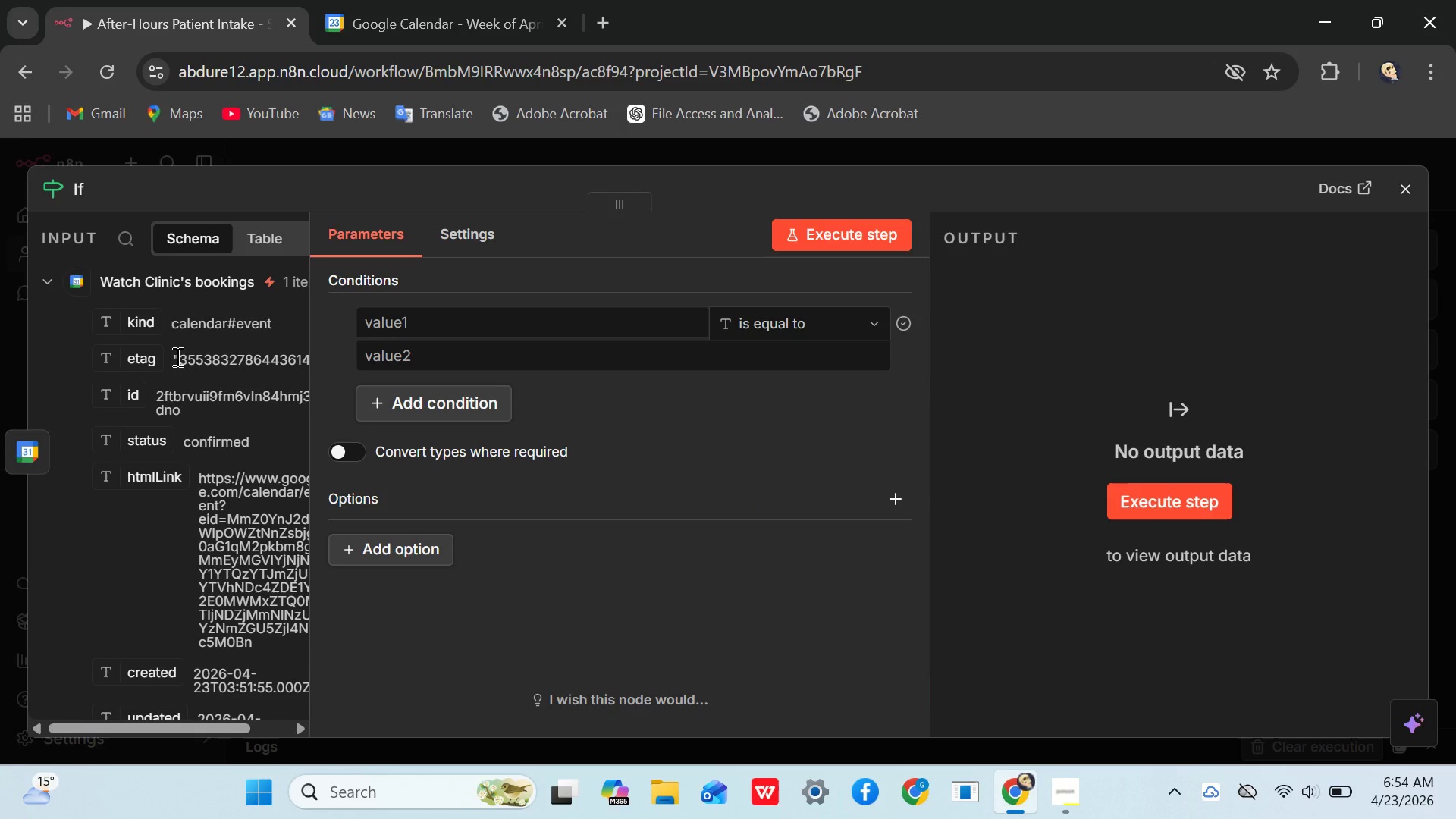 
scroll: coordinate [176, 356], scroll_direction: none, amount: 0.0
 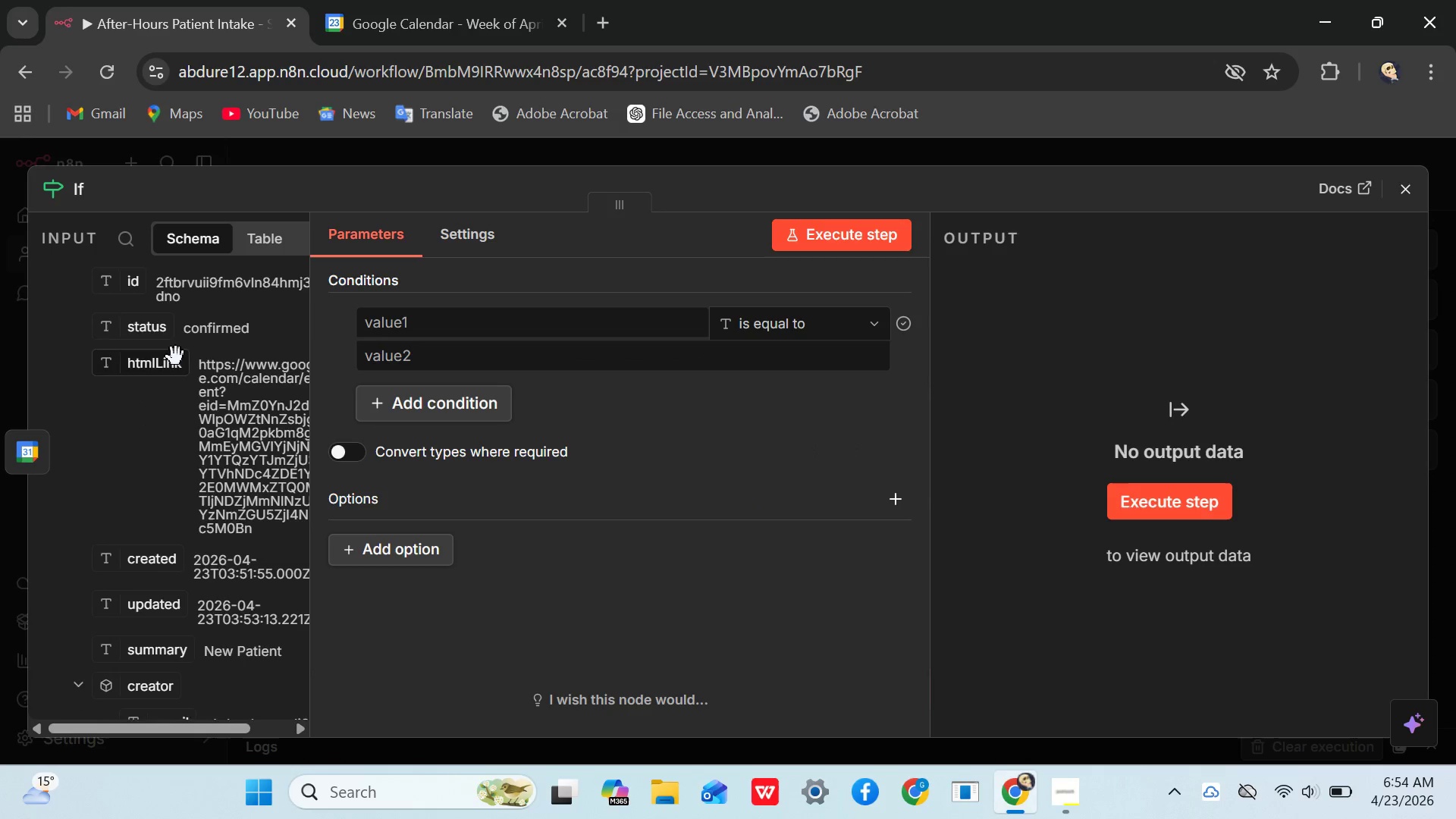 
scroll: coordinate [176, 356], scroll_direction: up, amount: 1.0
 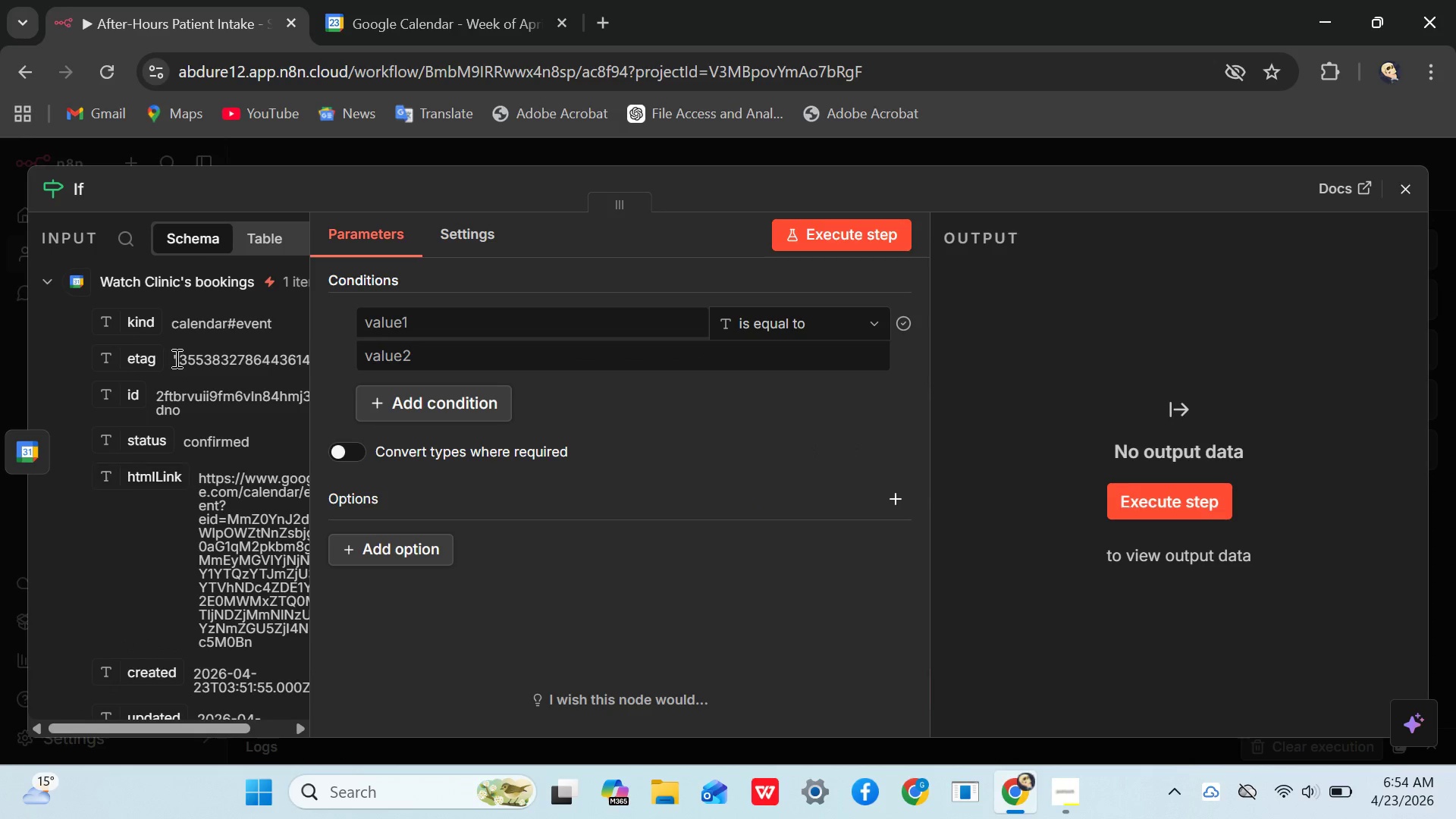 
scroll: coordinate [175, 358], scroll_direction: down, amount: 1.0
 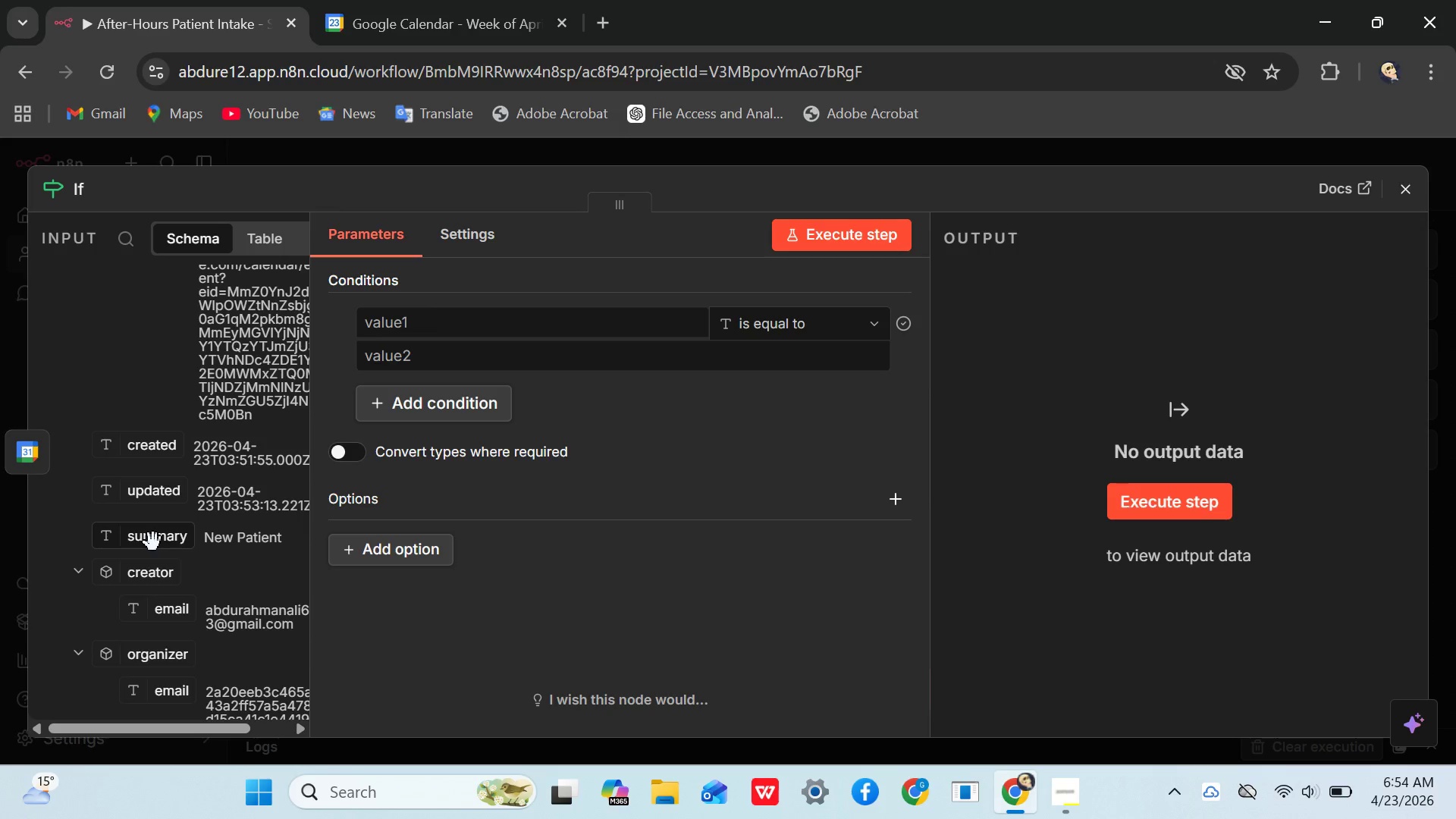 
left_click_drag(start_coordinate=[153, 542], to_coordinate=[440, 314])
 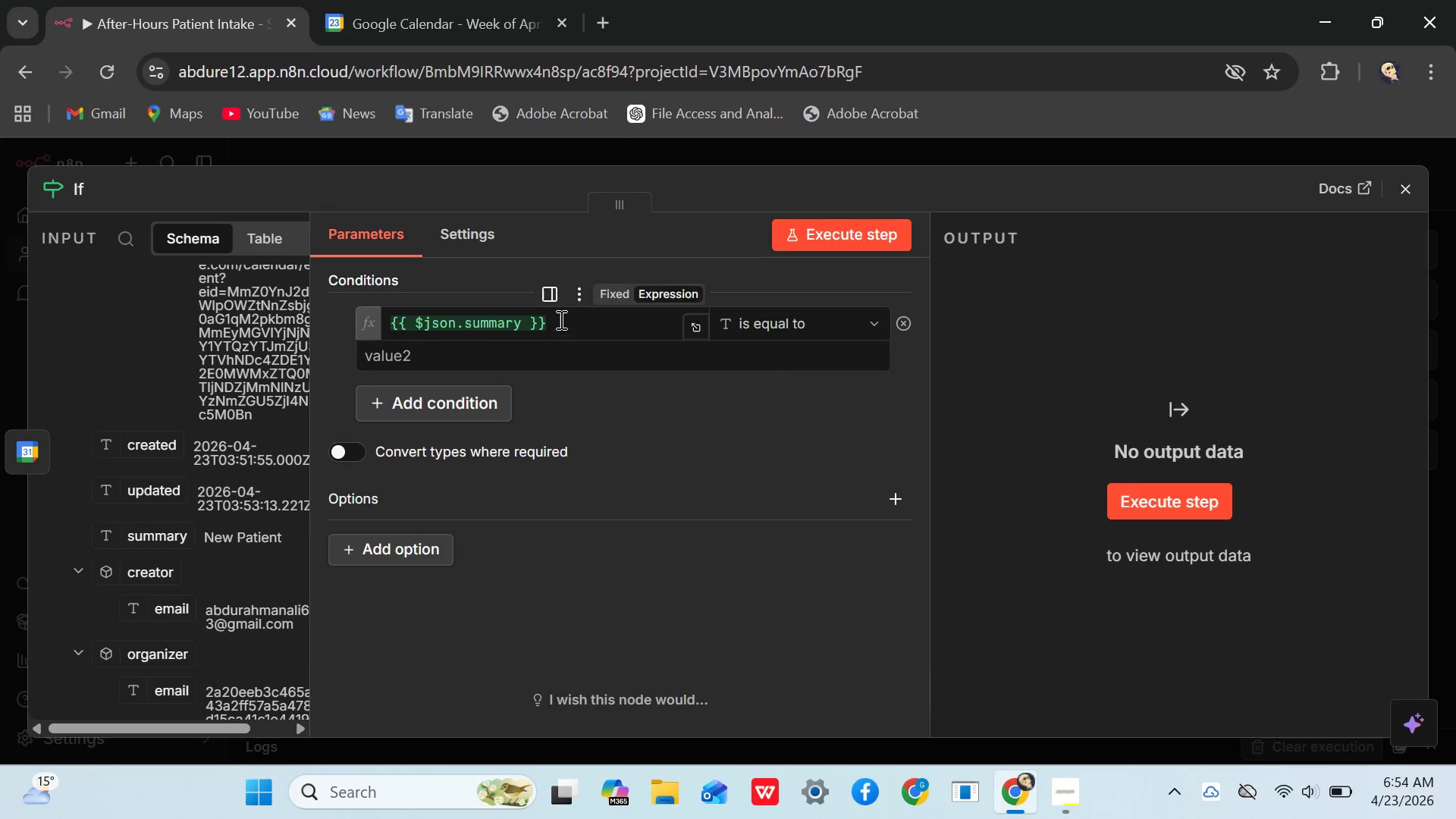 
left_click([768, 329])
 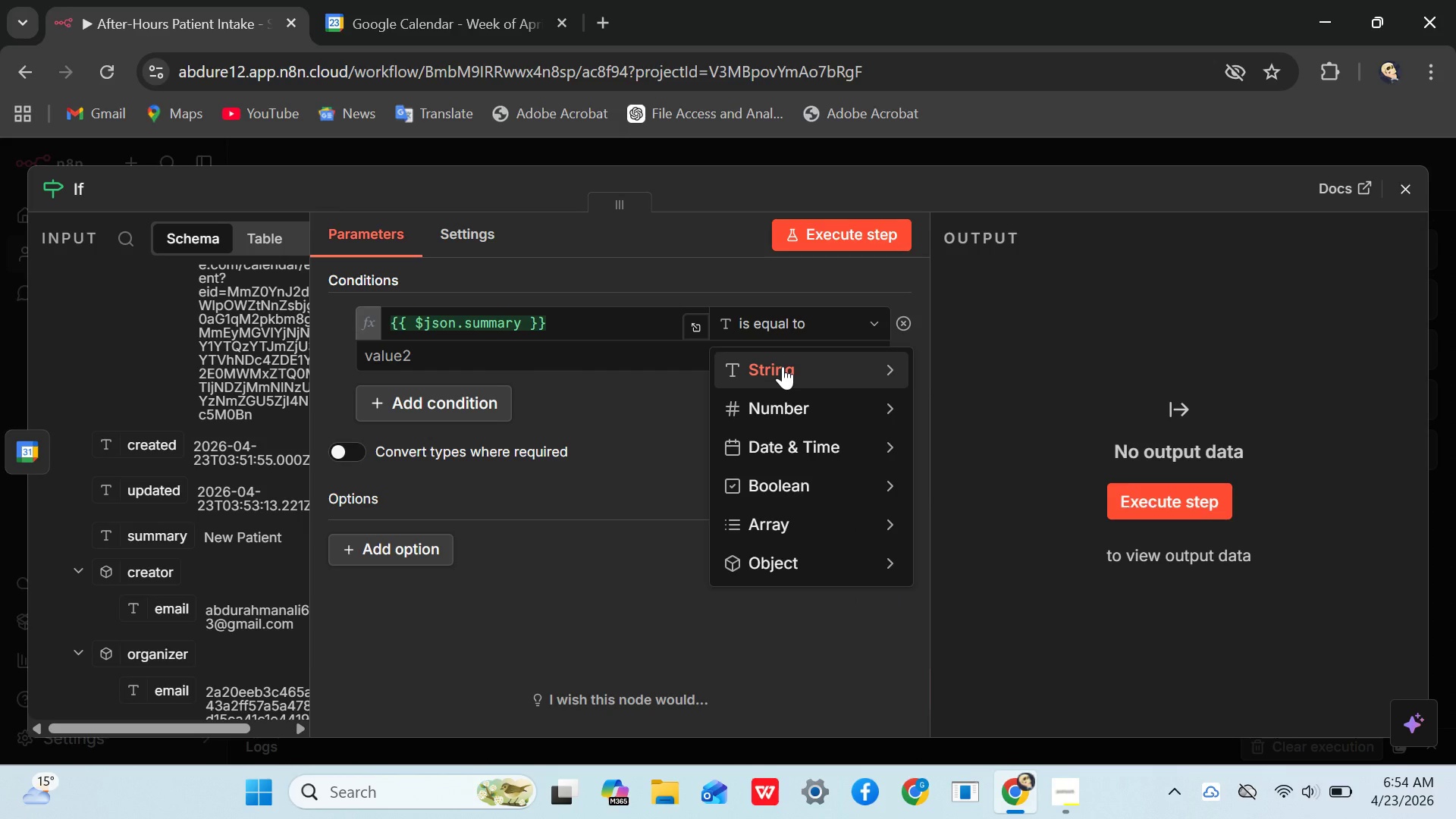 
left_click([783, 366])
 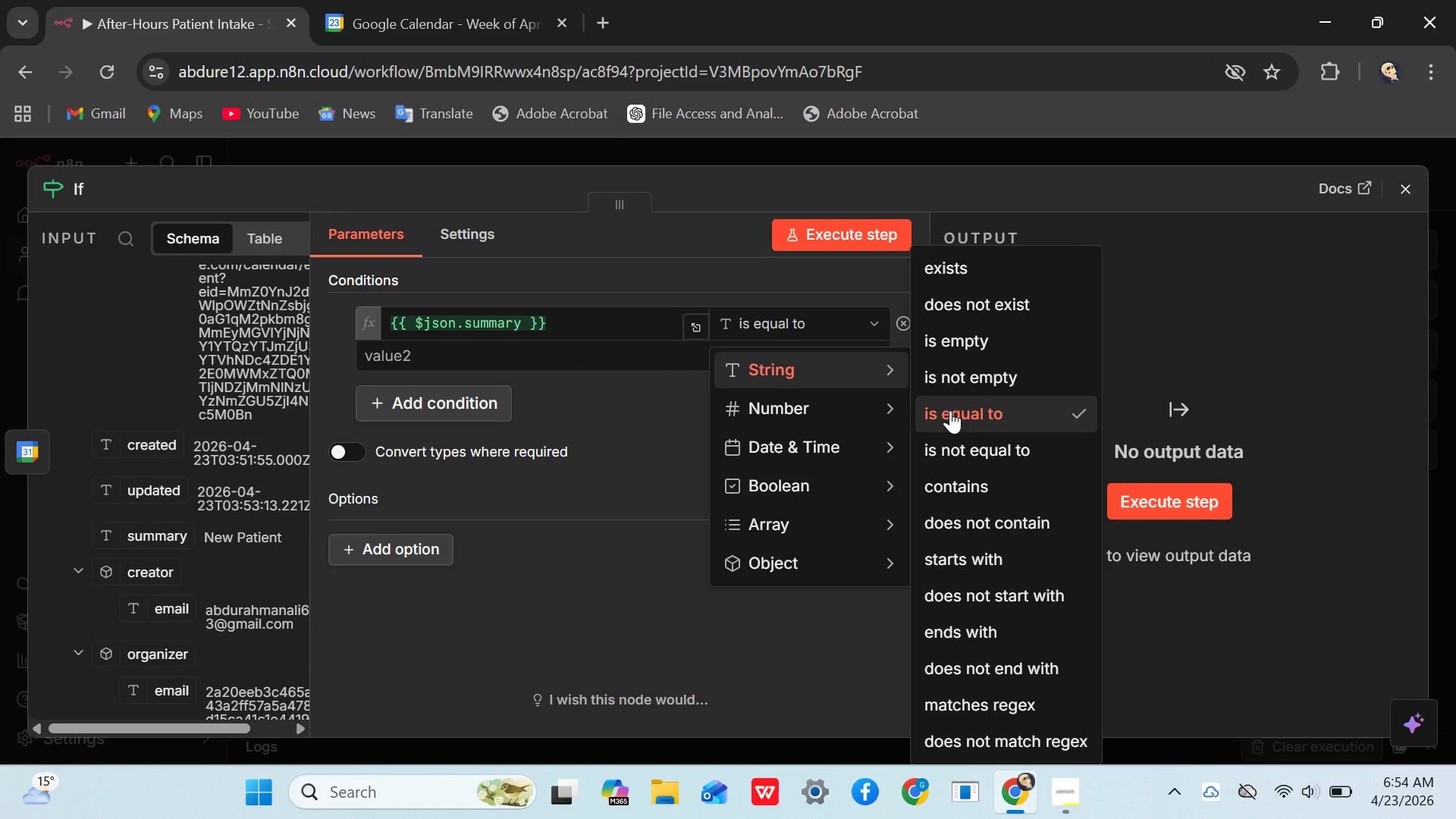 
left_click([950, 410])
 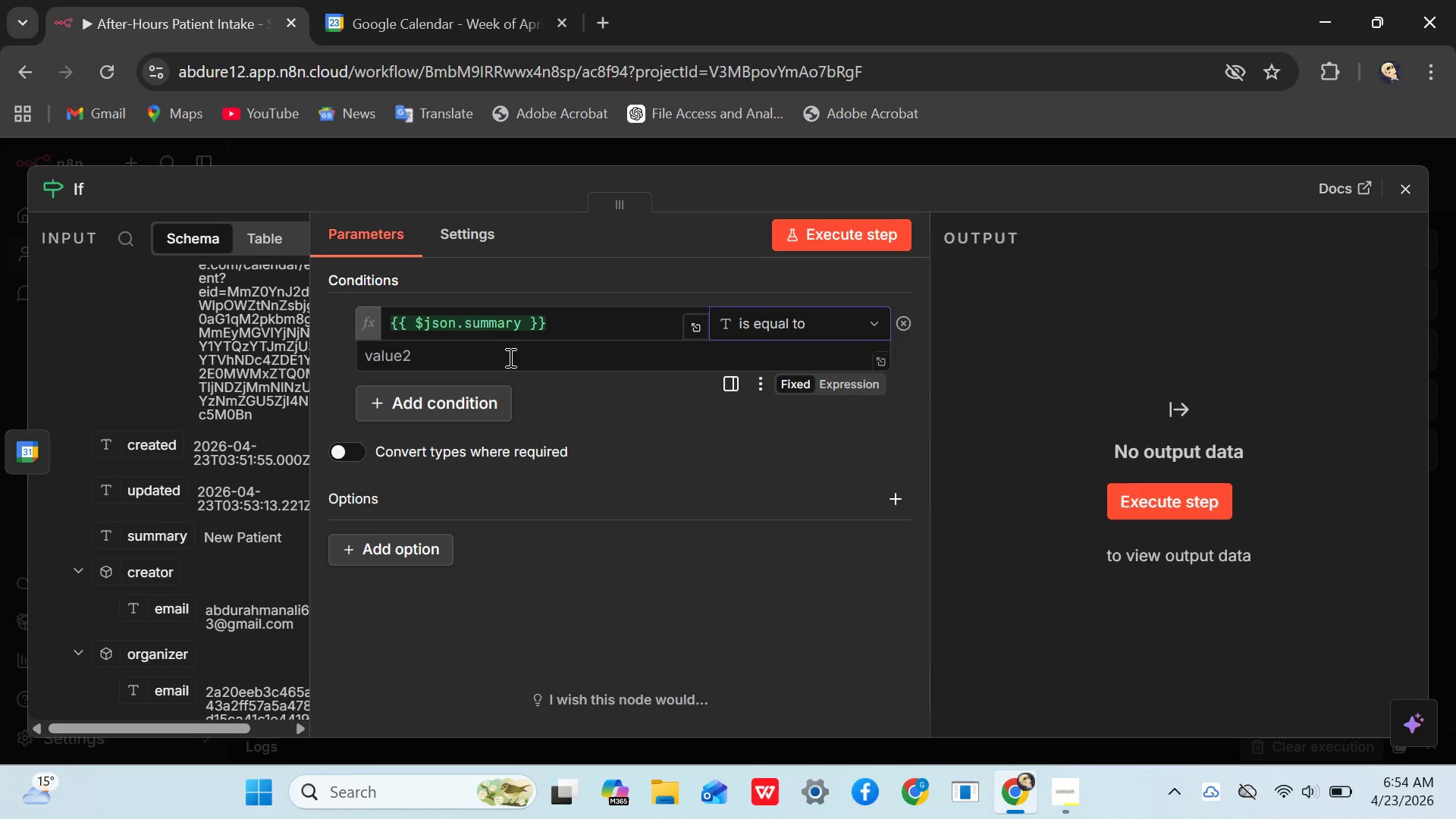 
left_click([507, 357])
 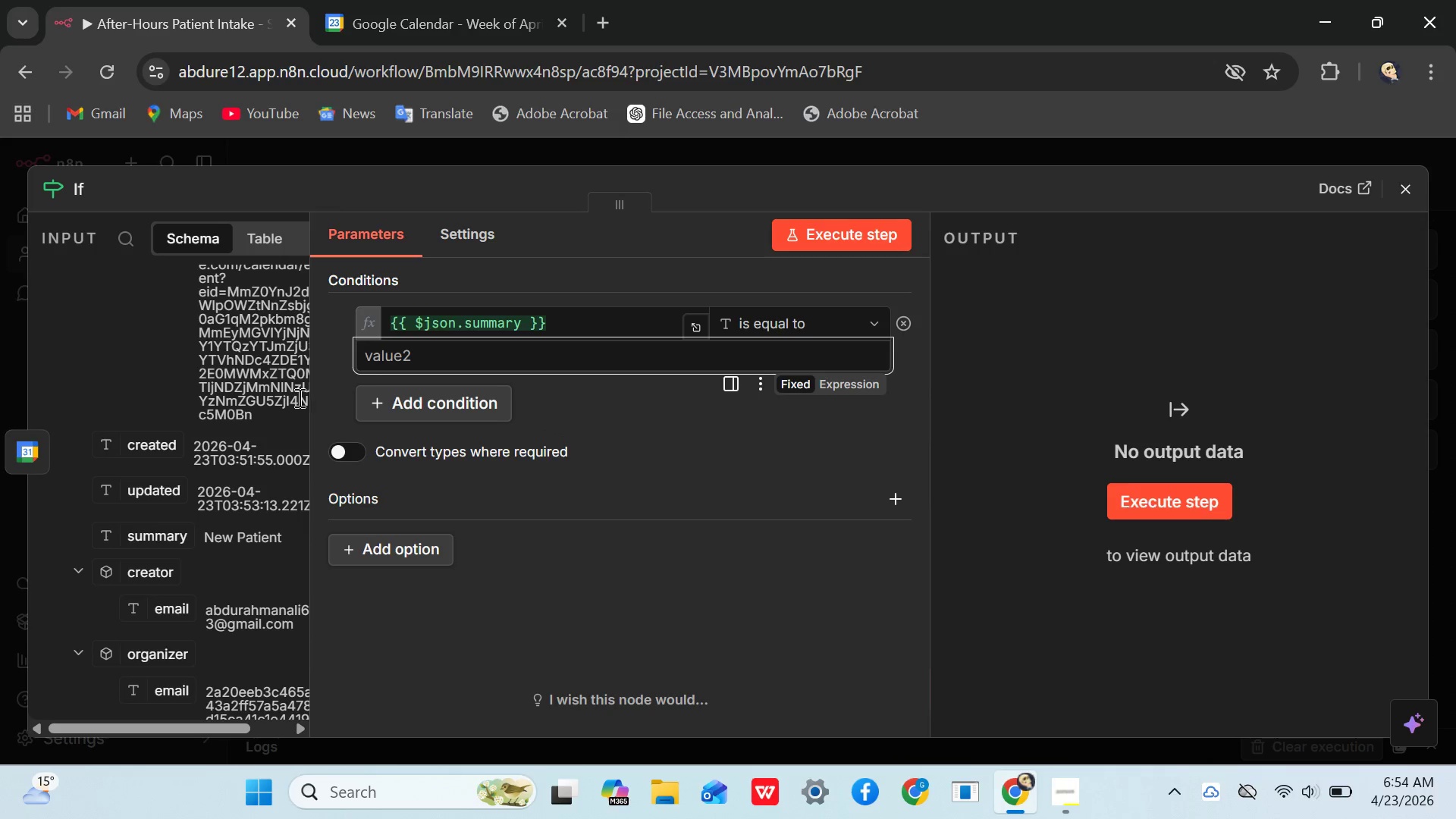 
scroll: coordinate [237, 491], scroll_direction: down, amount: 2.0
 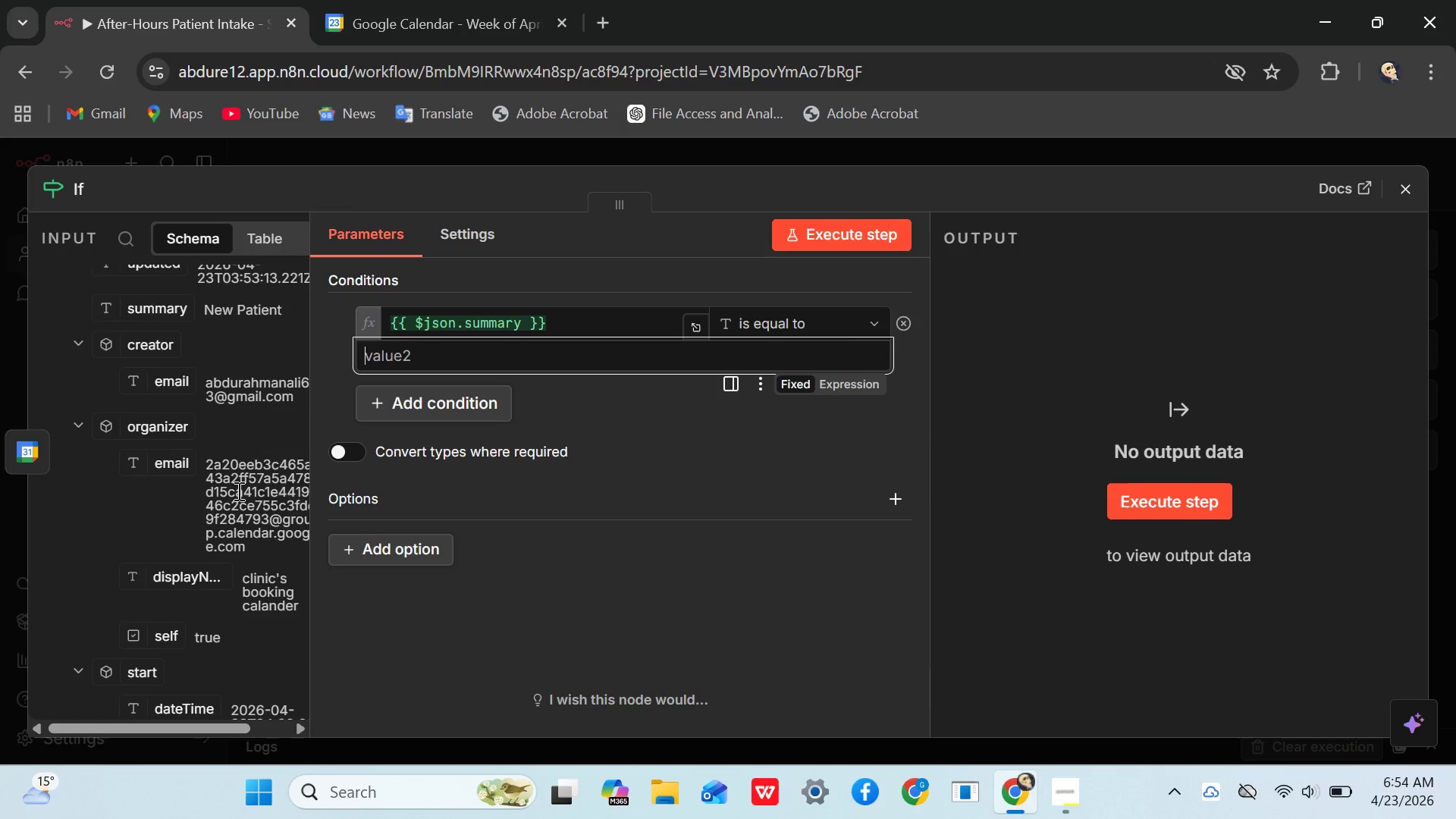 
scroll: coordinate [241, 476], scroll_direction: up, amount: 1.0
 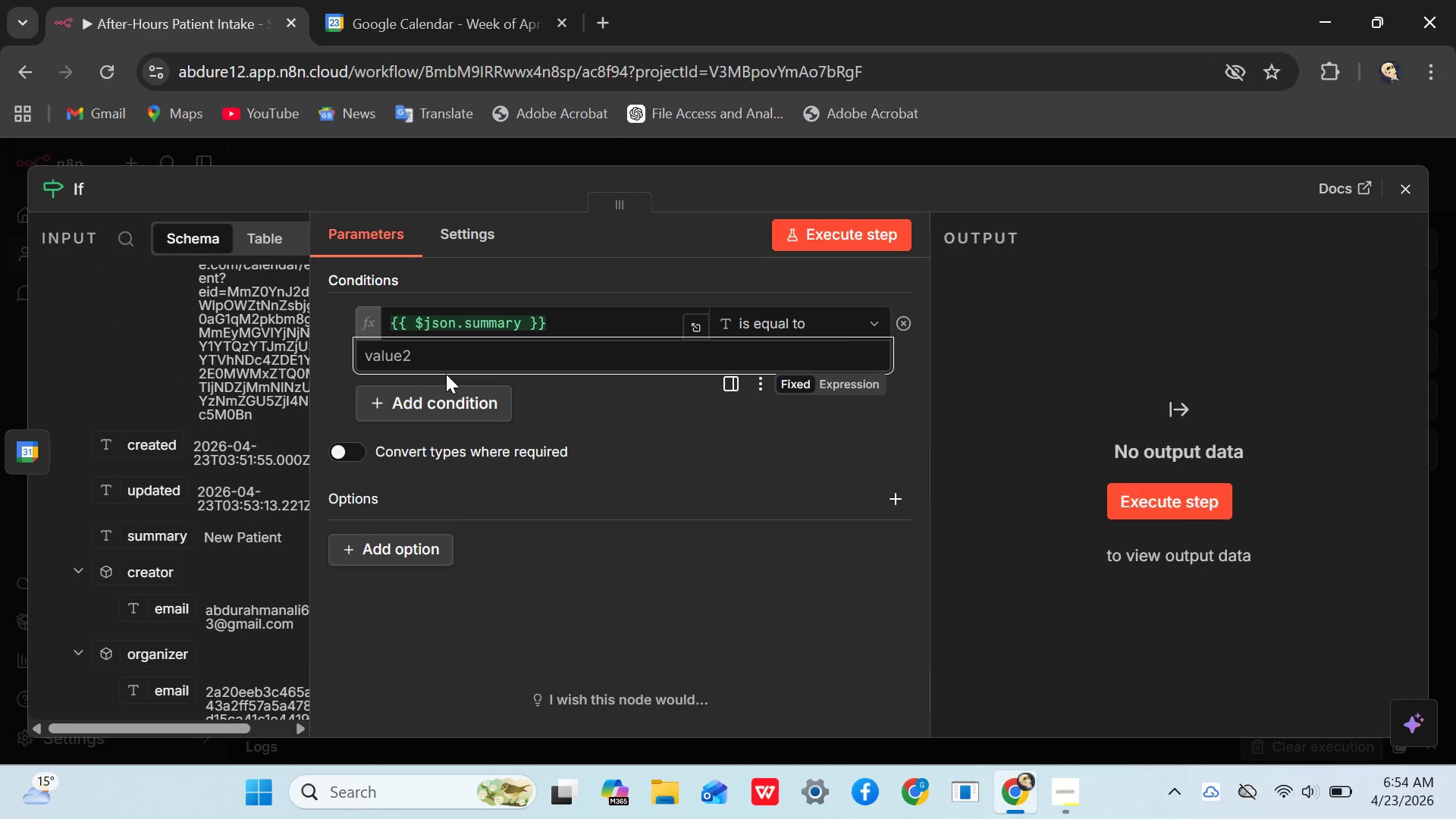 
type(New Patient)
 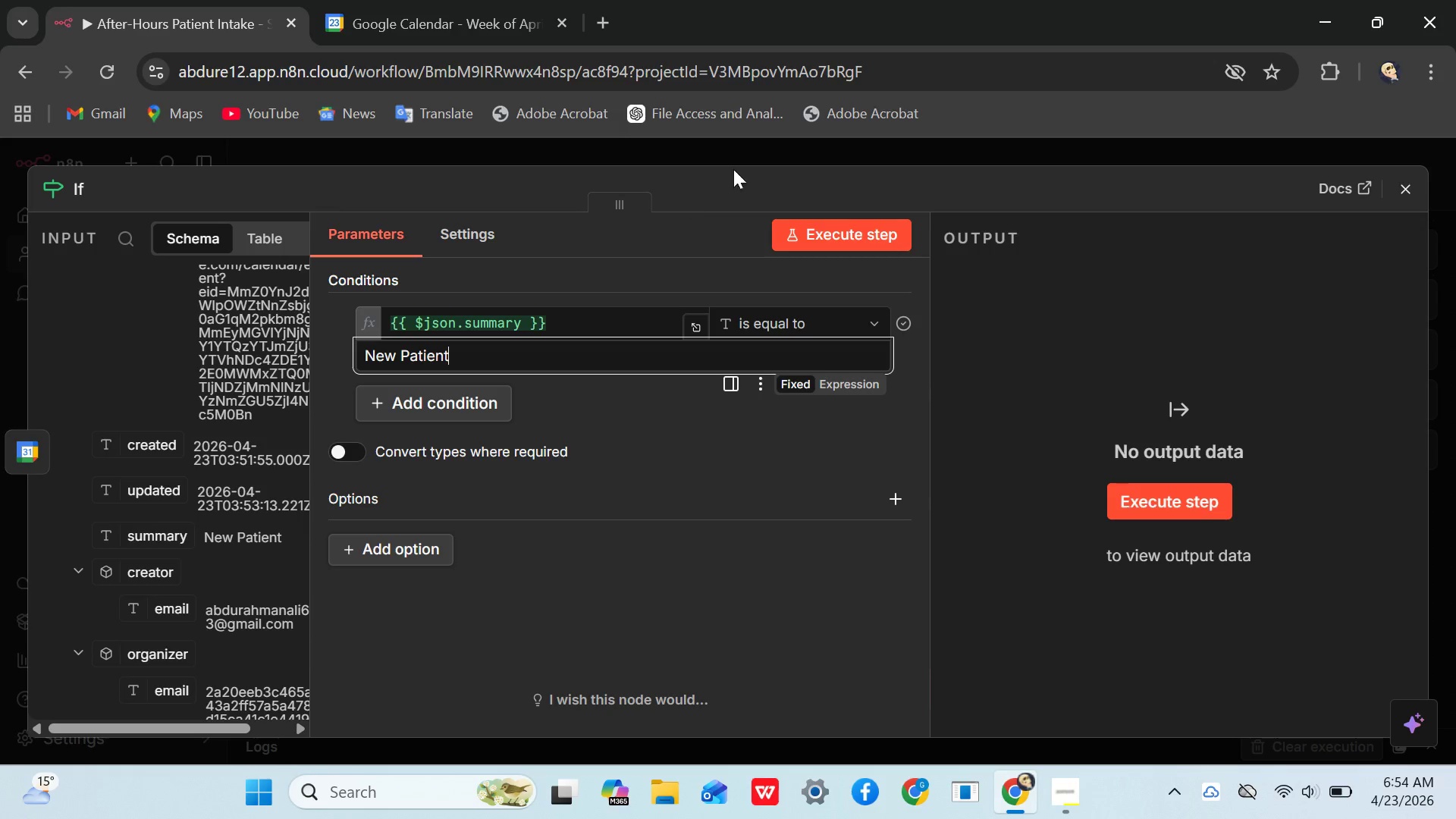 
left_click([841, 232])
 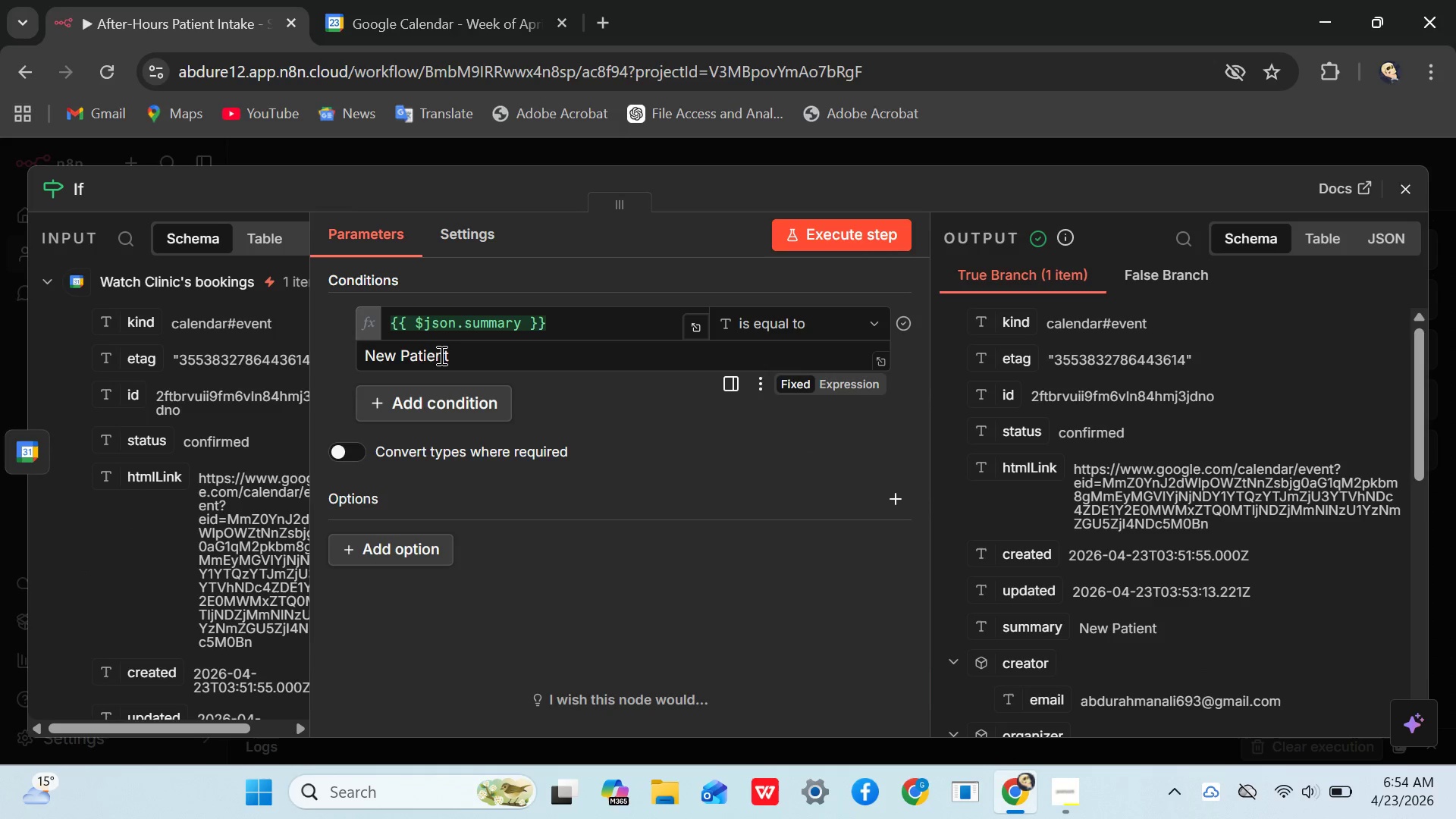 
wait(11.06)
 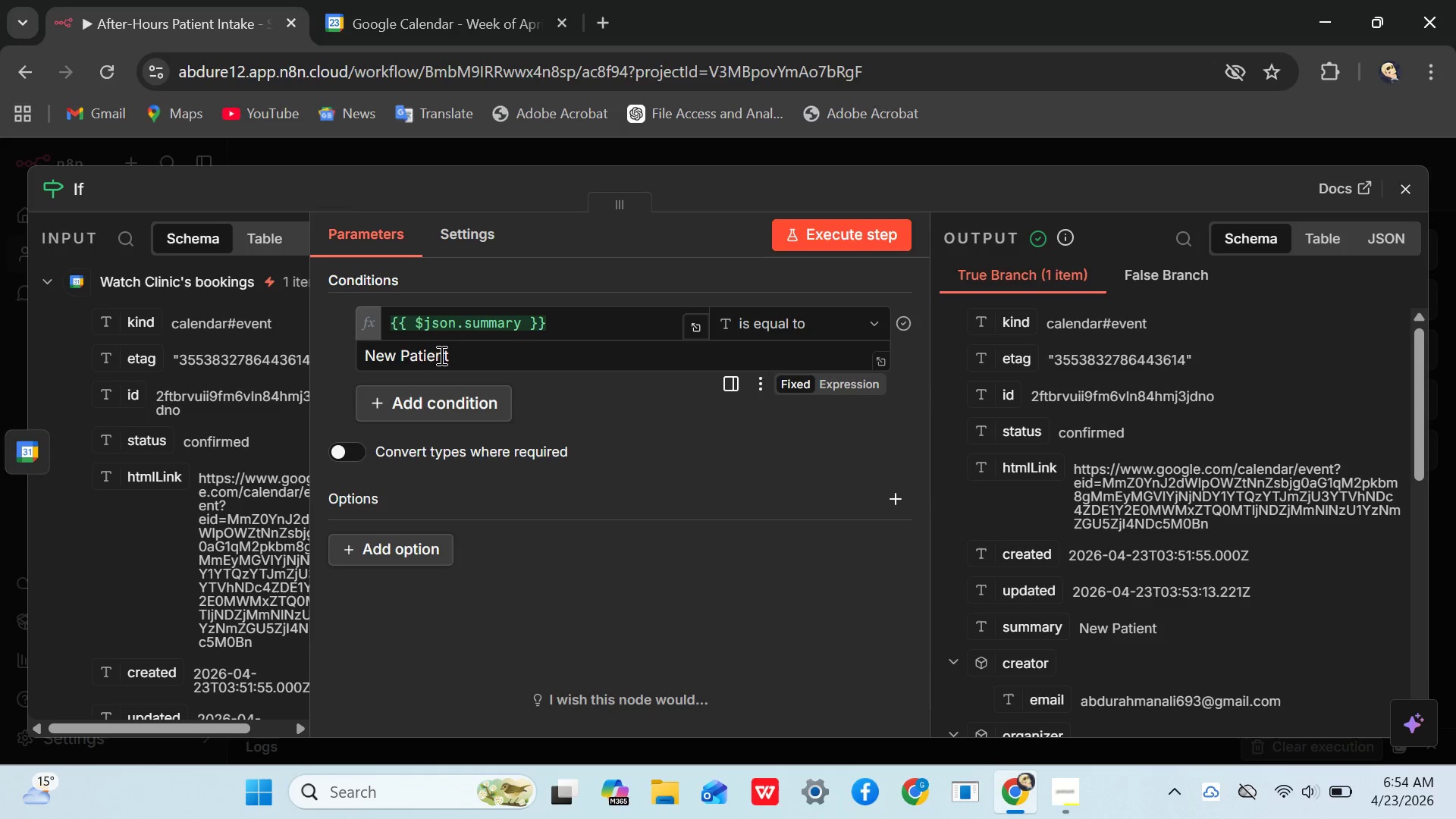 
left_click([1391, 188])
 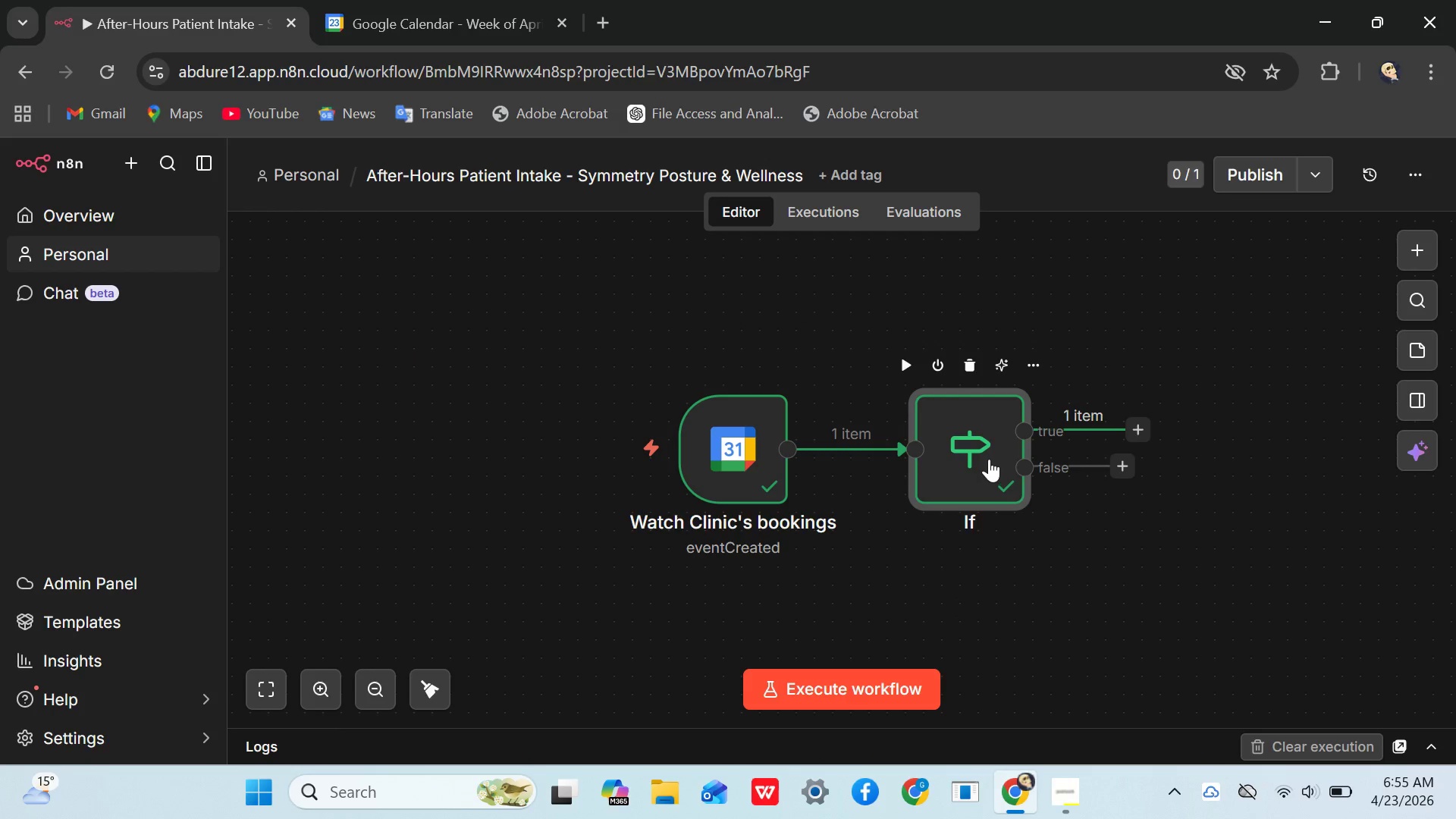 
wait(6.63)
 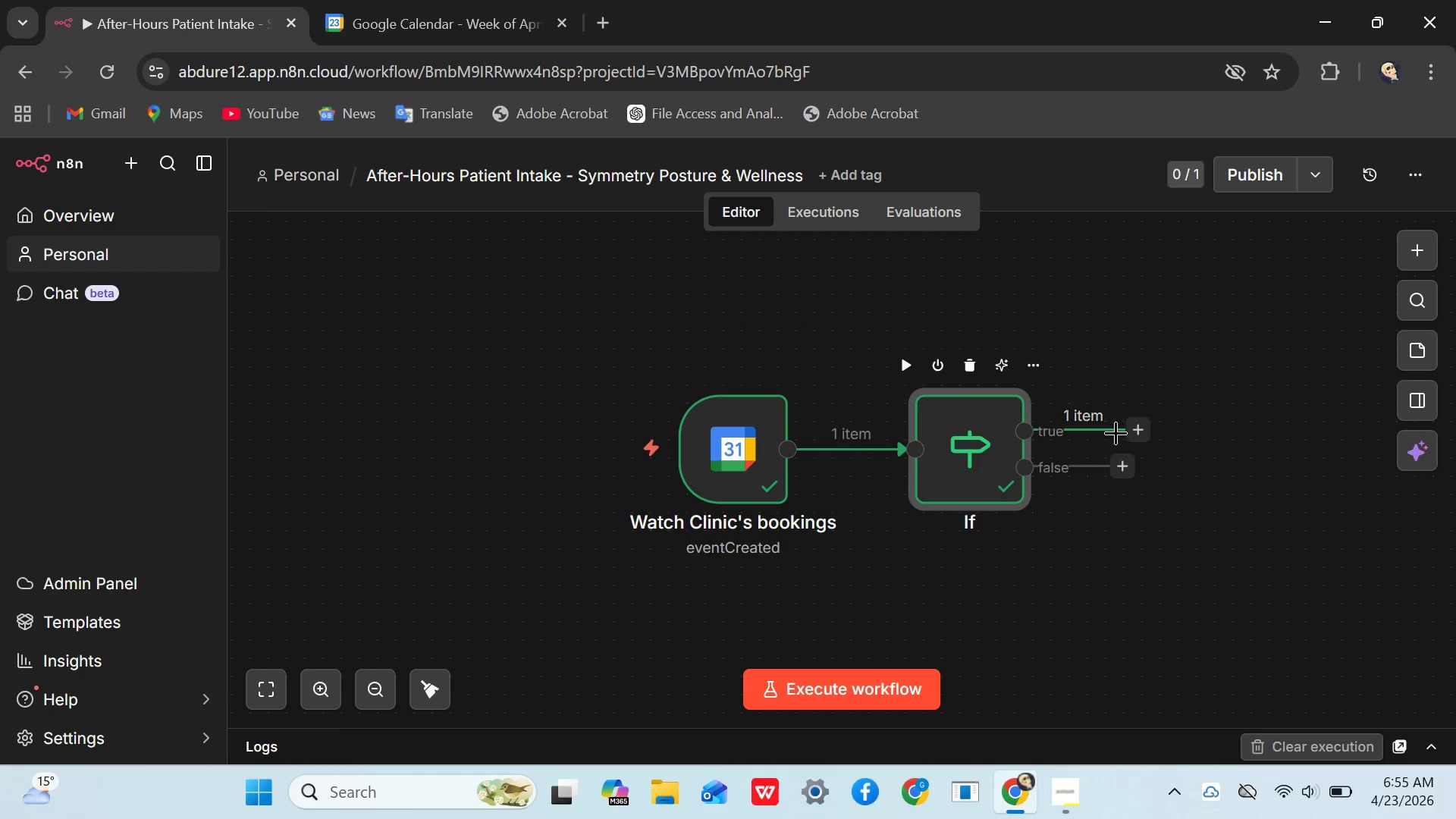 
mouse_move([982, 468])
 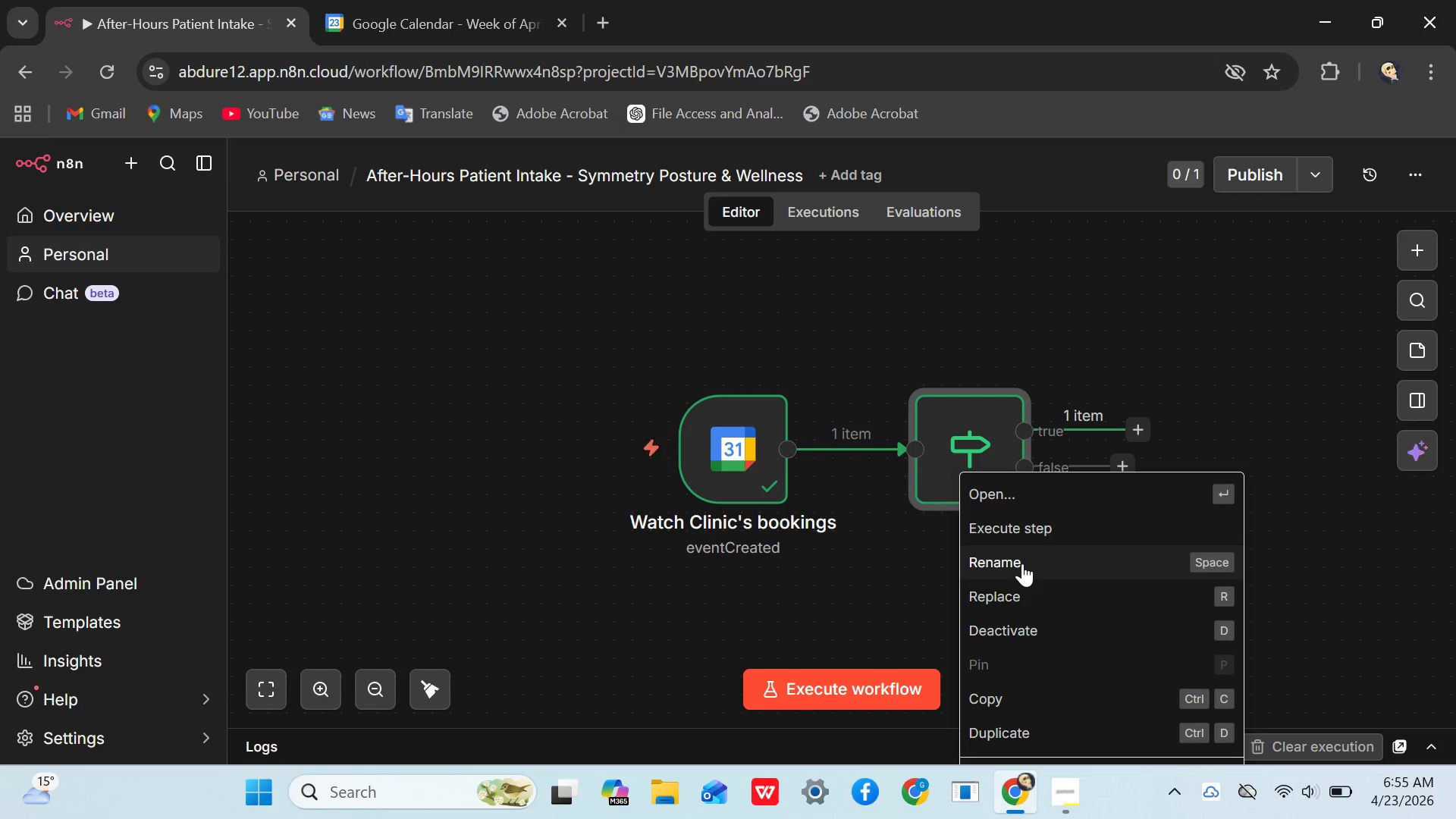 
left_click([1022, 563])
 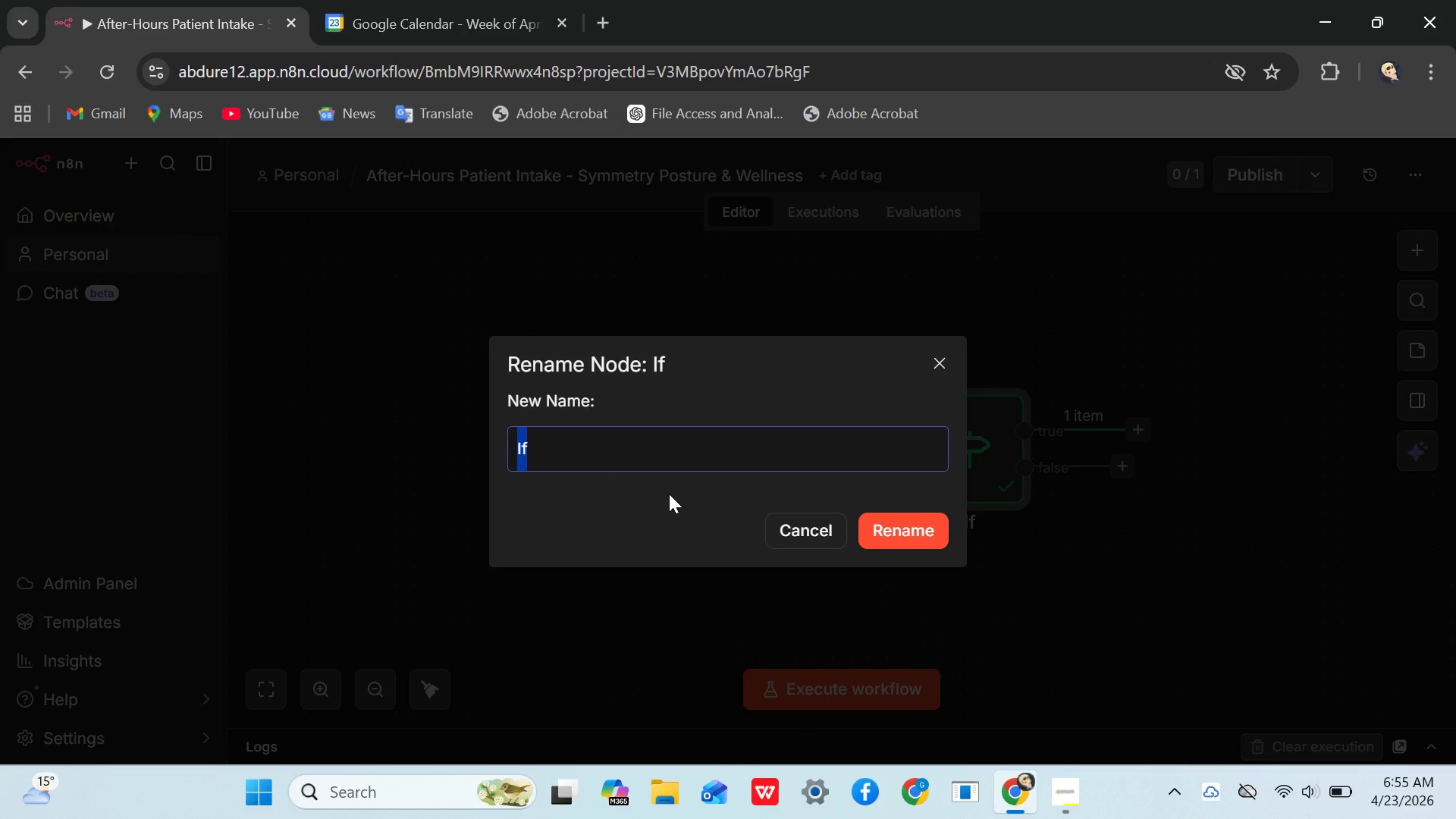 
key(Backspace)
type(Is n)
key(Backspace)
type(New patieny)
key(Backspace)
type(t)
 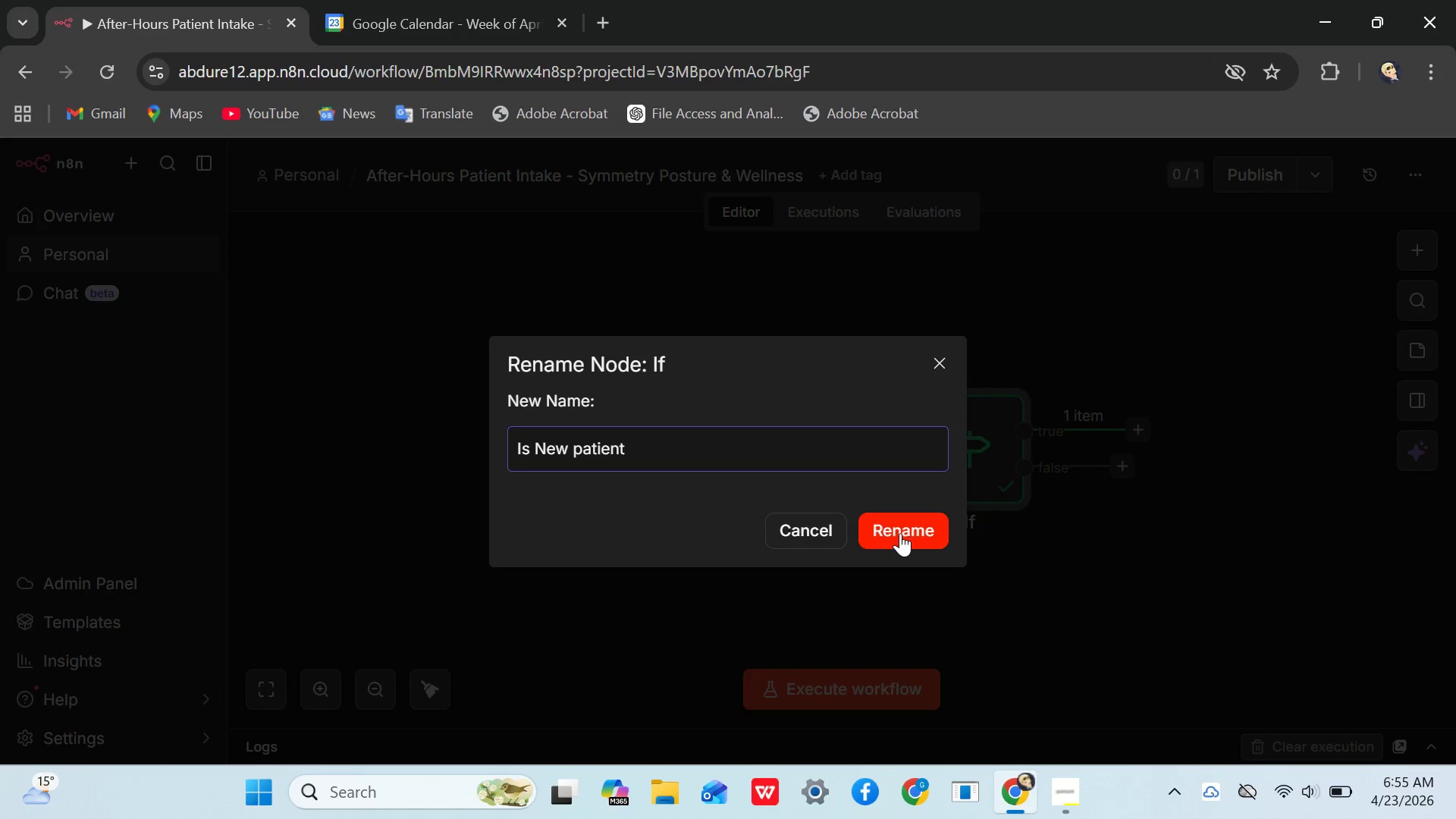 
left_click([899, 532])
 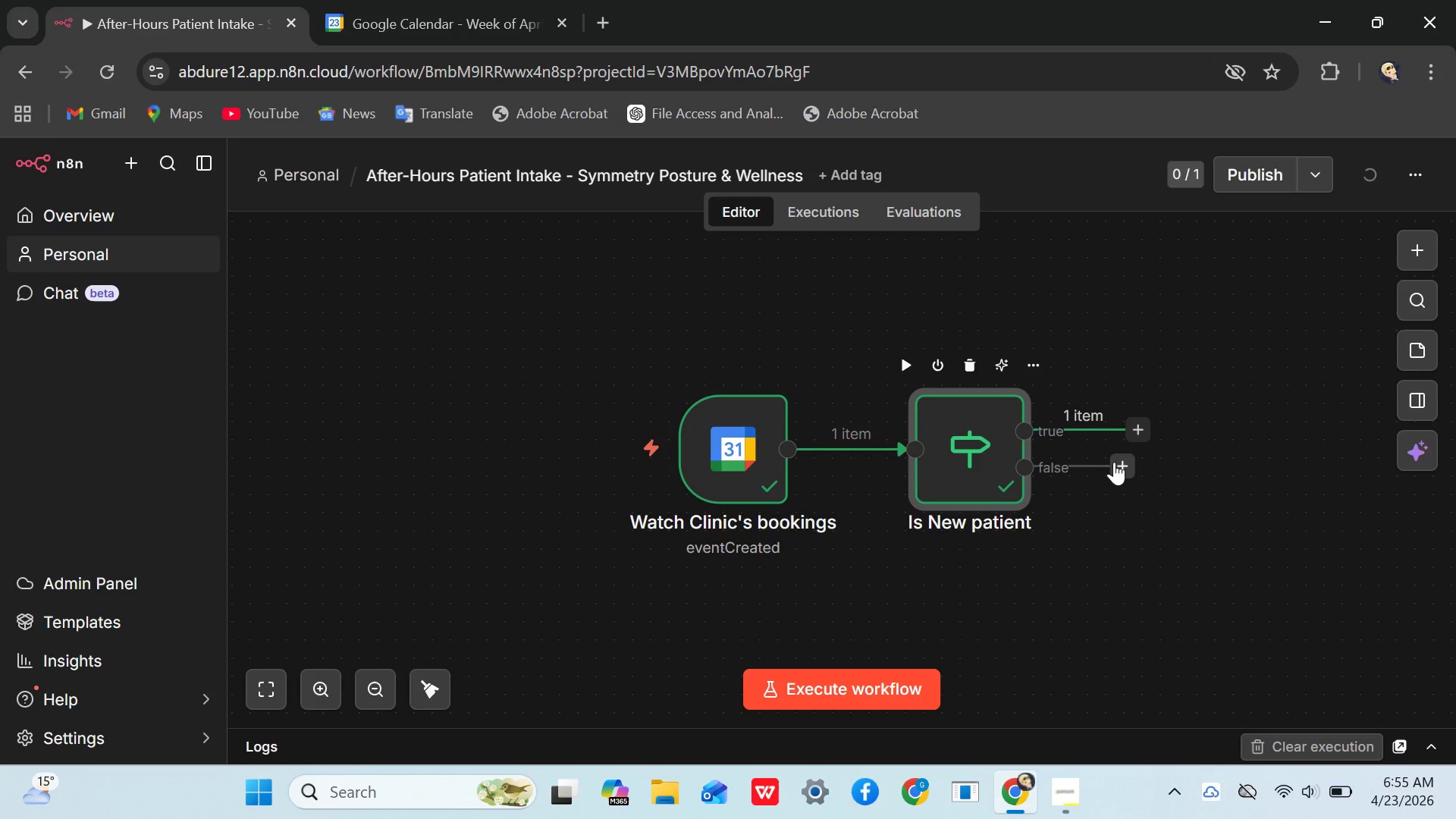 
left_click_drag(start_coordinate=[1124, 459], to_coordinate=[1141, 512])
 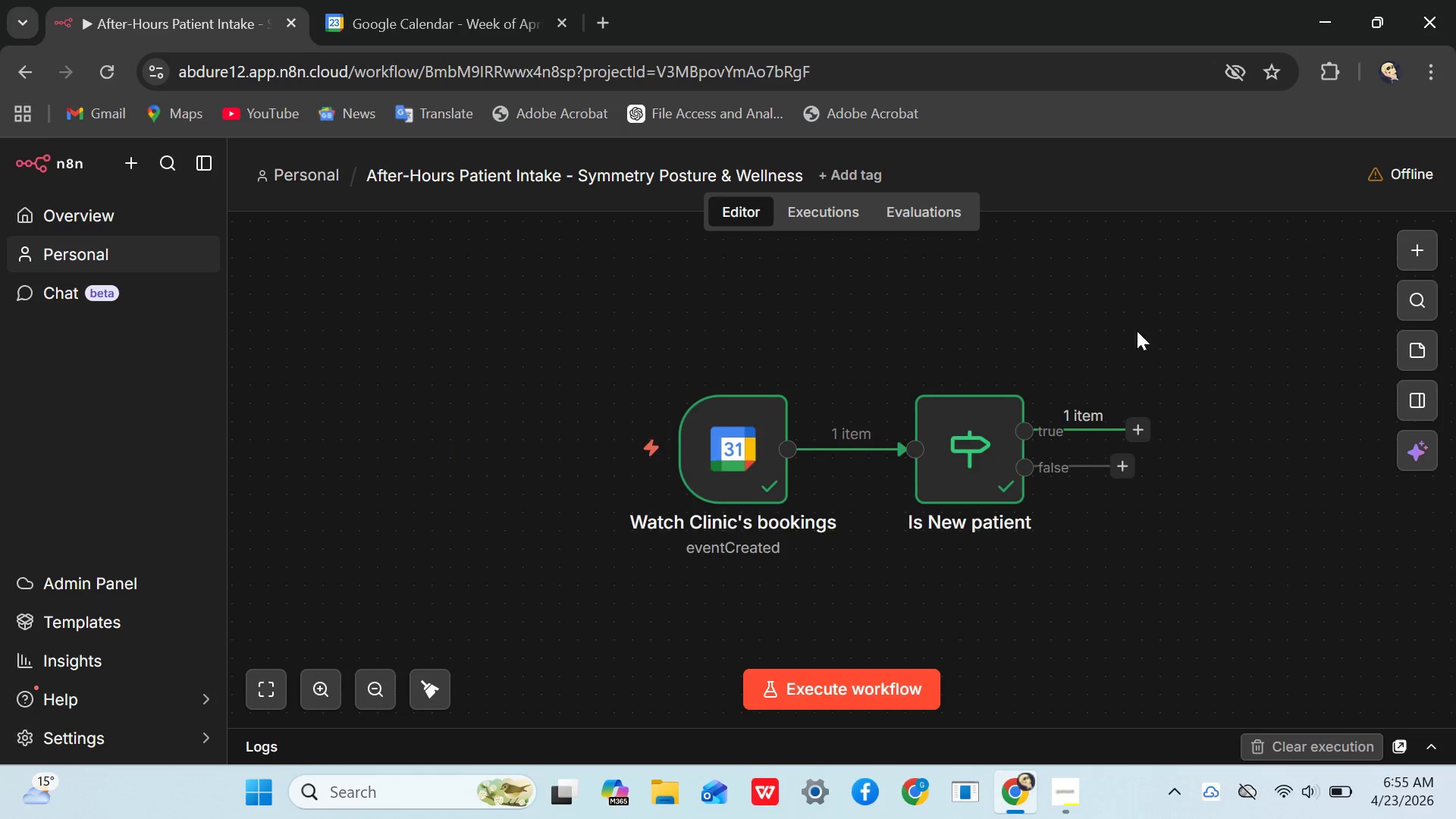 
mouse_move([1124, 463])
 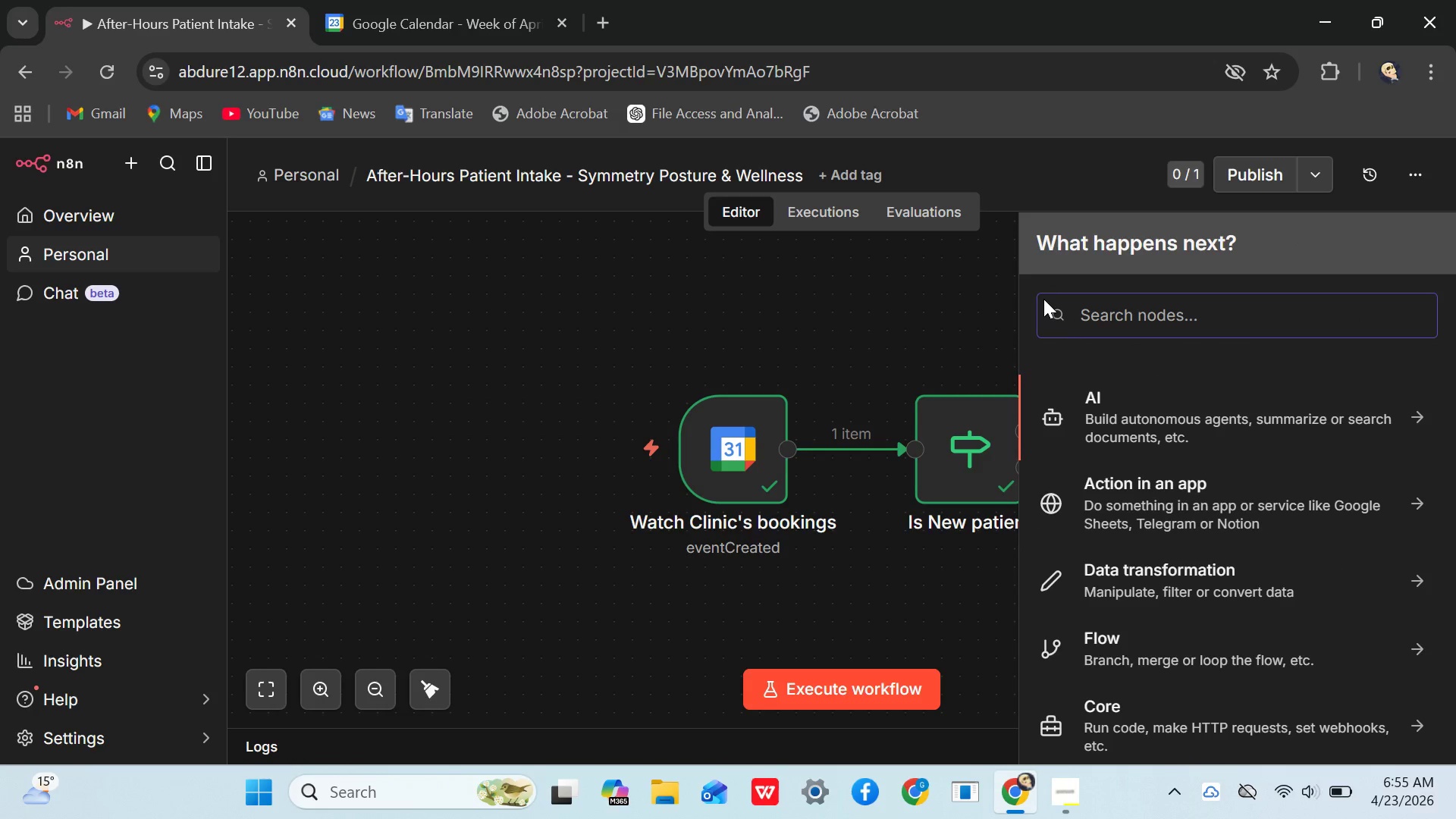 
type(do not)
 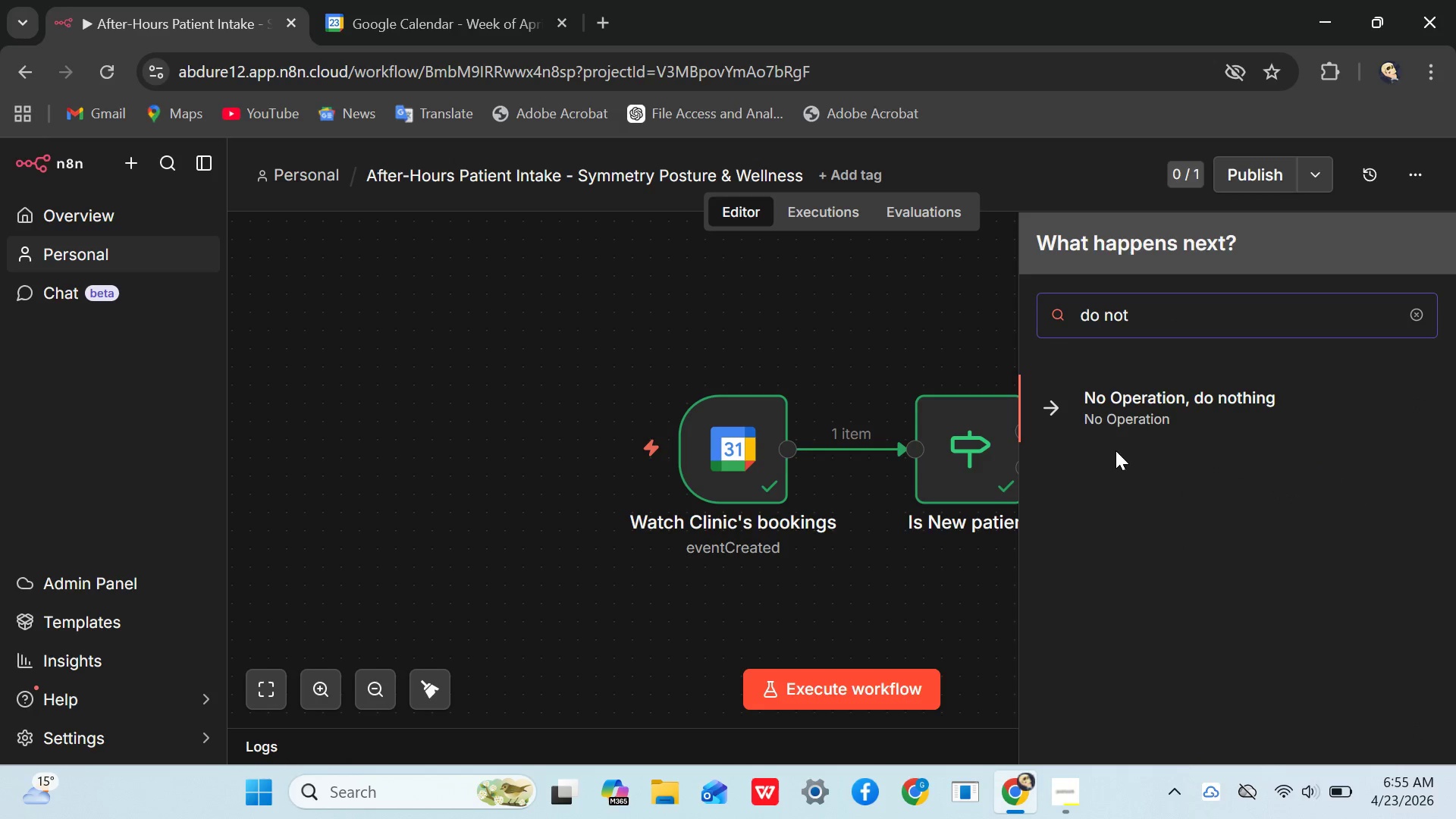 
left_click([1121, 413])
 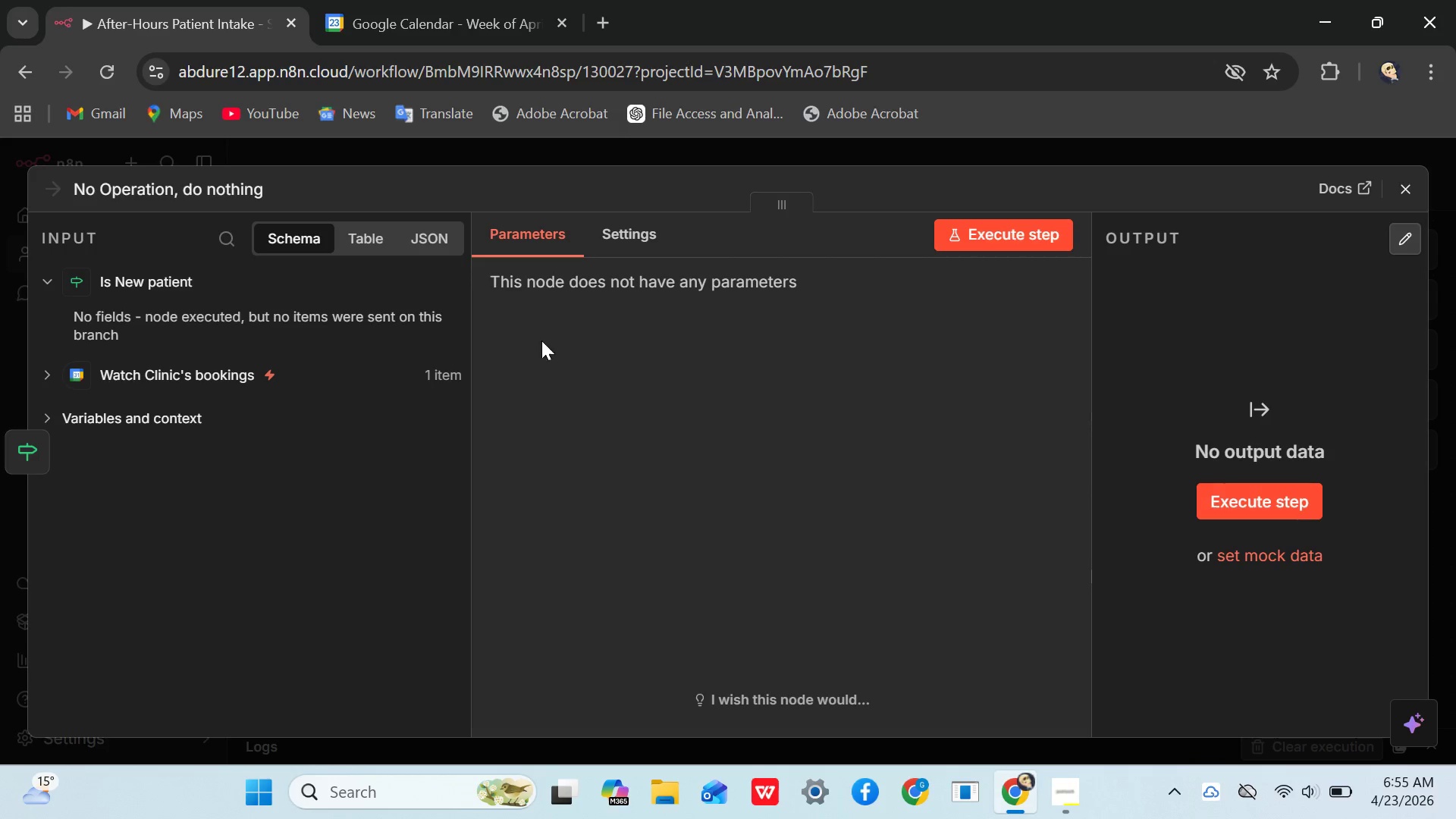 
wait(9.0)
 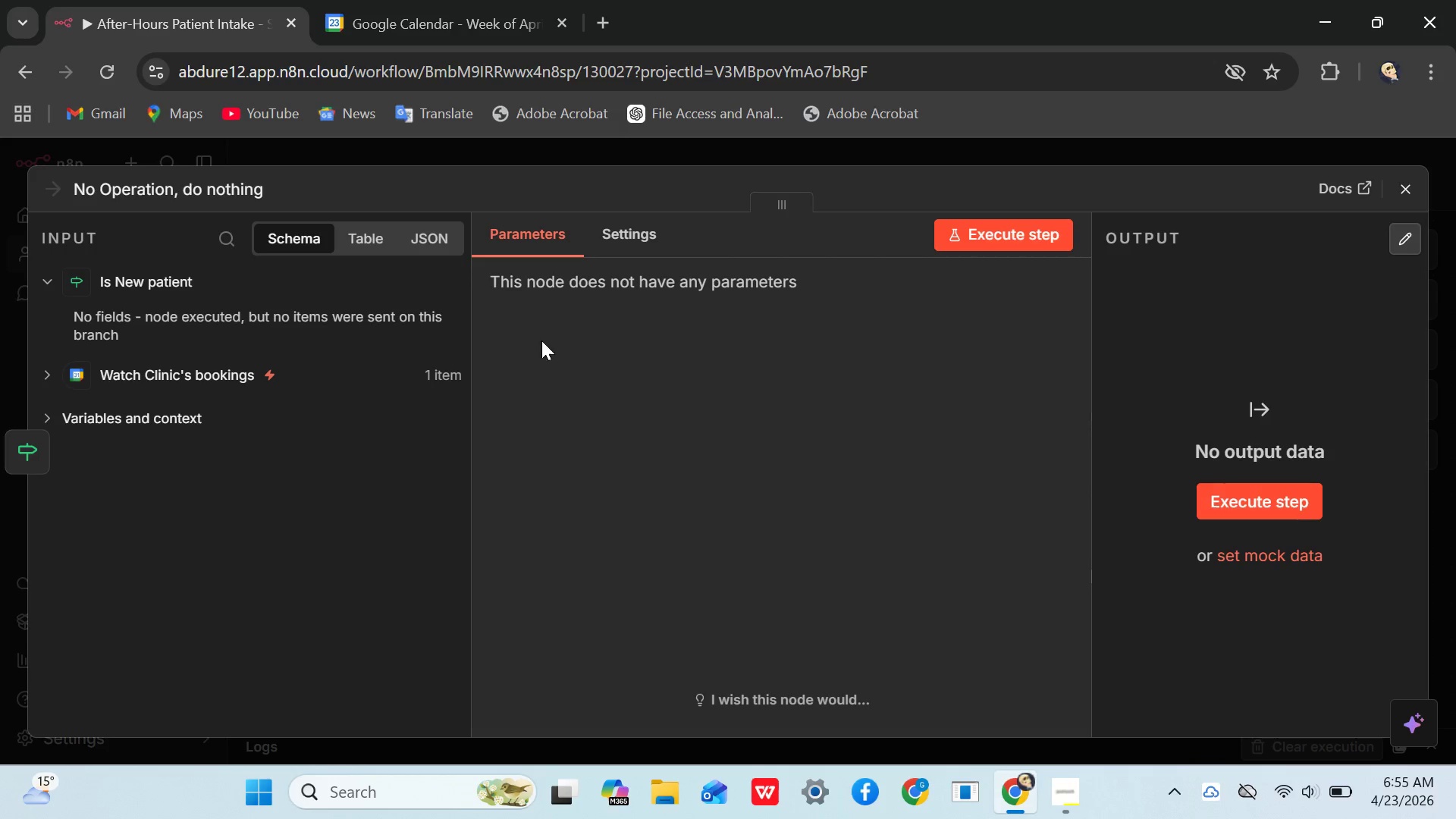 
left_click([1395, 190])
 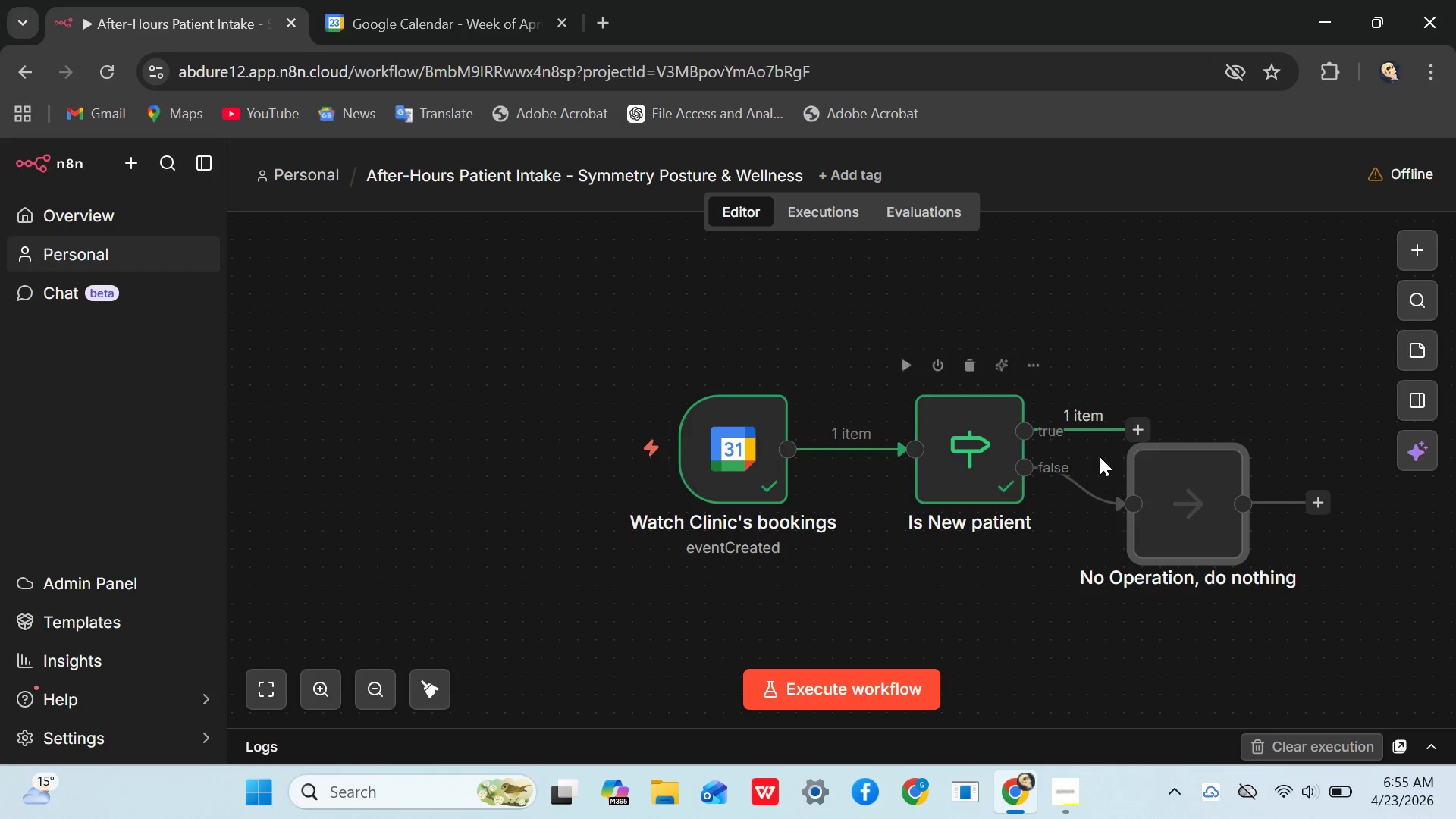 
mouse_move([1128, 421])
 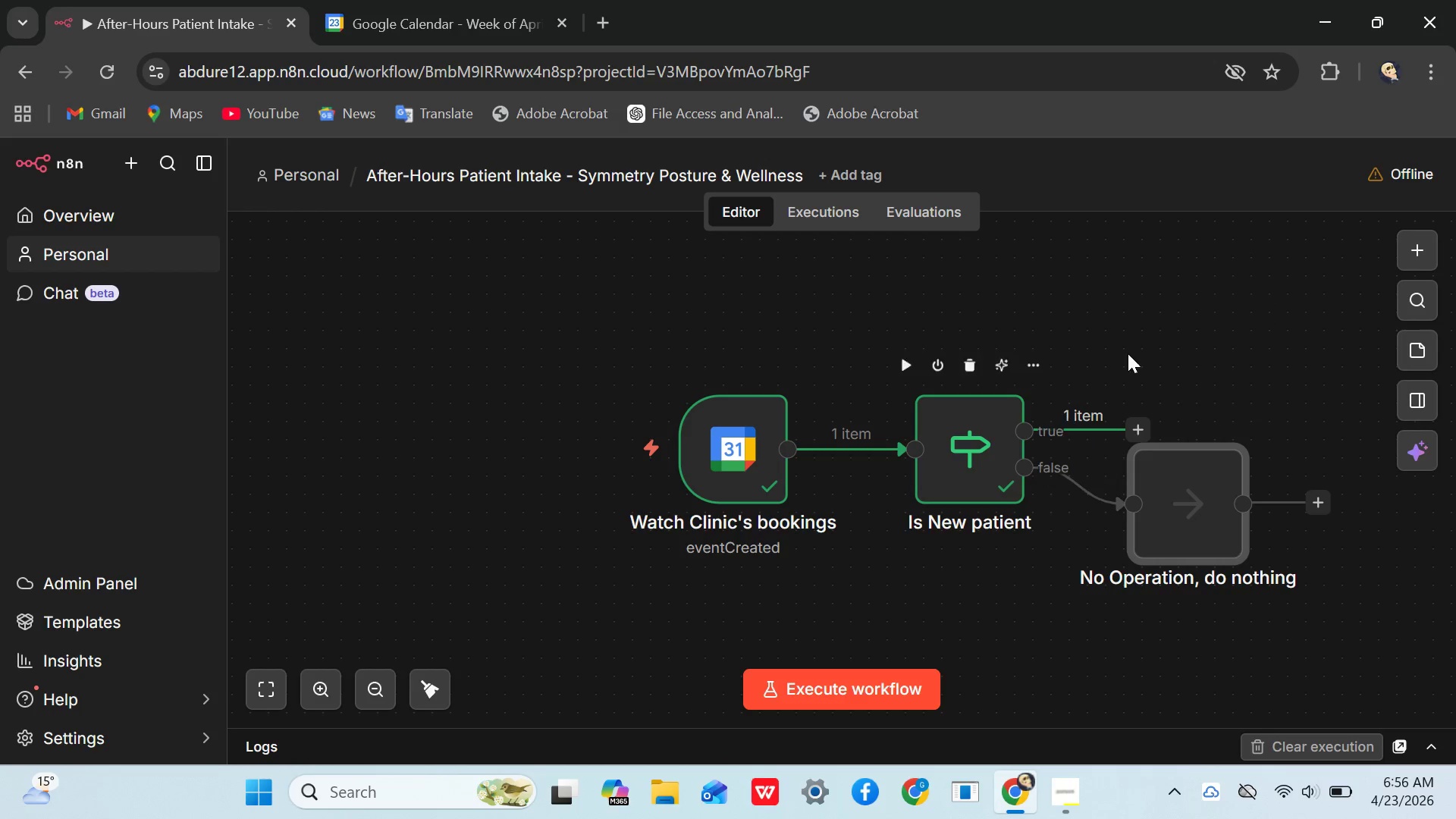 
mouse_move([1155, 412])
 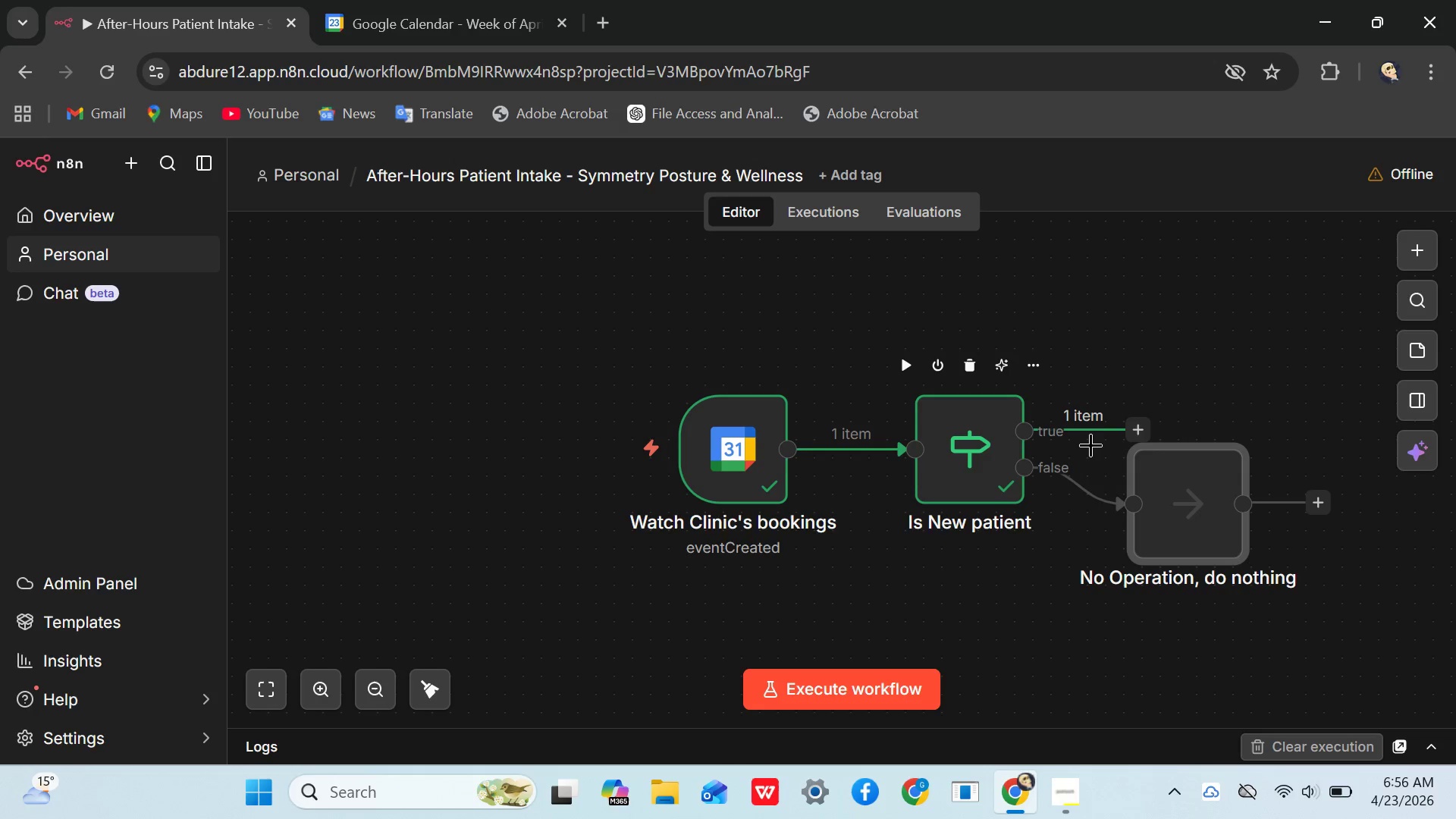 
left_click([1127, 434])
 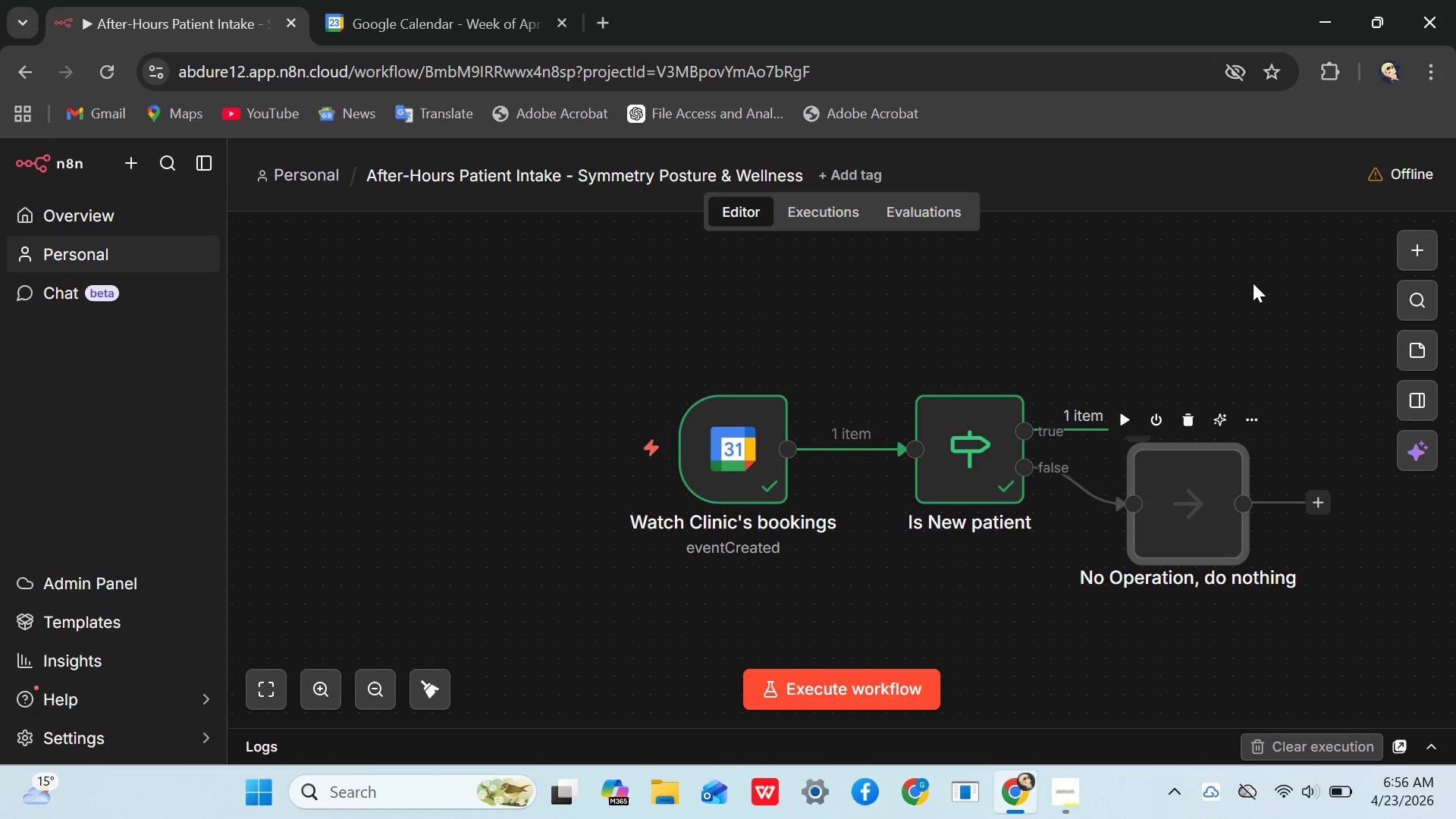 
wait(10.02)
 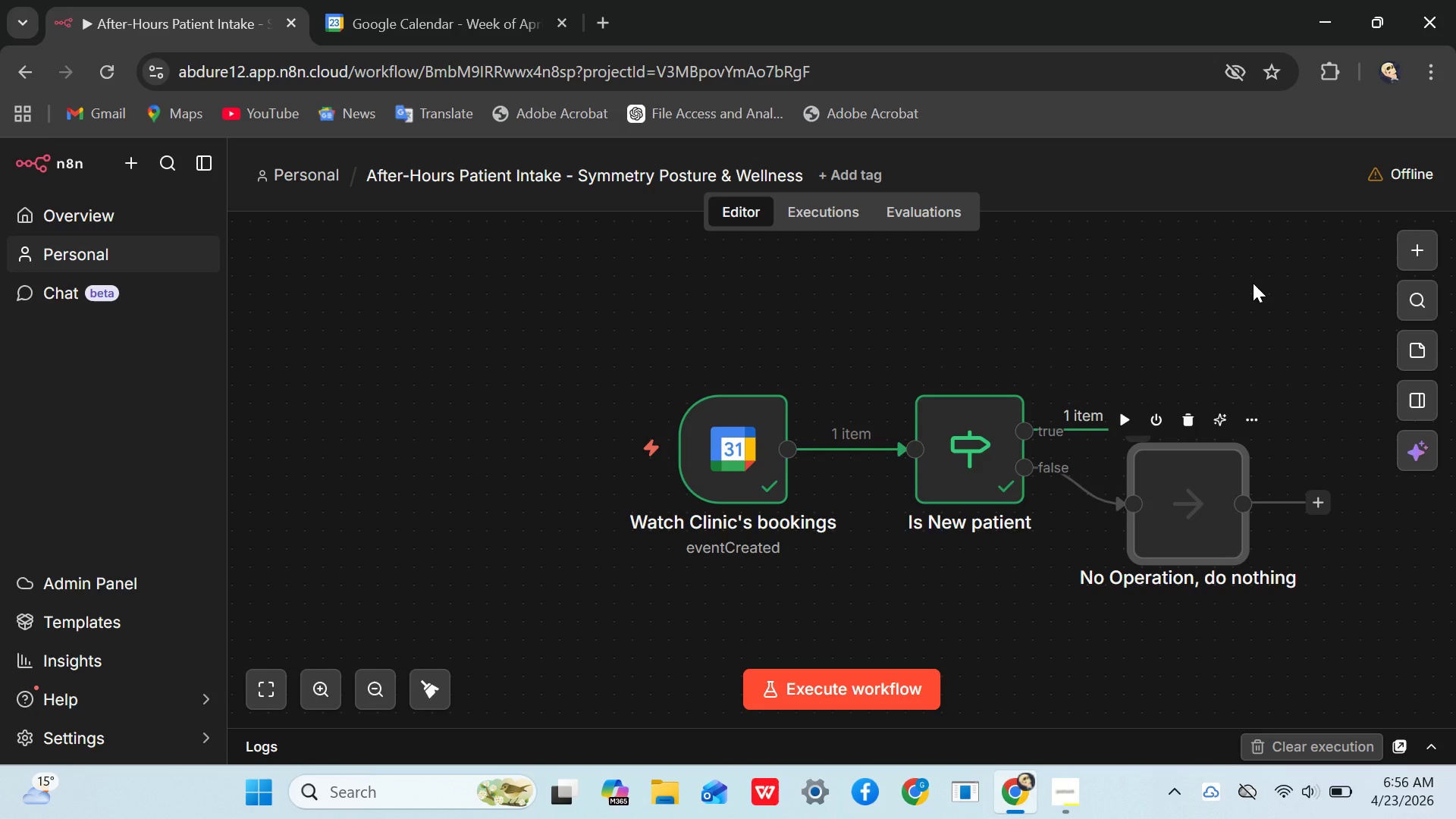 
left_click([1134, 433])
 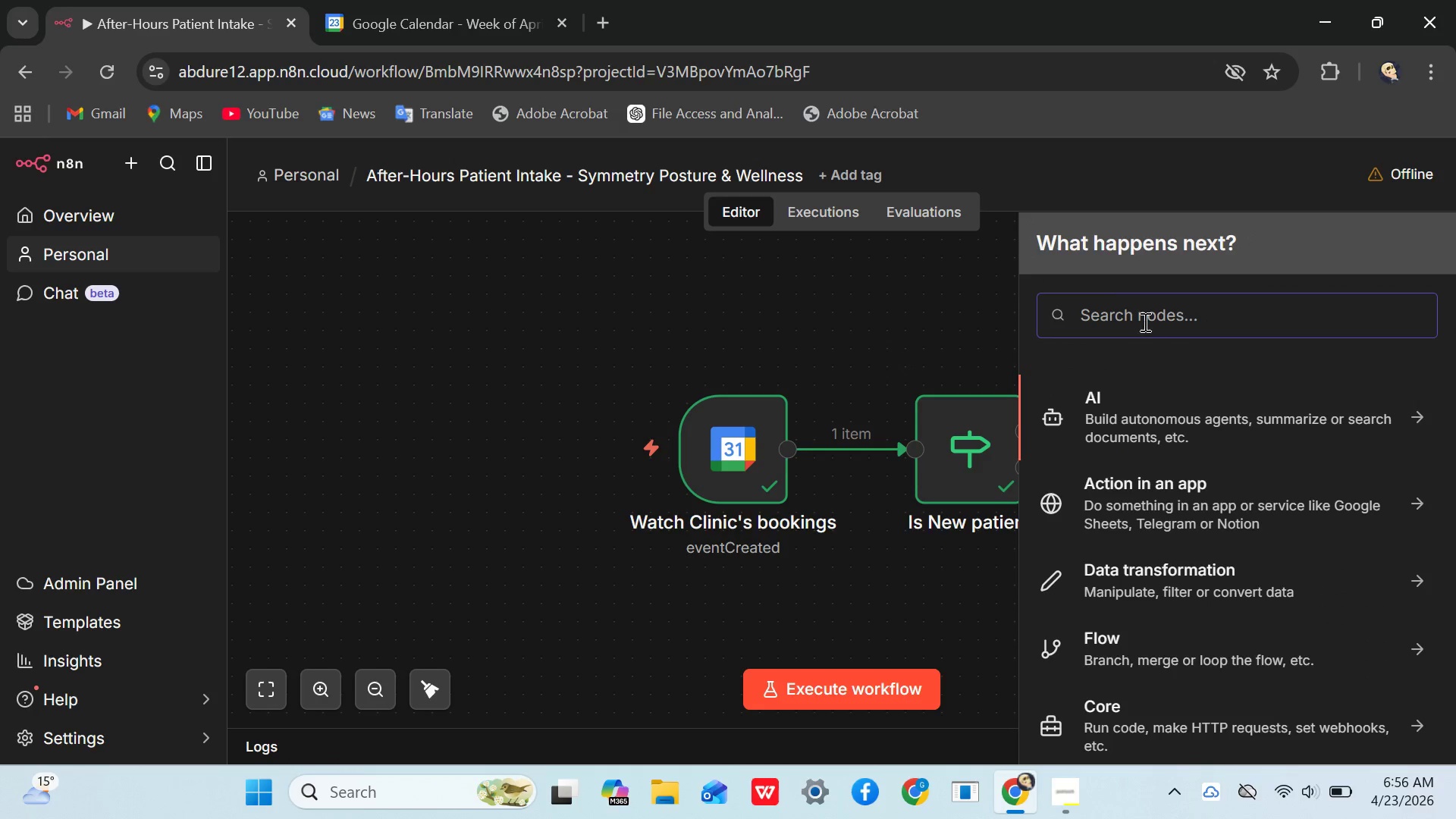 
left_click([1140, 314])
 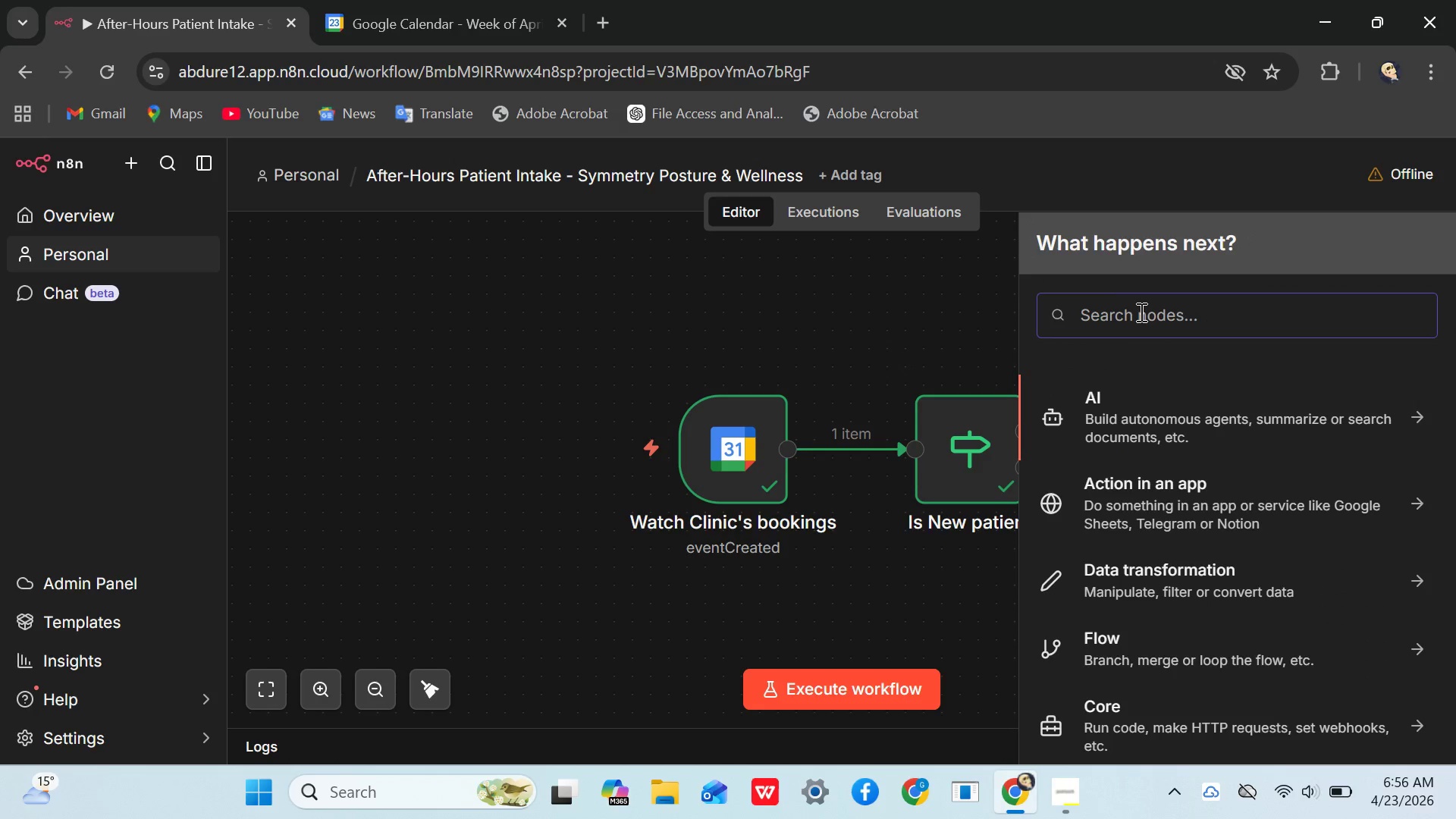 
type(date )
 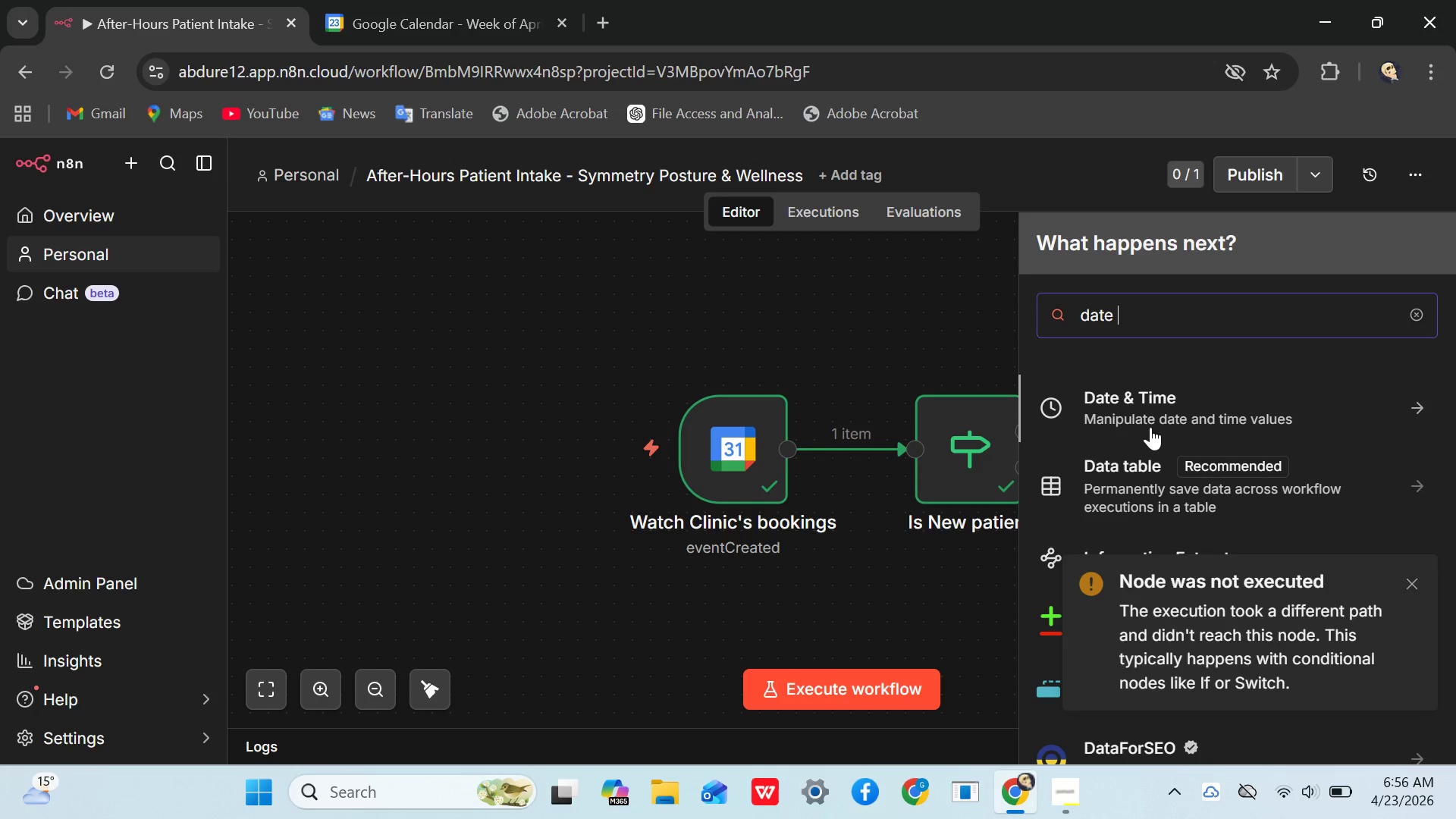 
wait(11.06)
 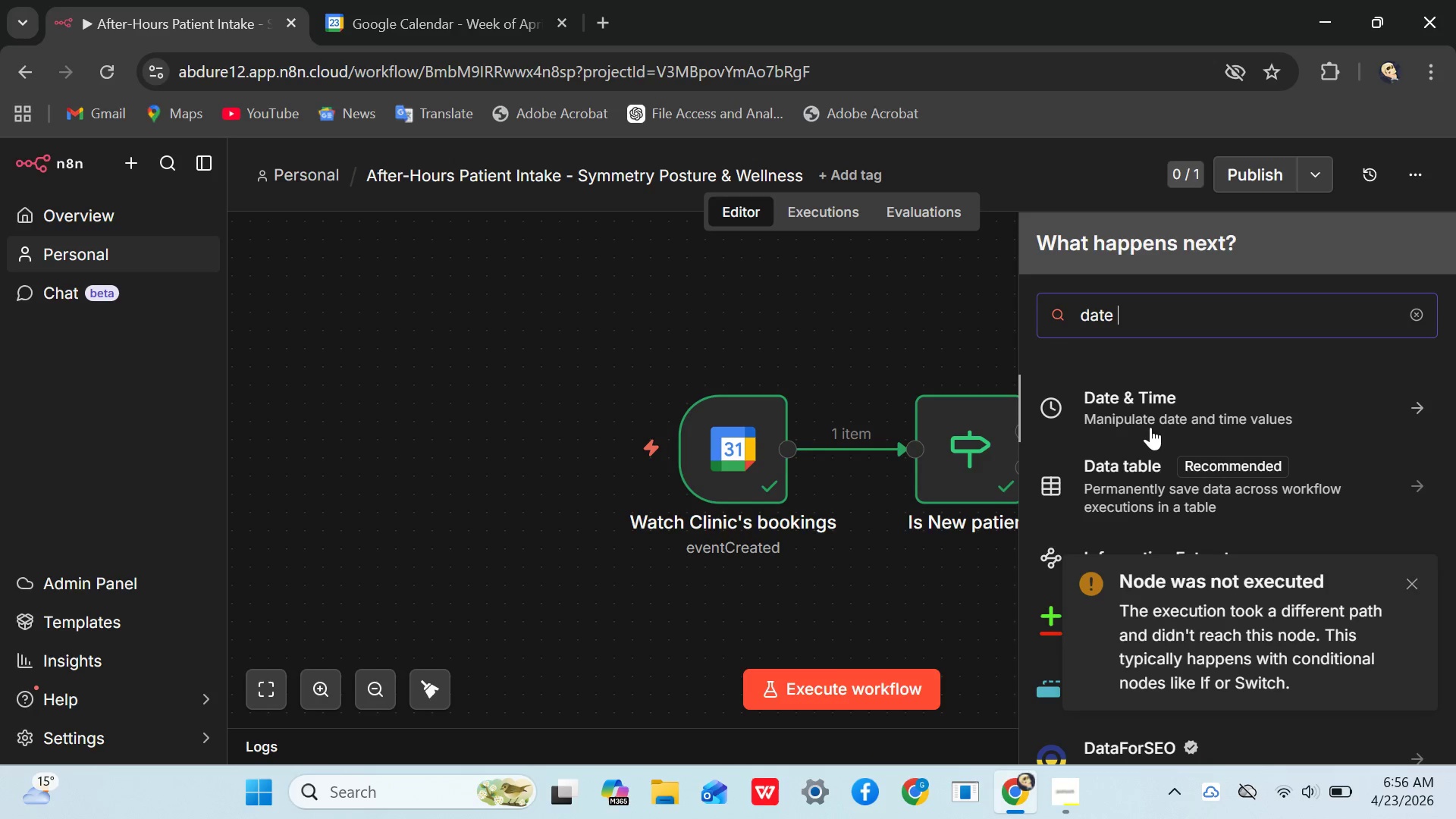 
double_click([1144, 410])
 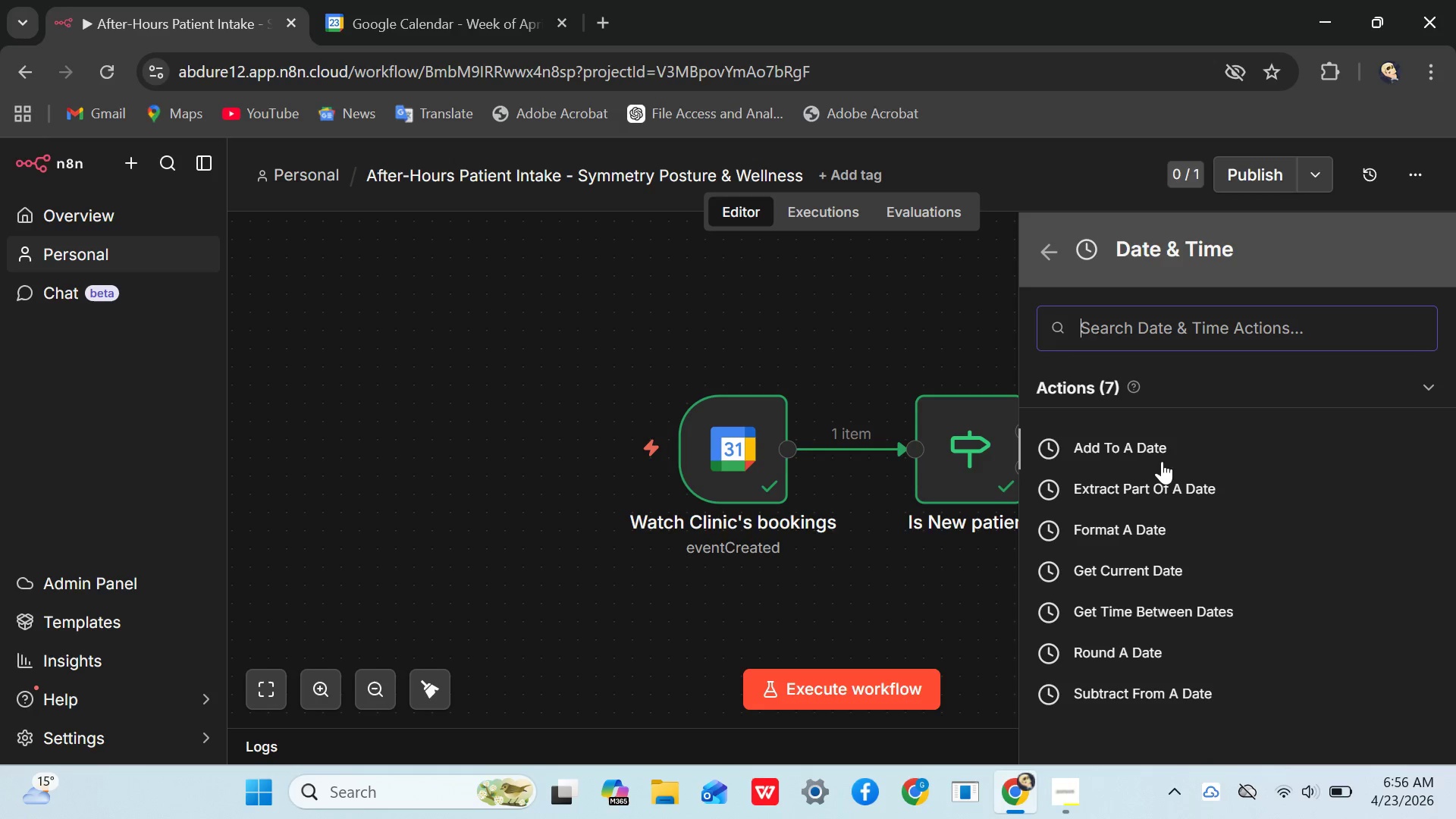 
scroll: coordinate [1156, 504], scroll_direction: none, amount: 0.0
 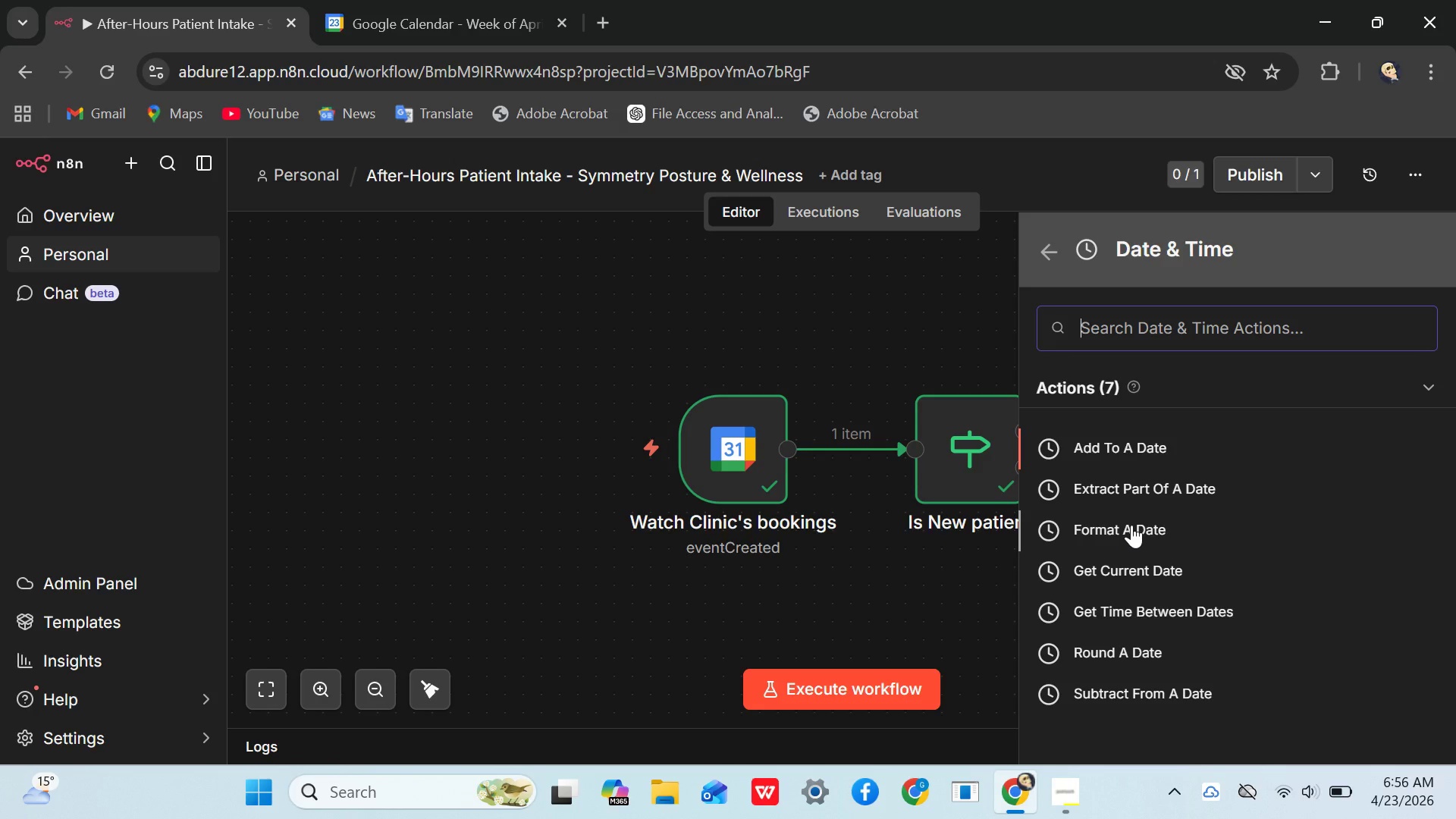 
left_click([1116, 526])
 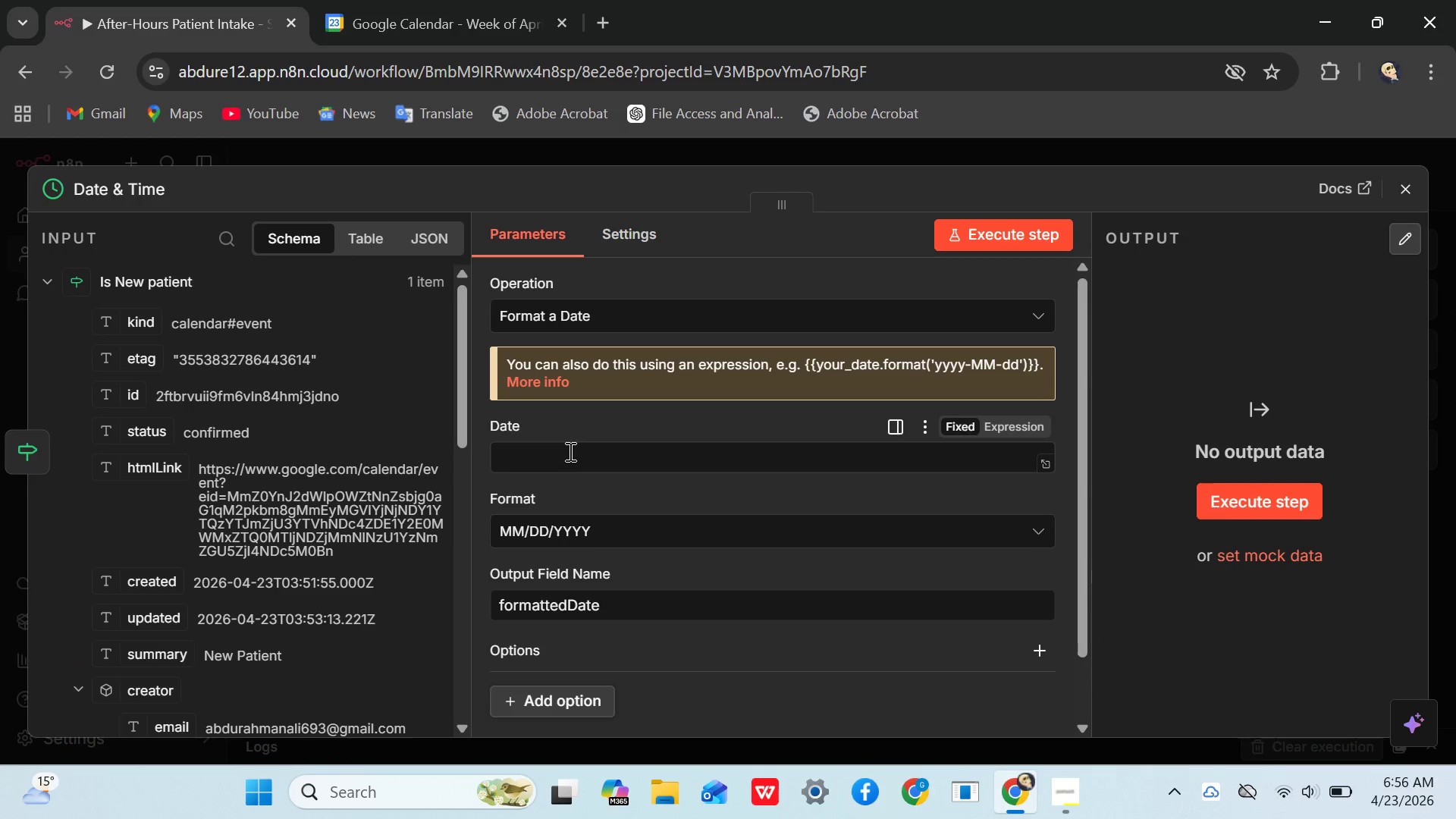 
mouse_move([608, 331])
 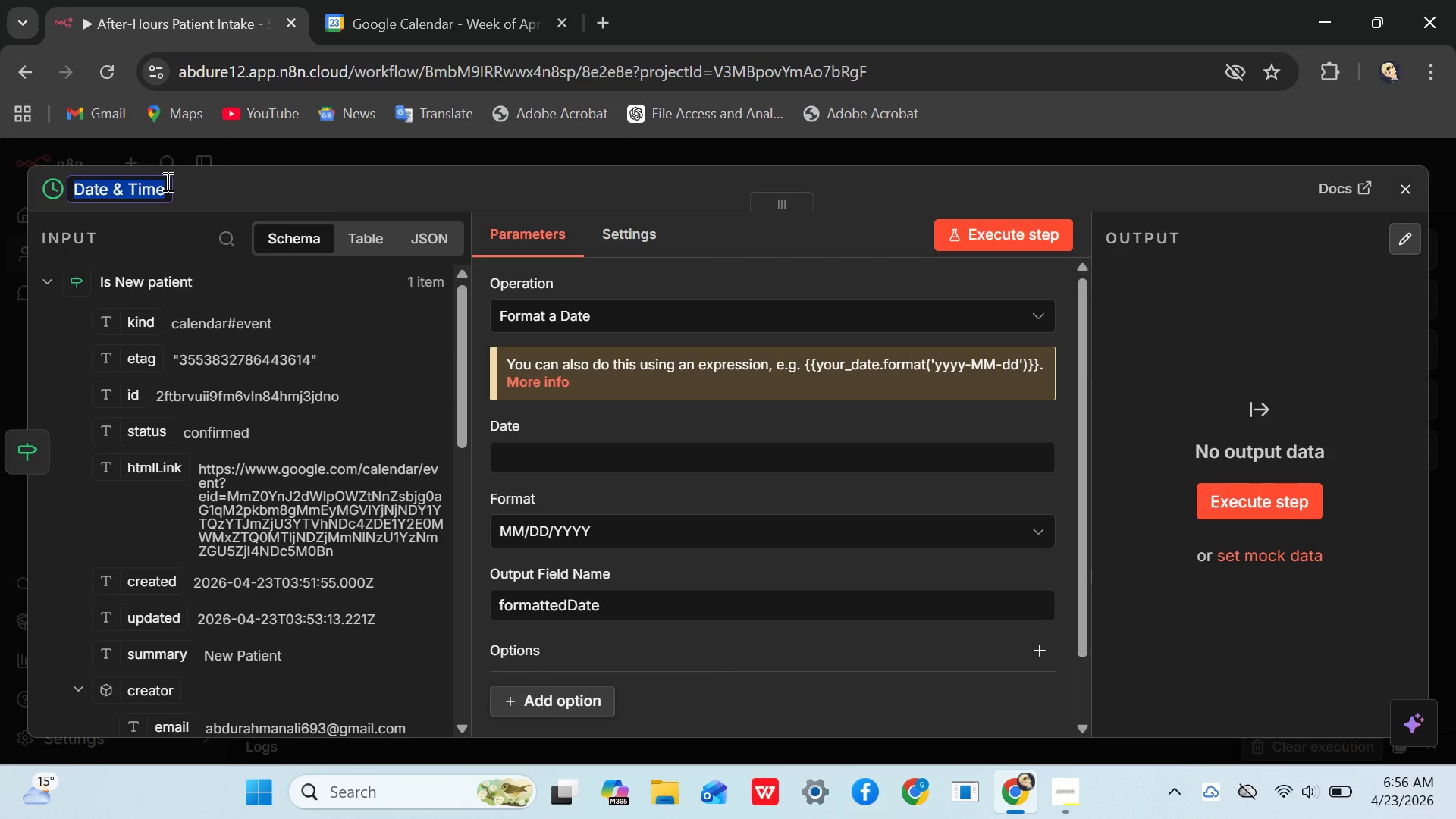 
key(Backspace)
type(Formay)
key(Backspace)
type(t )
 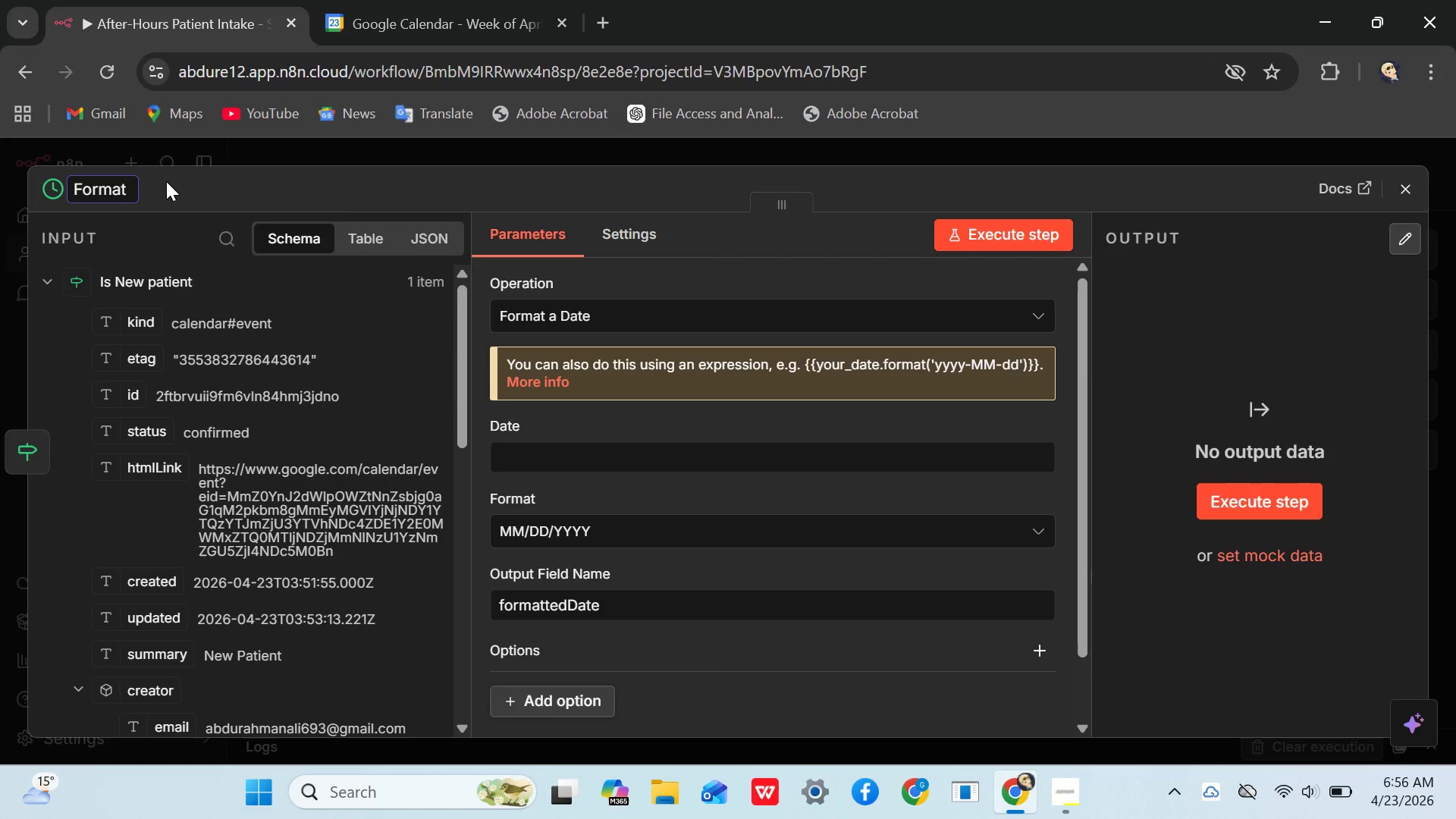 
type(Booking Time)
 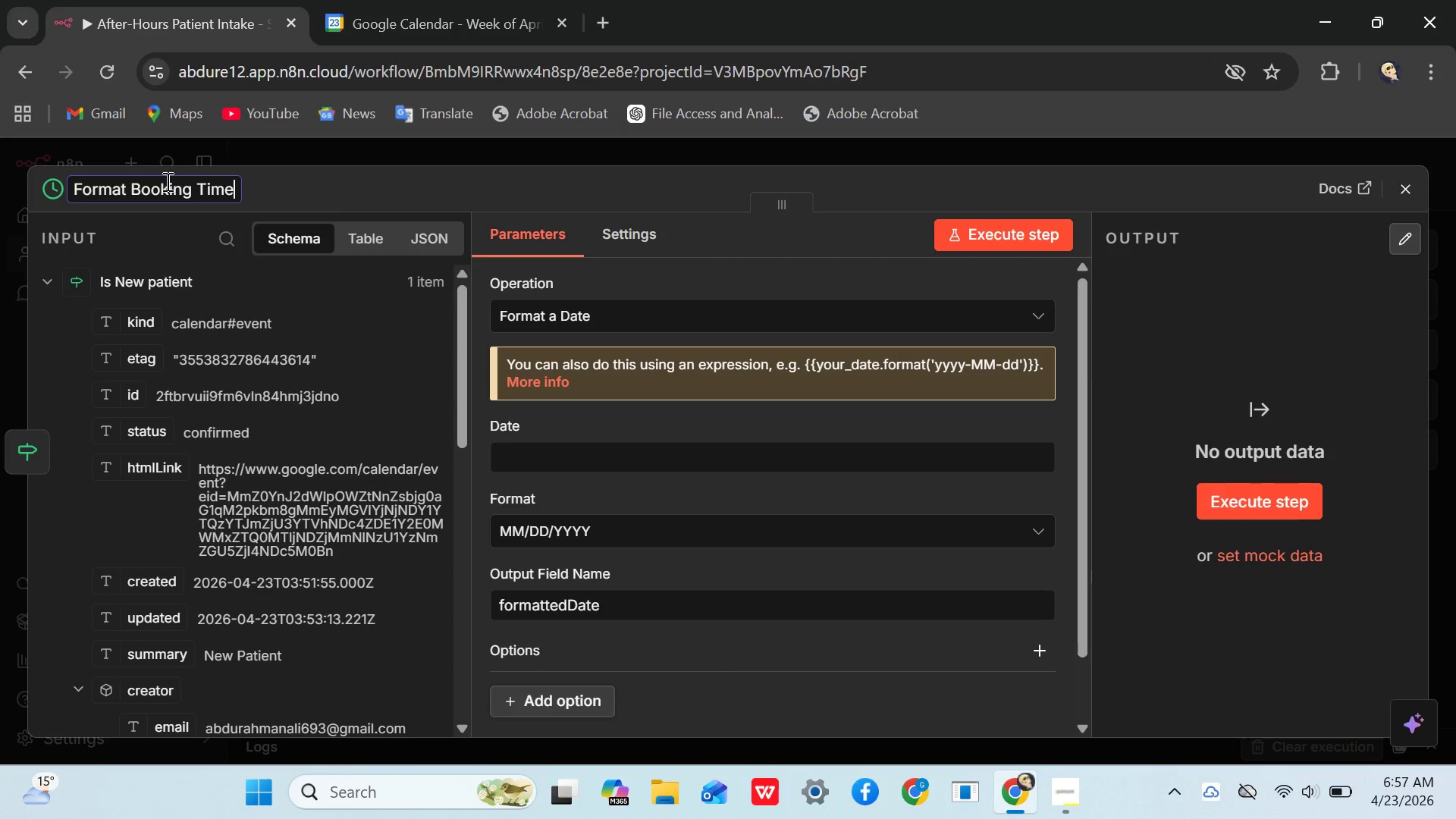 
key(Enter)
 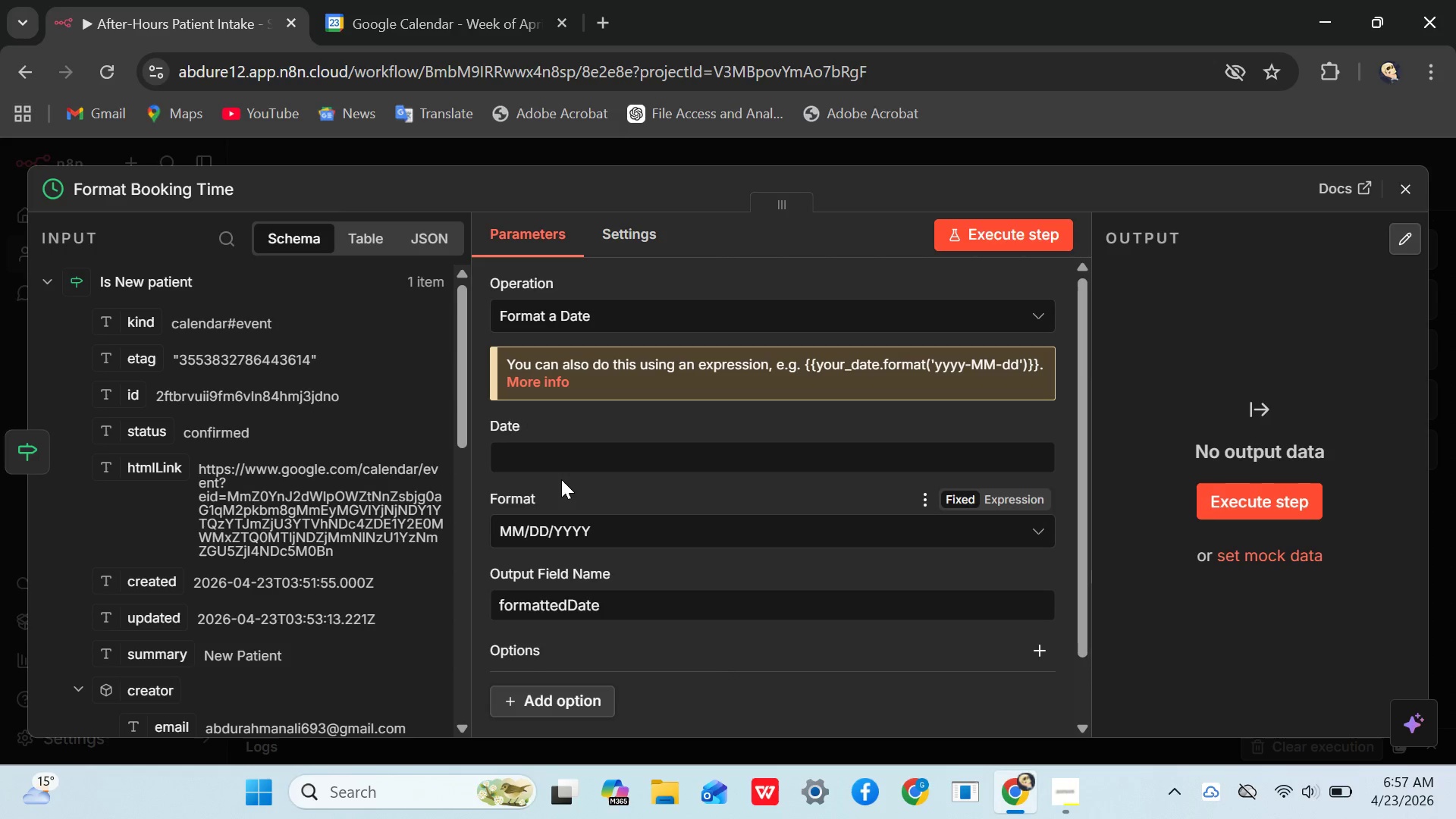 
left_click([551, 465])
 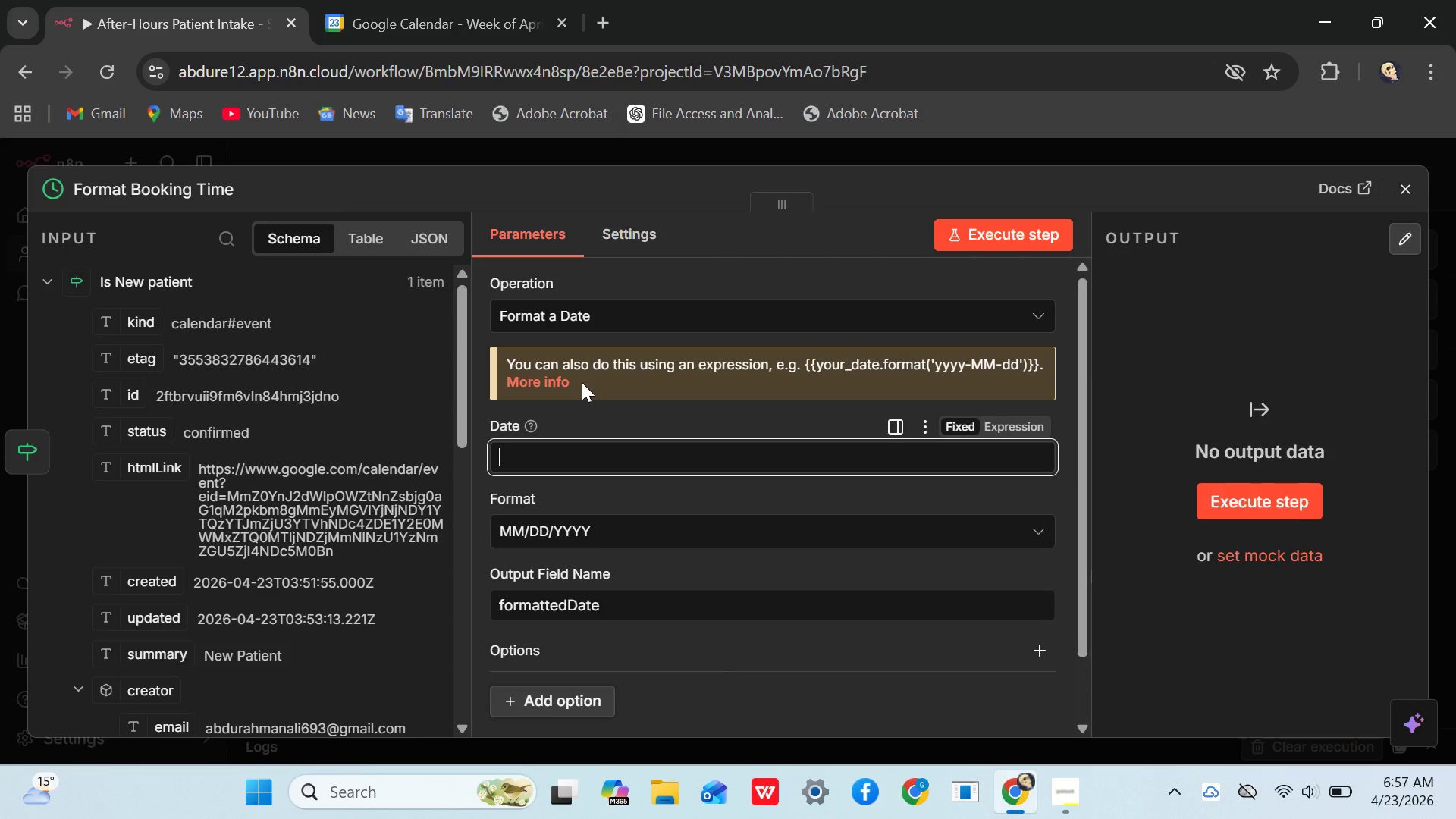 
wait(5.7)
 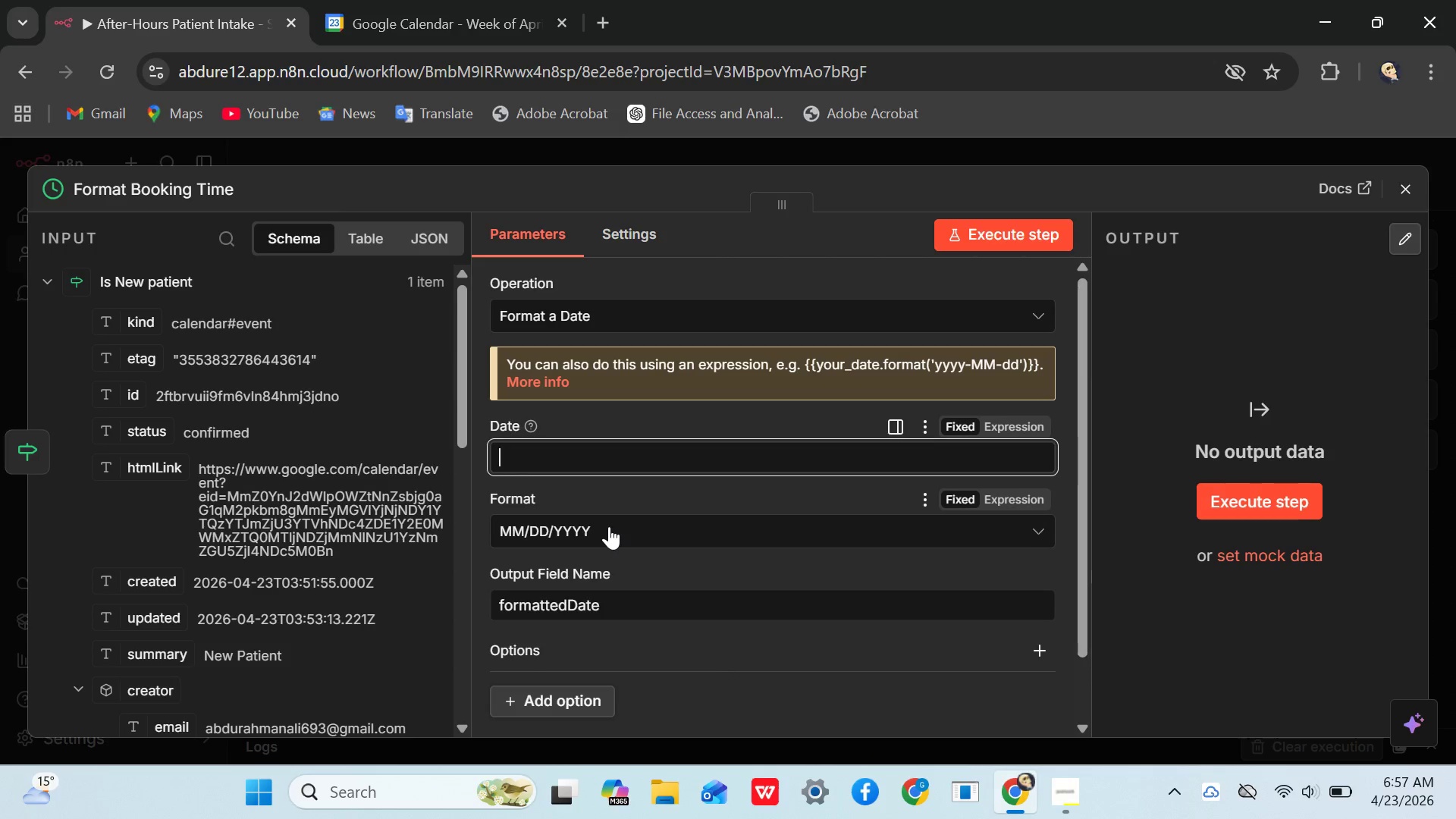 
scroll: coordinate [182, 573], scroll_direction: down, amount: 1.0
 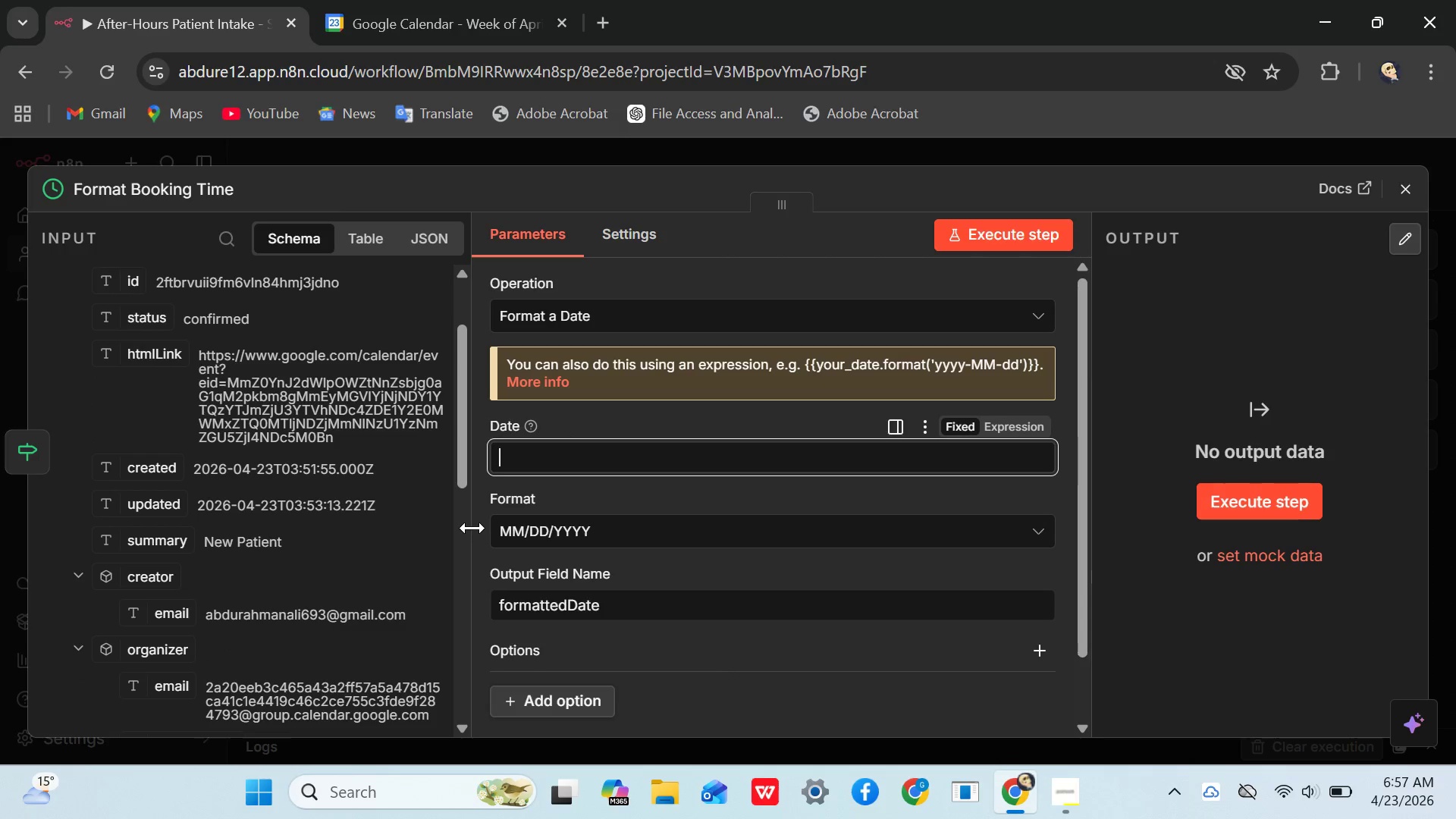 
mouse_move([558, 531])
 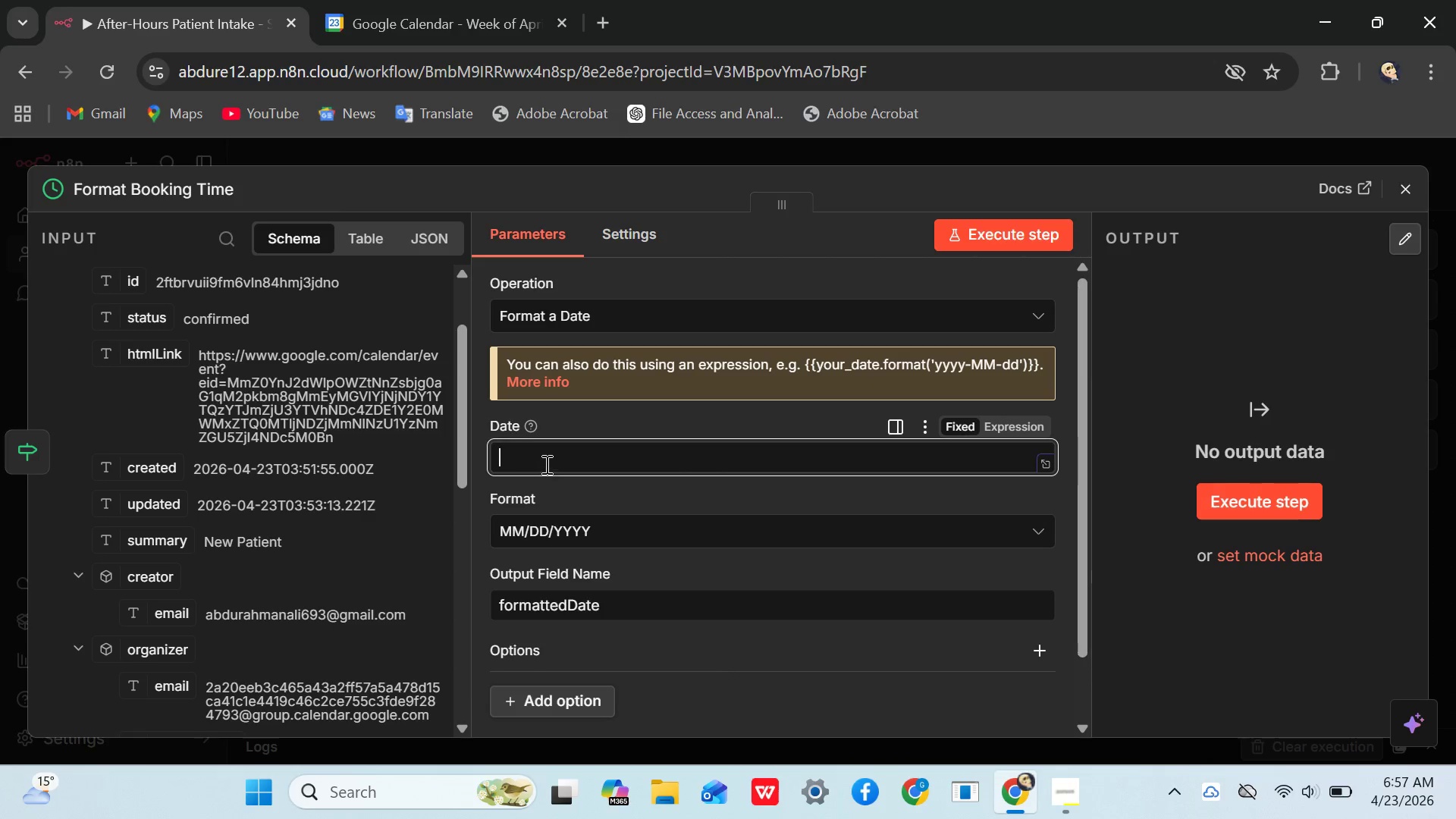 
scroll: coordinate [557, 489], scroll_direction: down, amount: 1.0
 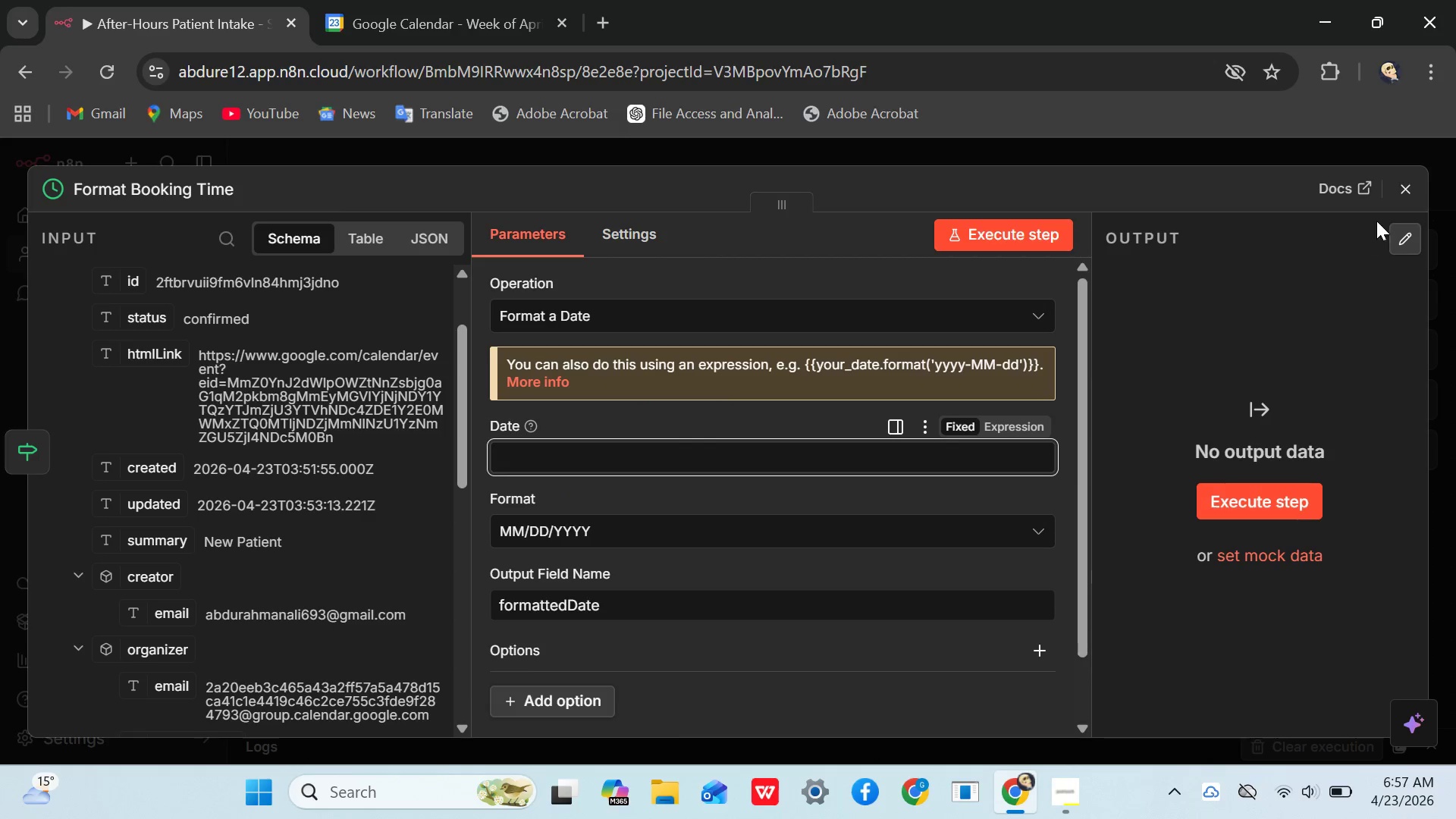 
left_click([1409, 177])
 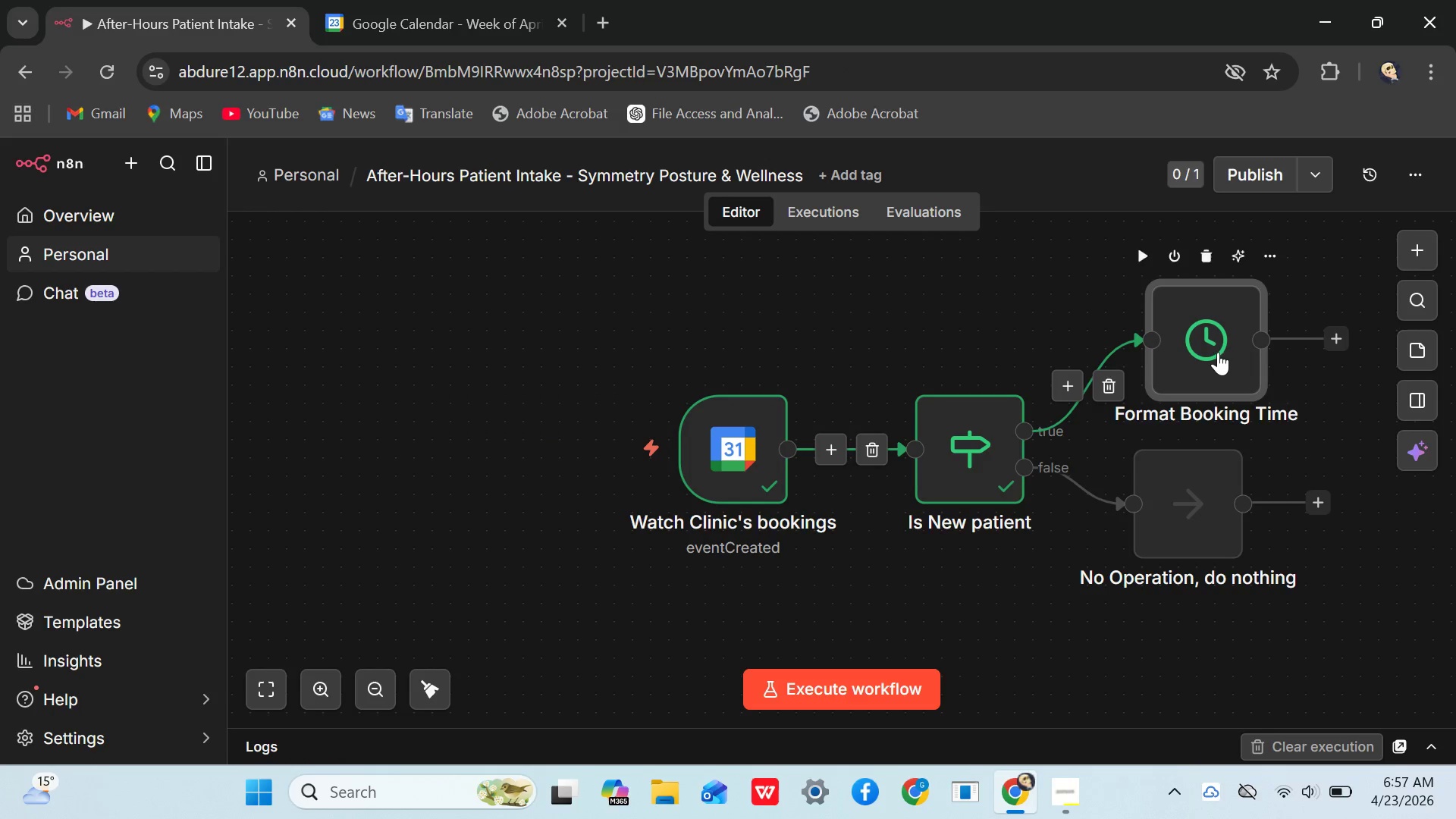 
double_click([1217, 350])
 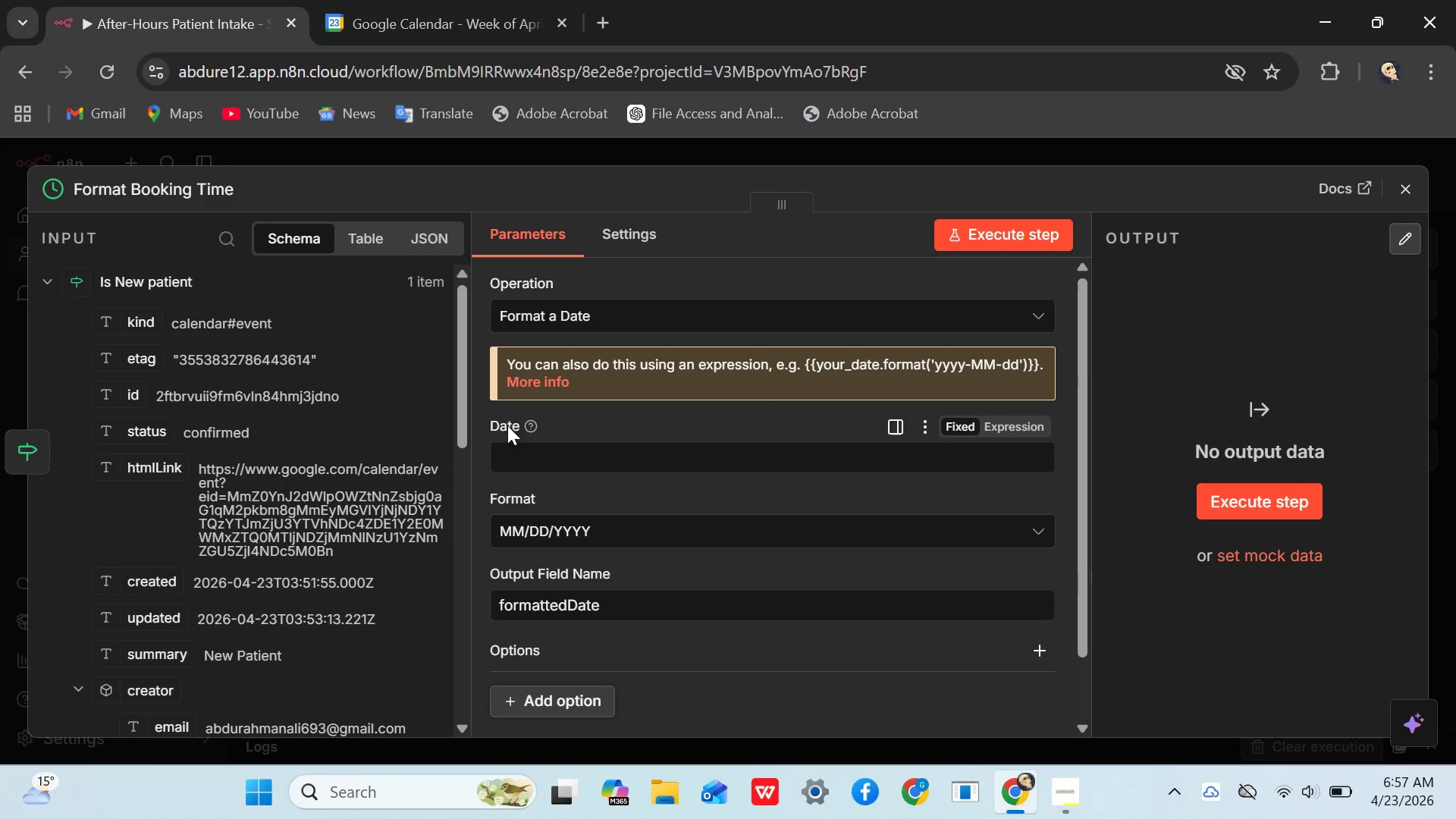 
mouse_move([488, 452])
 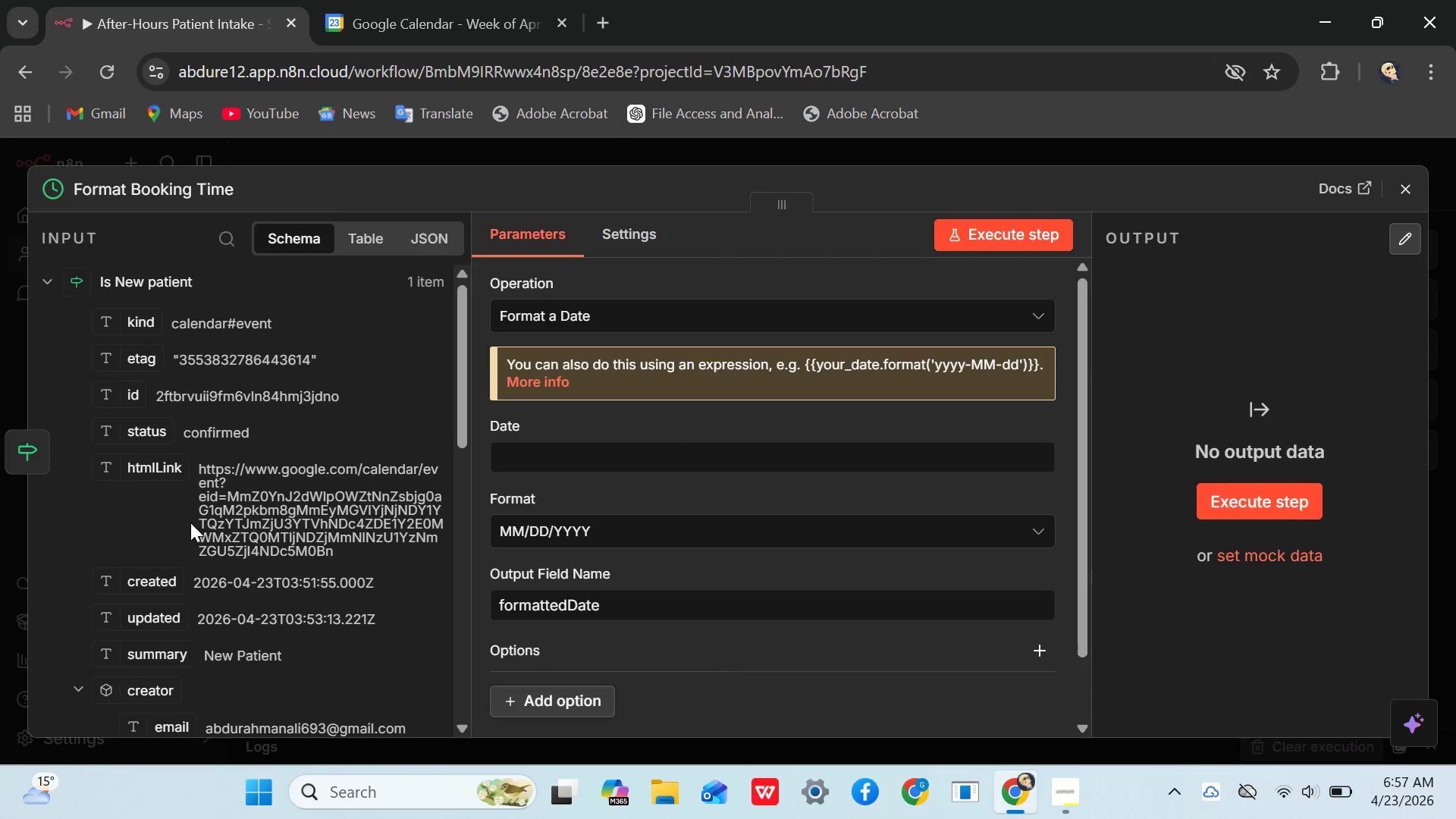 
scroll: coordinate [190, 522], scroll_direction: down, amount: 1.0
 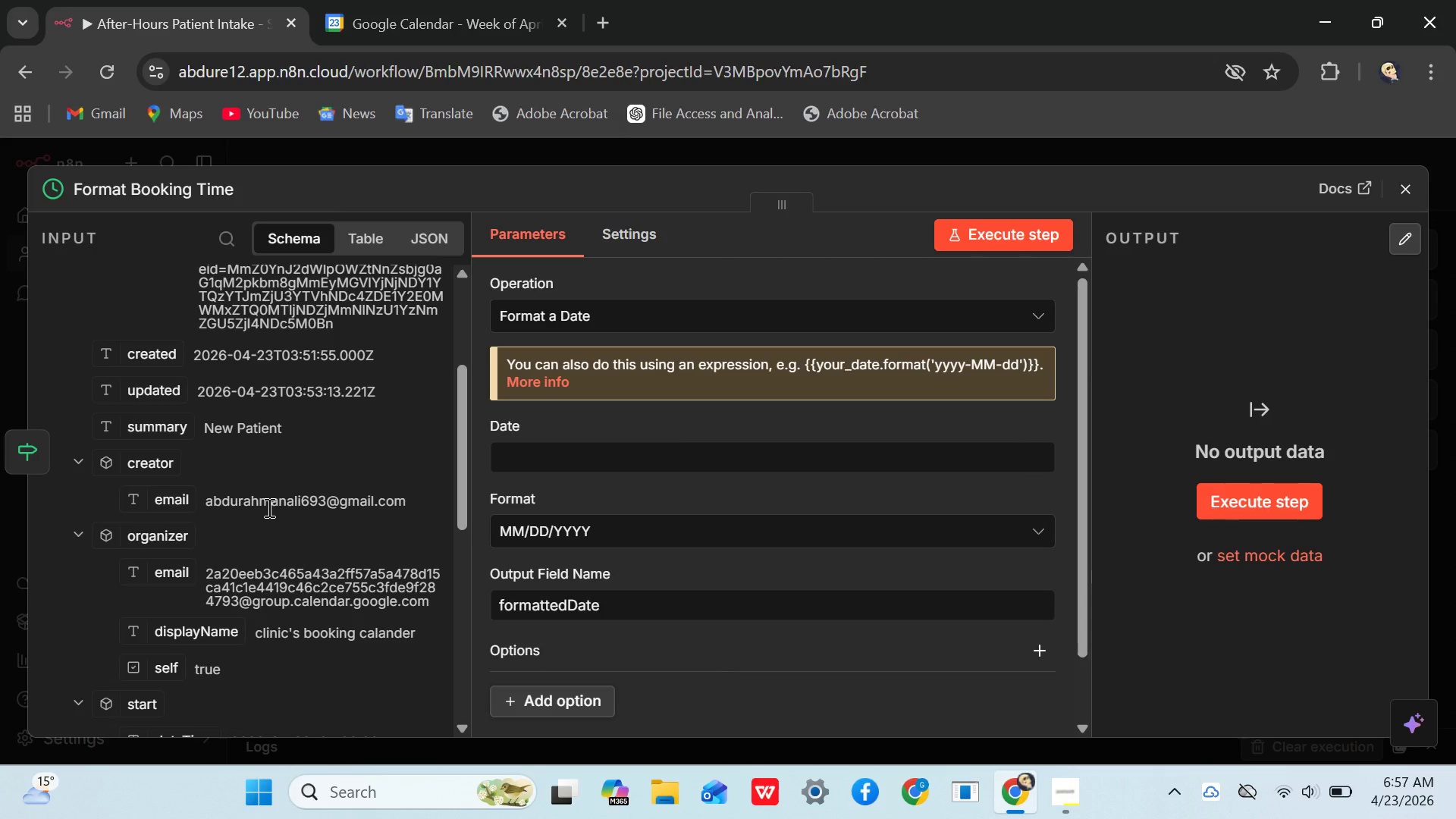 
scroll: coordinate [268, 507], scroll_direction: none, amount: 0.0
 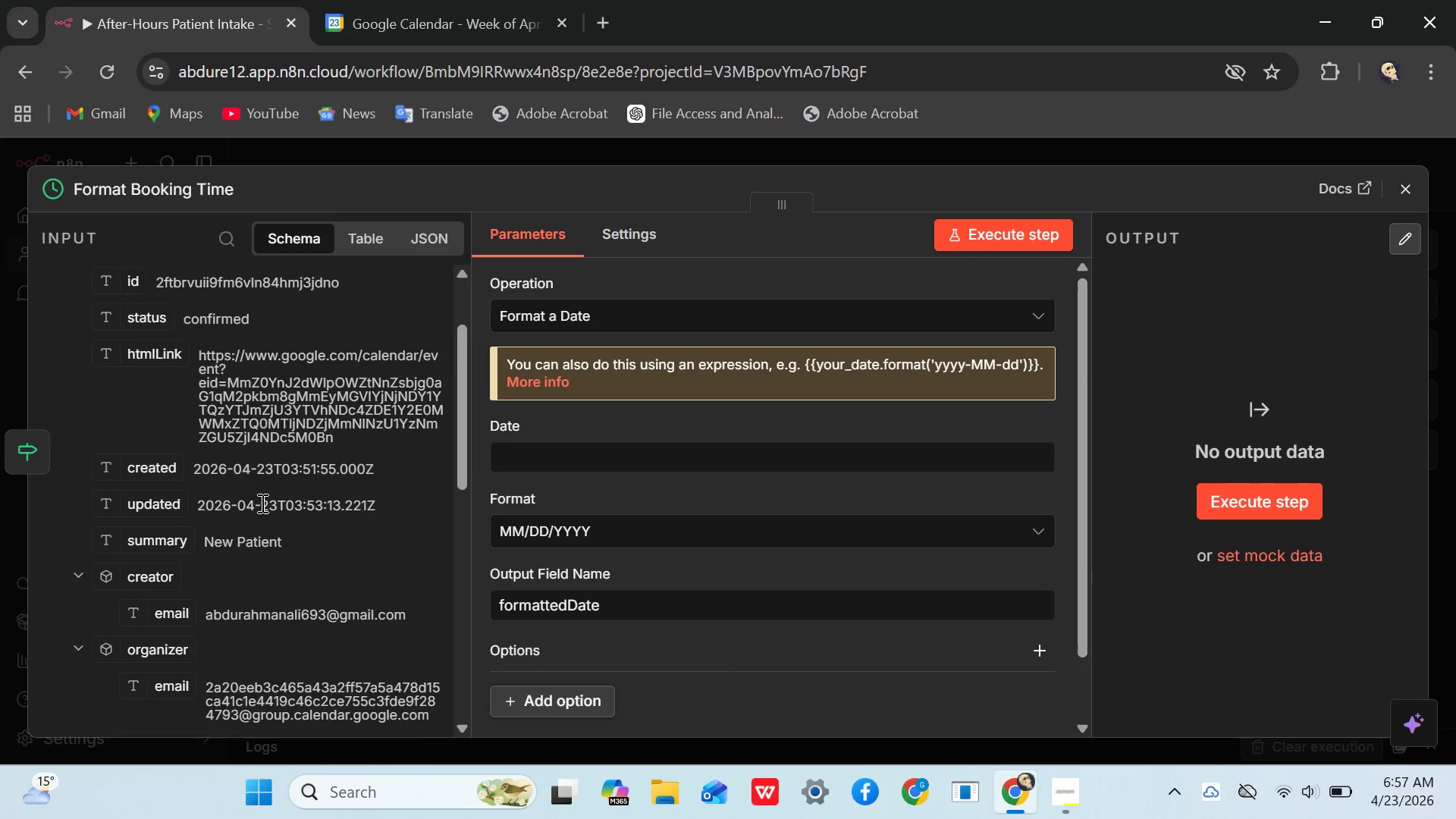 
scroll: coordinate [261, 503], scroll_direction: up, amount: 1.0
 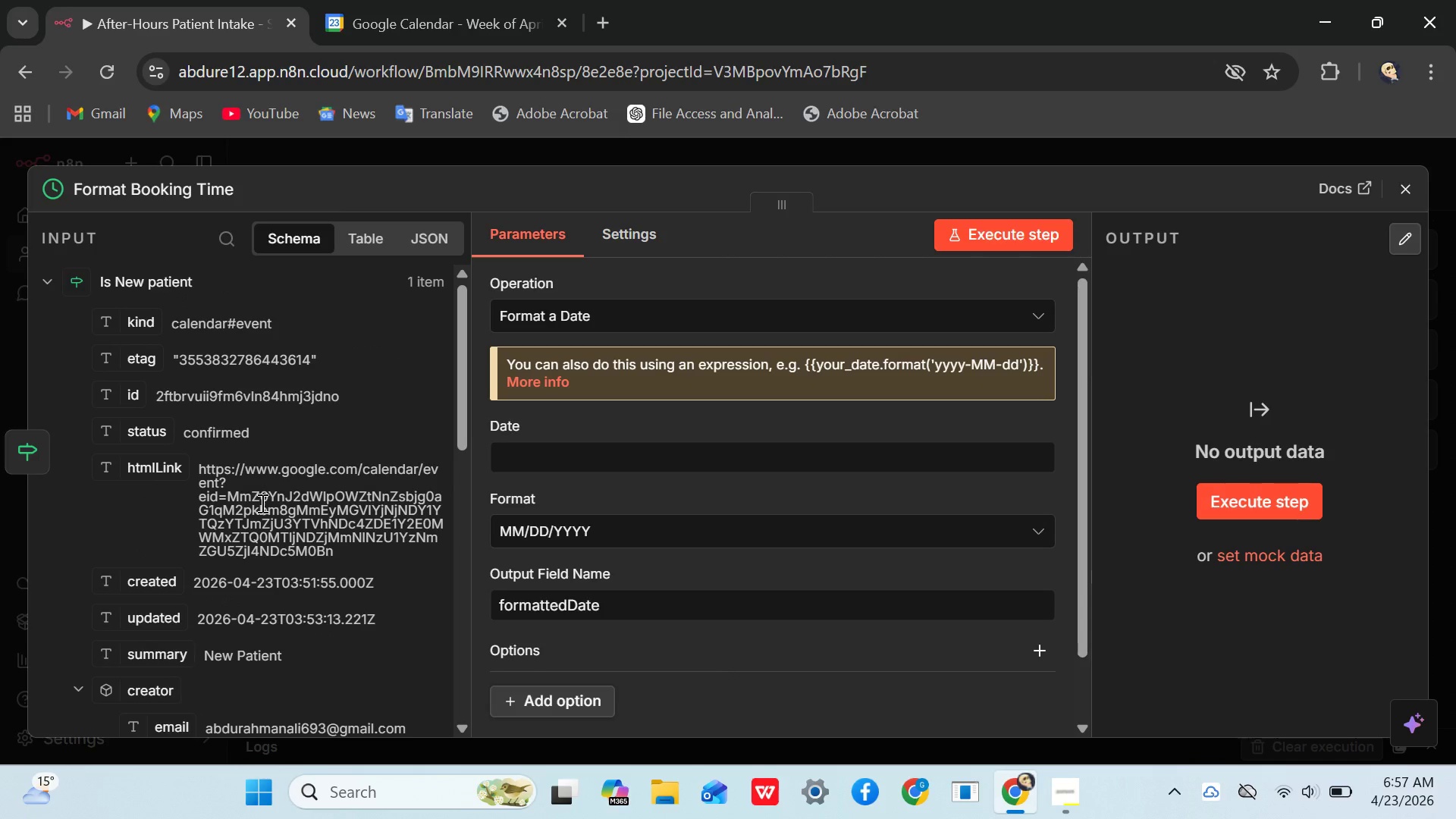 
scroll: coordinate [257, 509], scroll_direction: none, amount: 0.0
 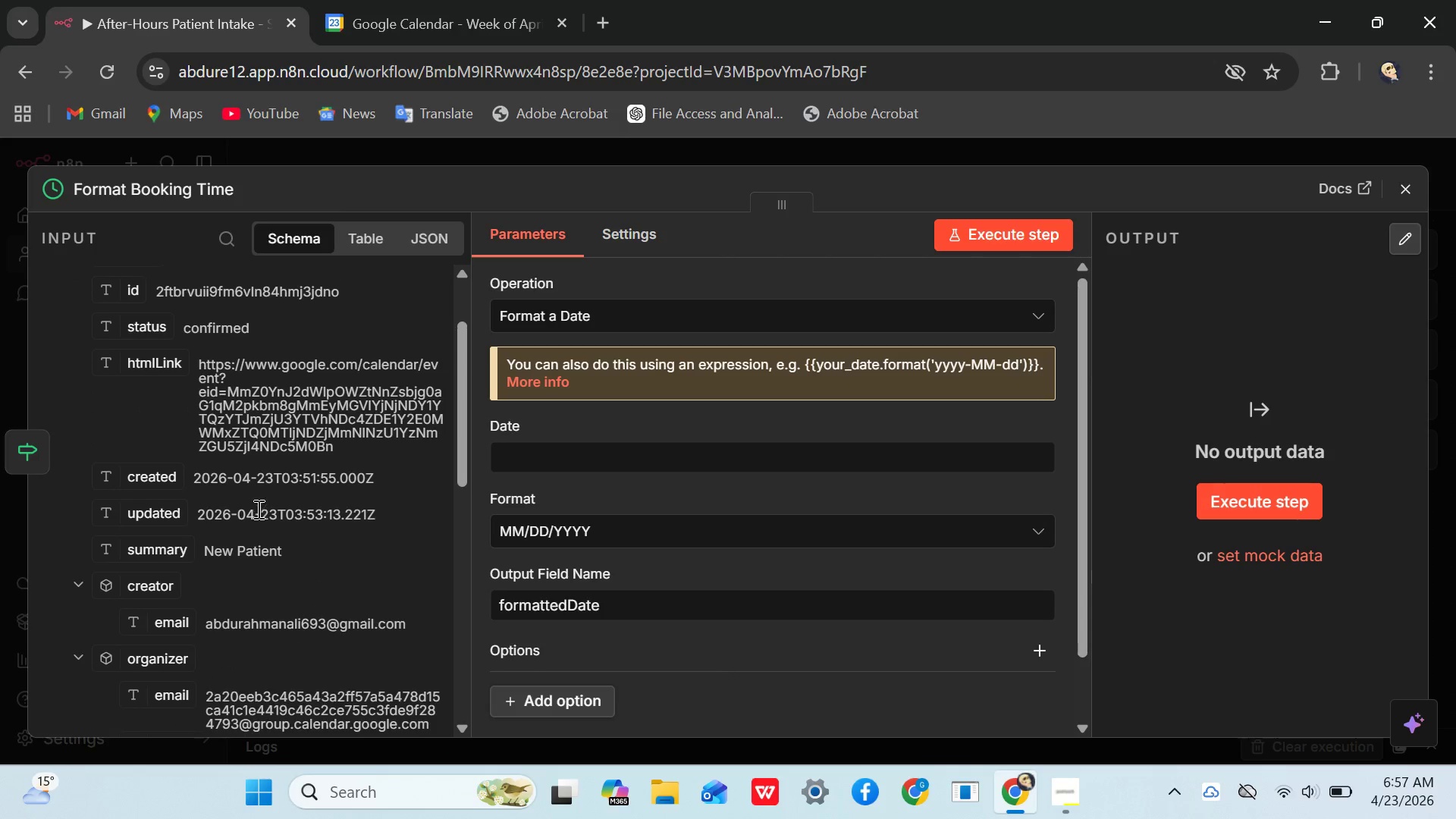 
scroll: coordinate [257, 509], scroll_direction: up, amount: 1.0
 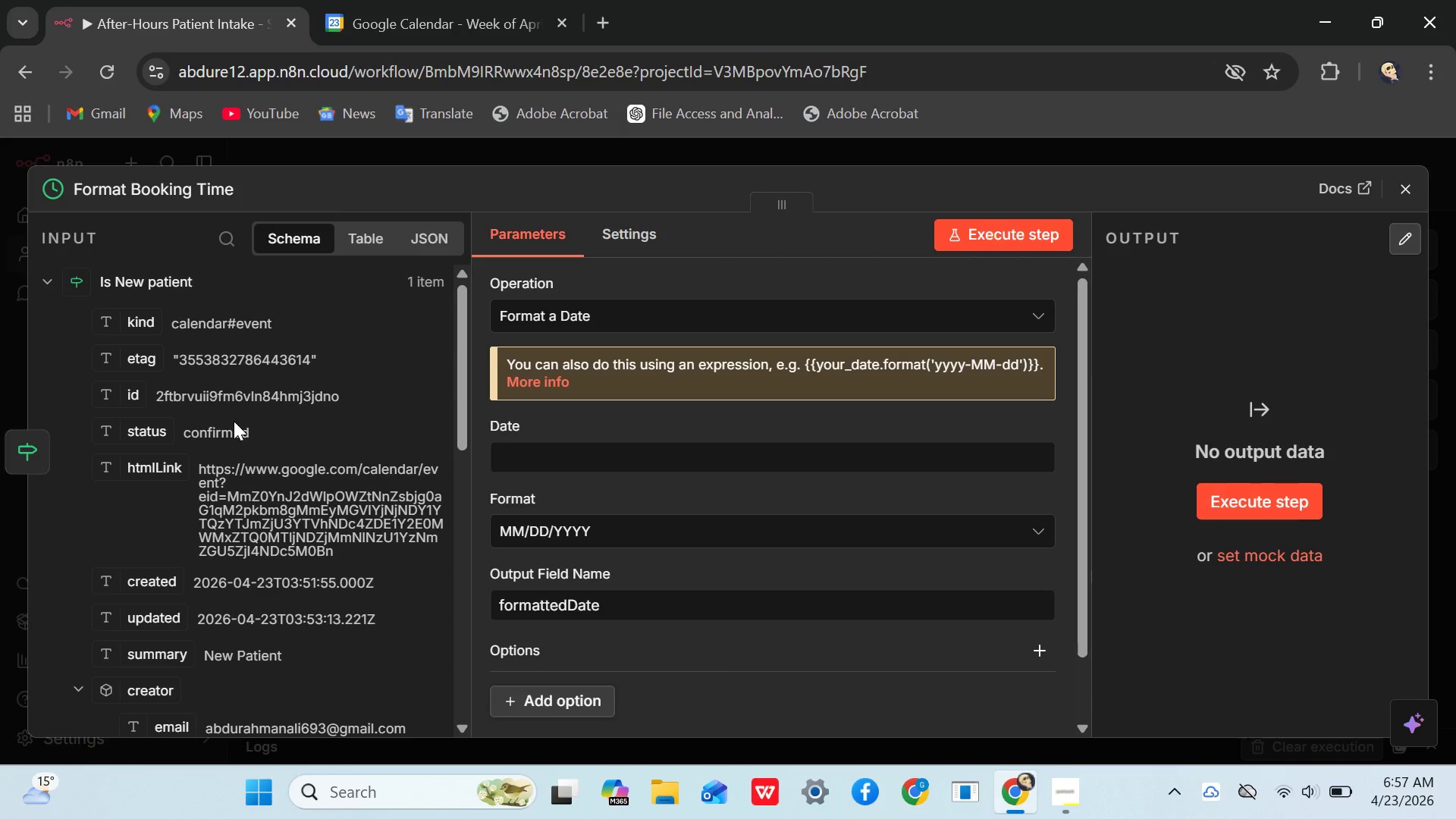 
wait(15.38)
 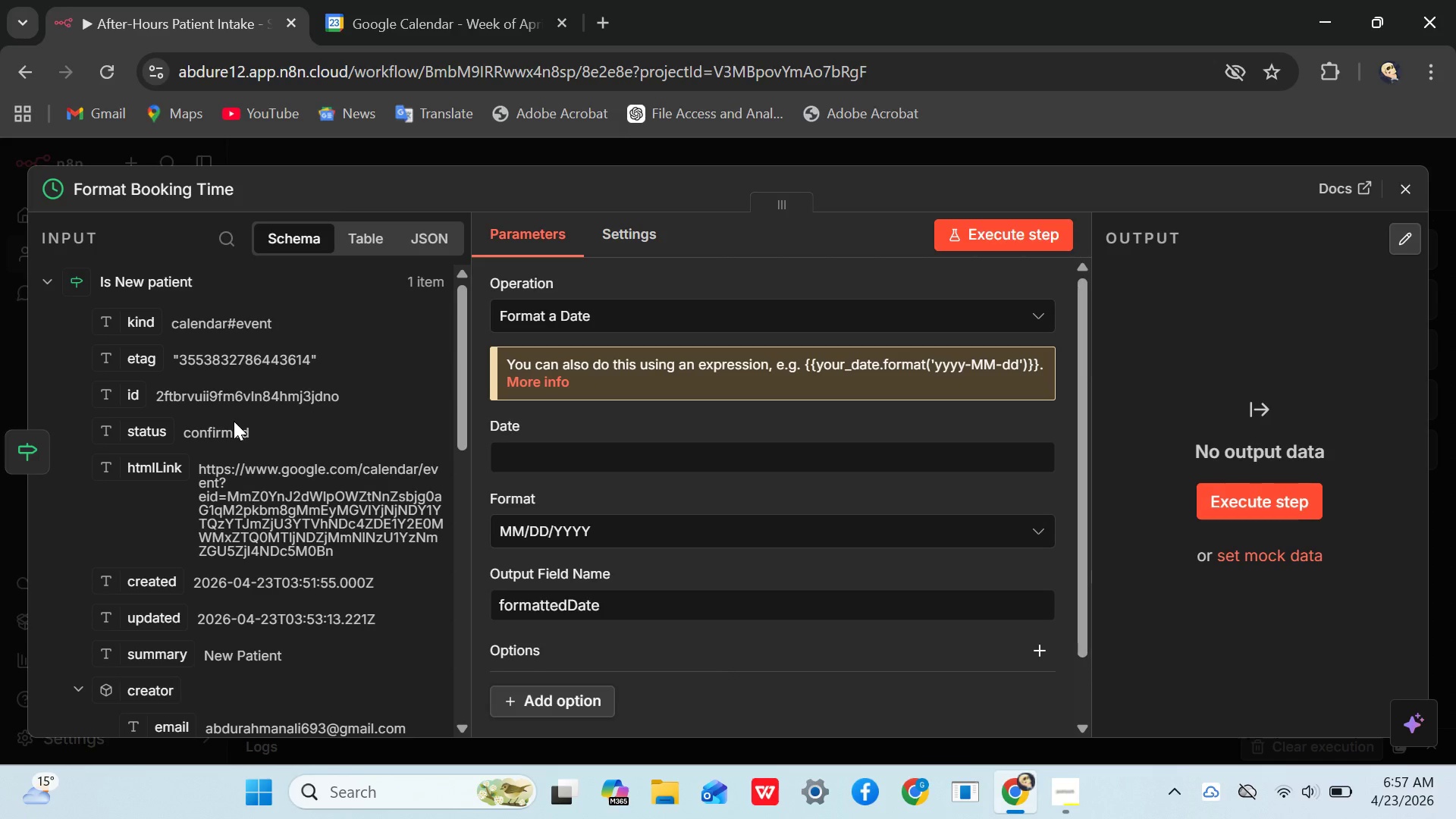 
scroll: coordinate [213, 367], scroll_direction: none, amount: 0.0
 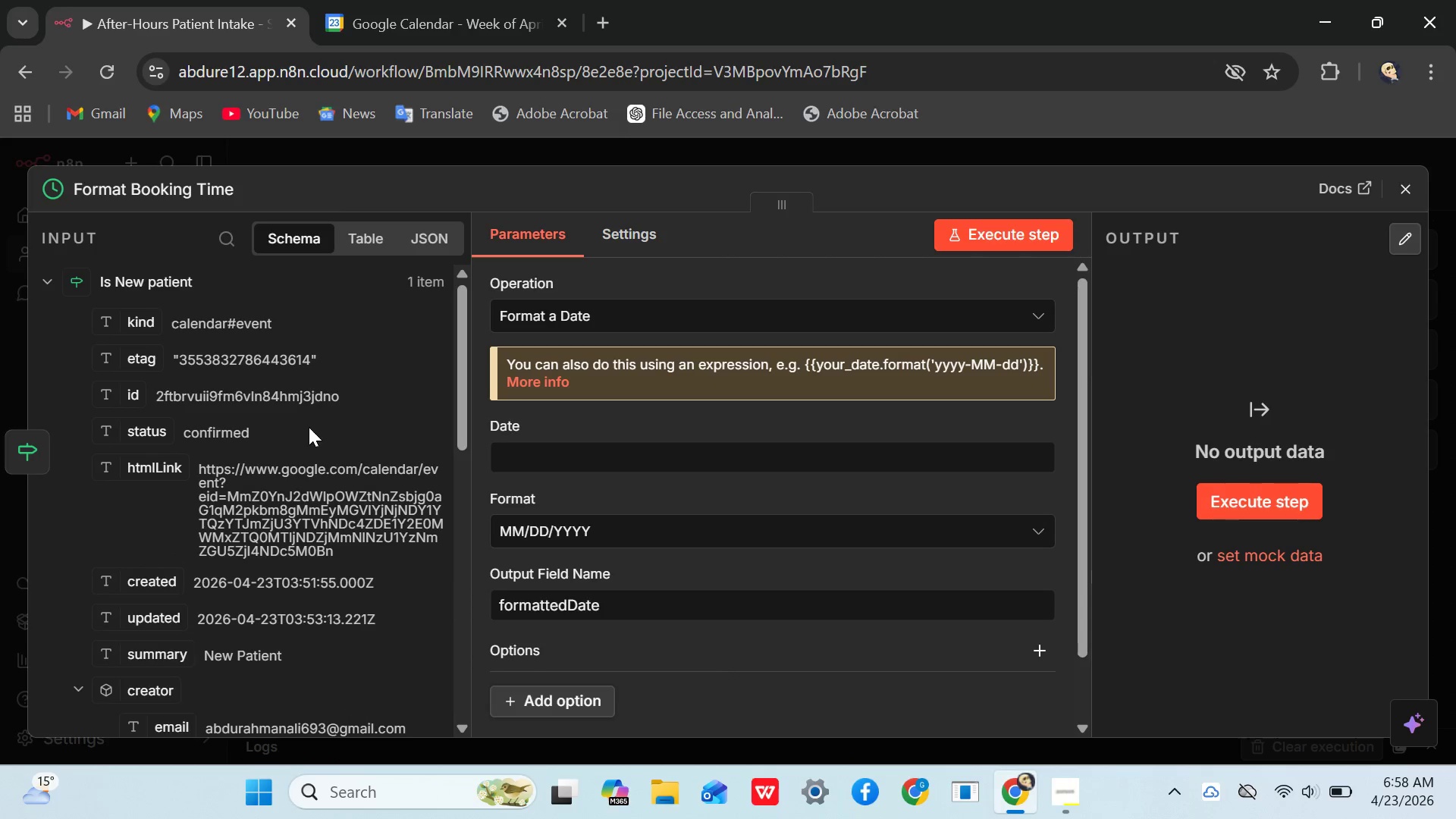 
wait(9.61)
 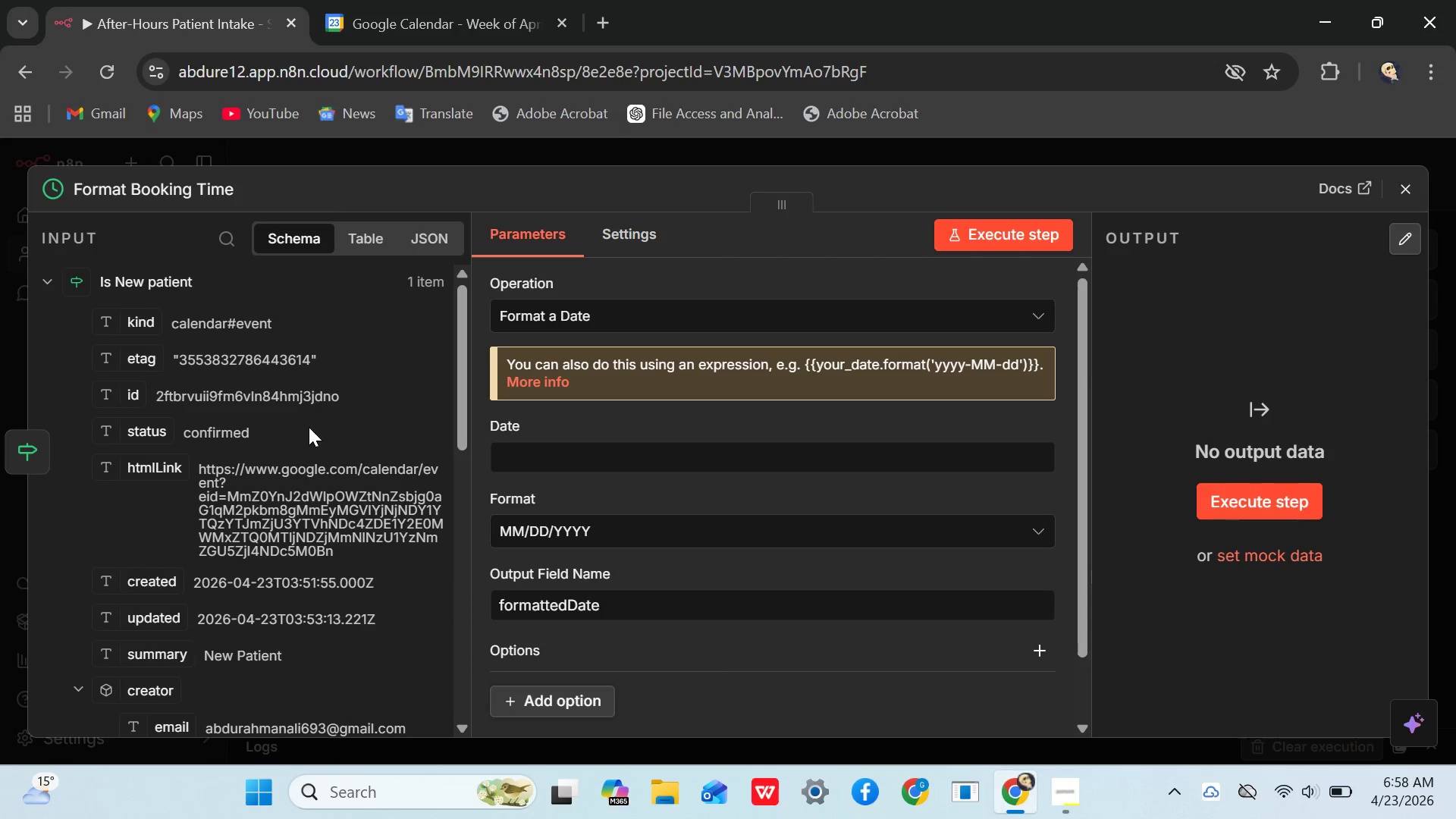 
left_click_drag(start_coordinate=[521, 457], to_coordinate=[529, 456])
 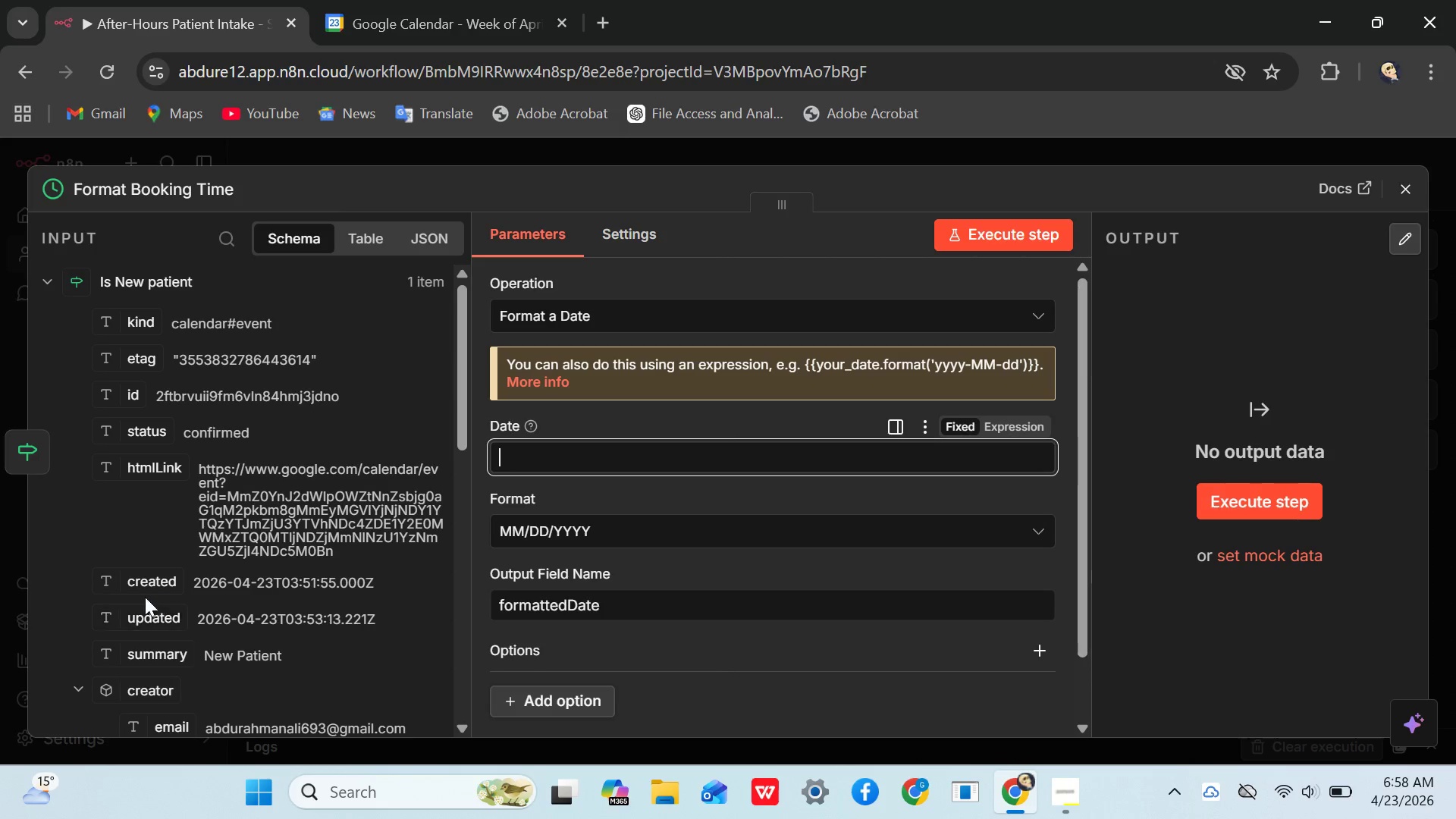 
wait(5.45)
 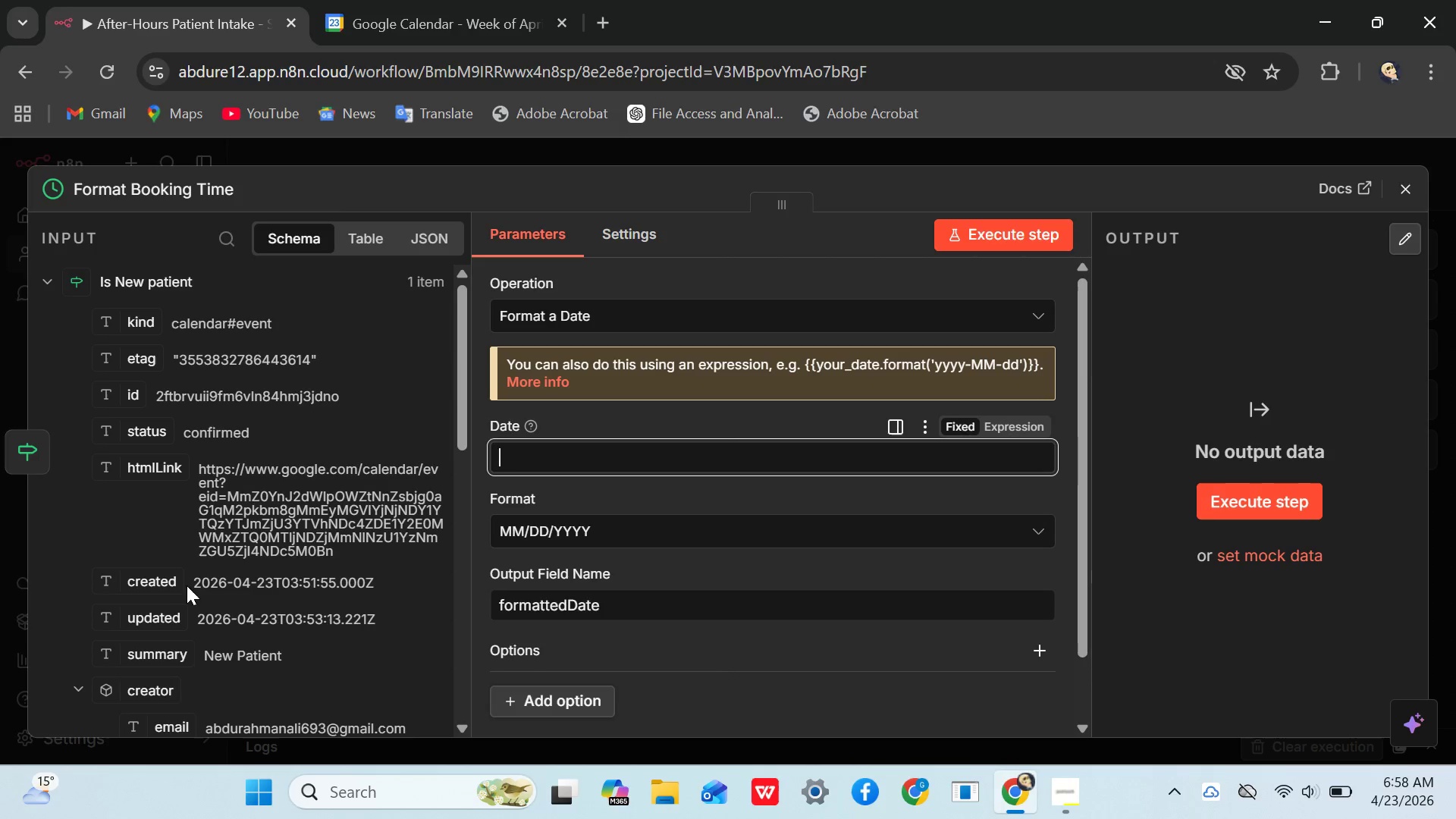 
left_click_drag(start_coordinate=[143, 586], to_coordinate=[575, 475])
 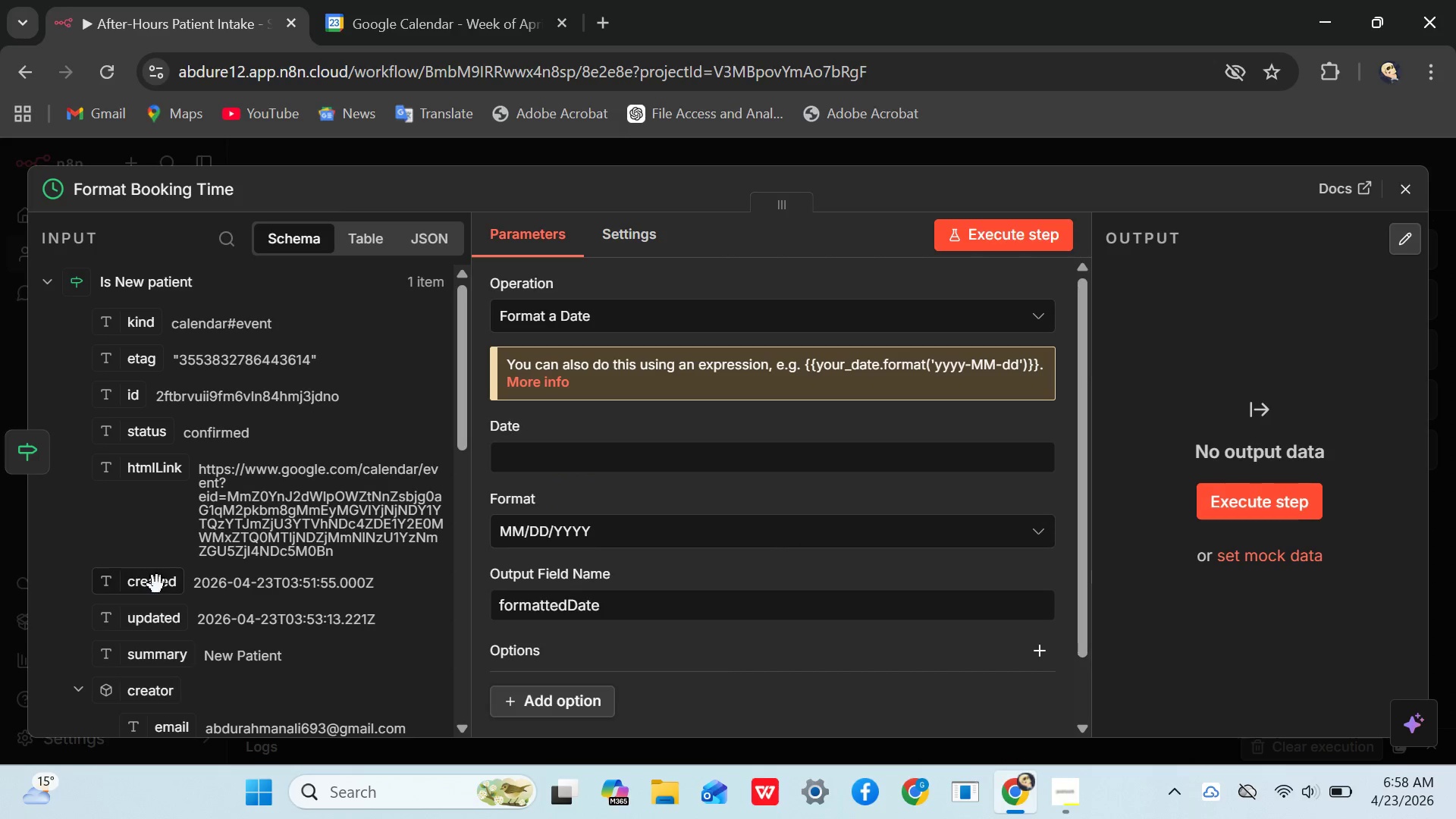 
left_click_drag(start_coordinate=[155, 586], to_coordinate=[557, 453])
 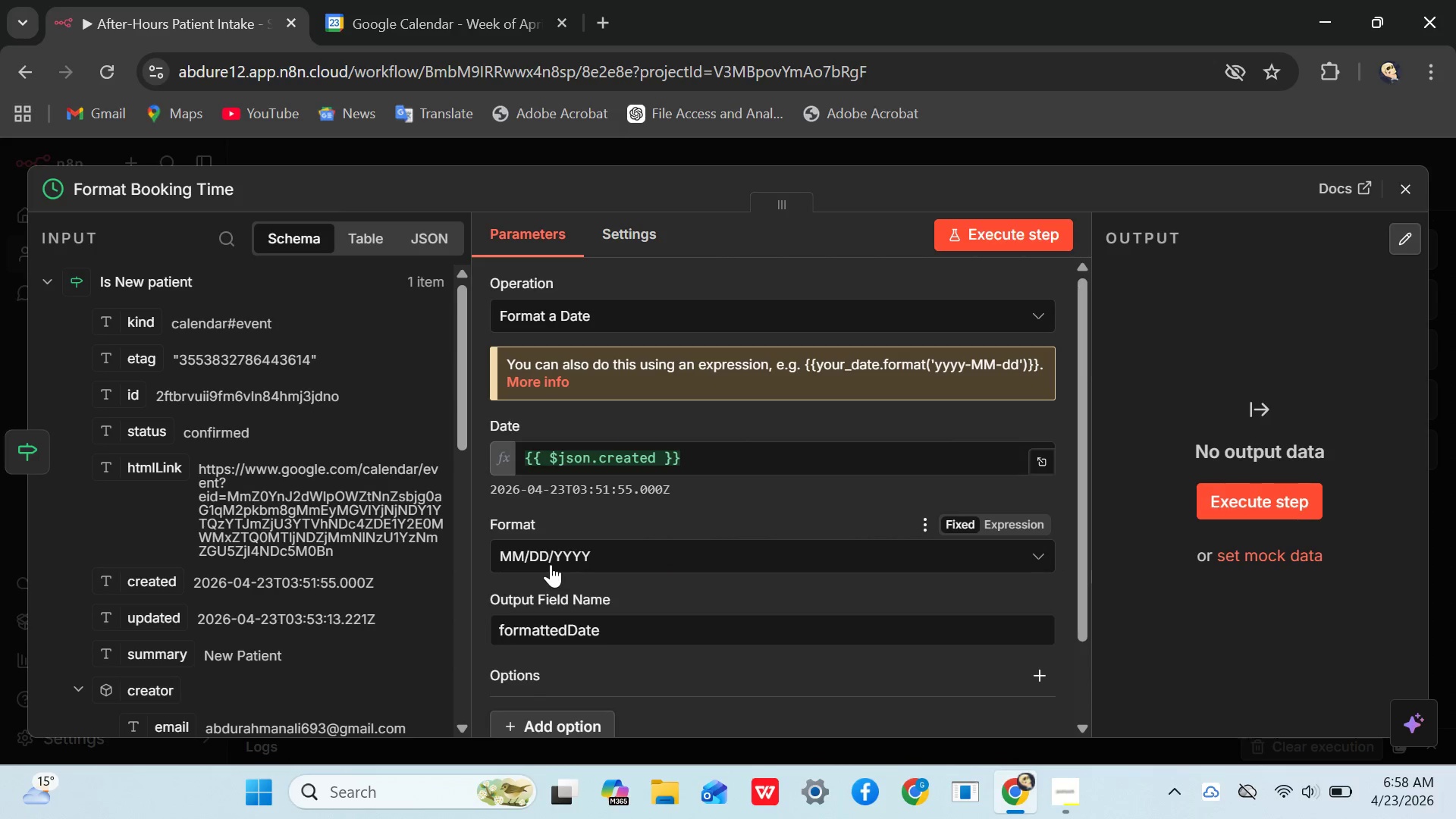 
mouse_move([563, 582])
 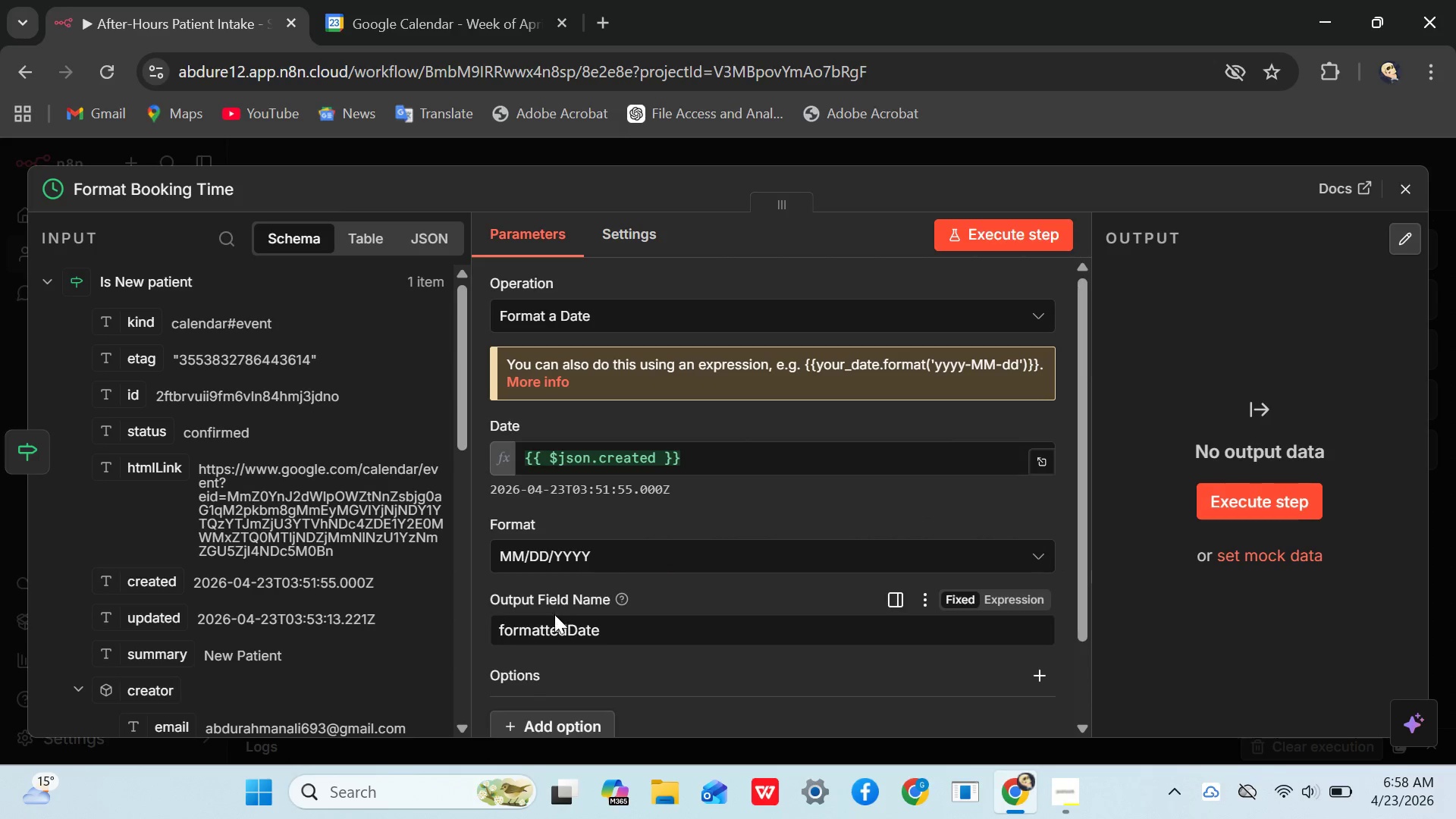 
scroll: coordinate [551, 625], scroll_direction: none, amount: 0.0
 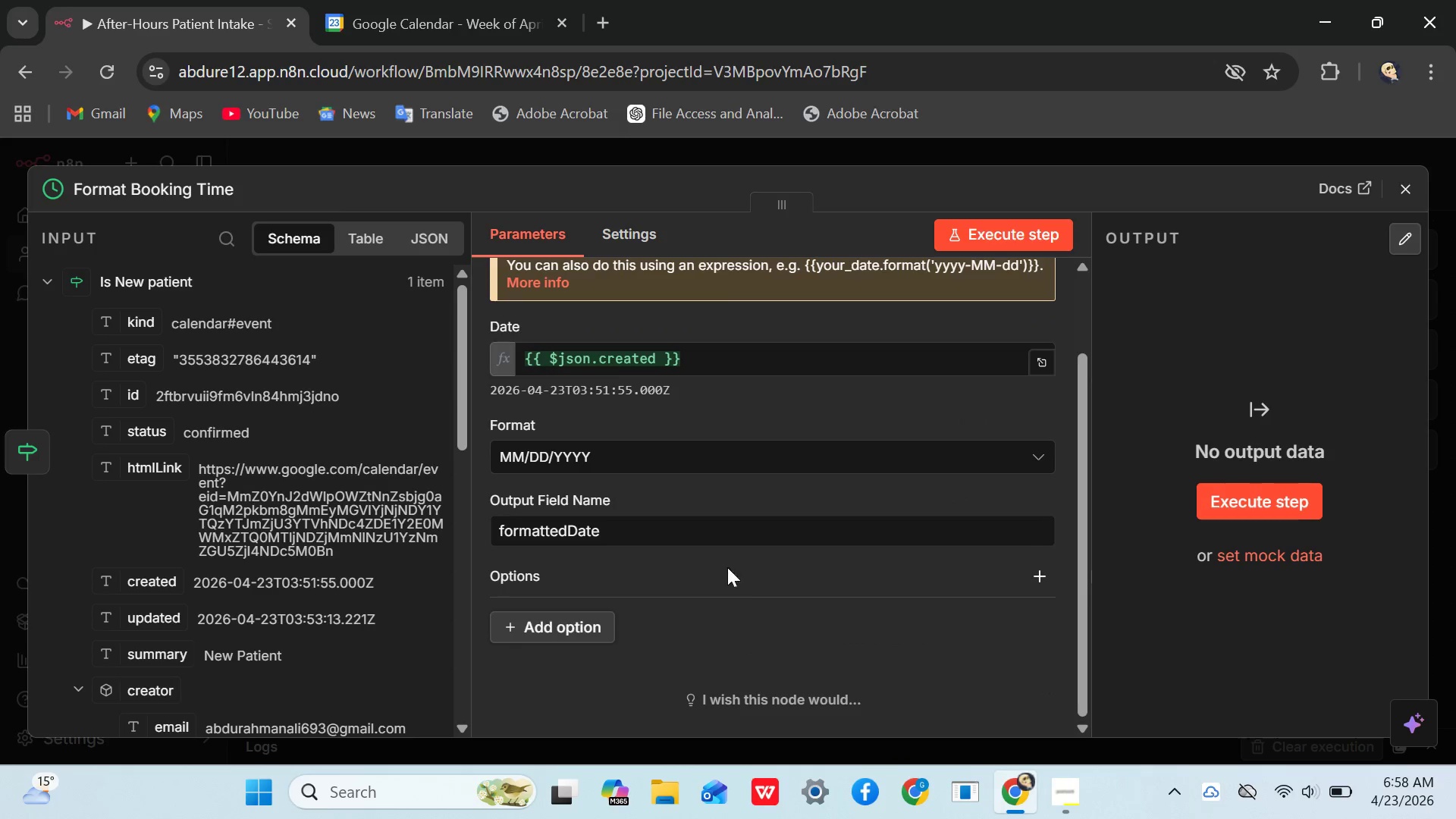 
wait(6.32)
 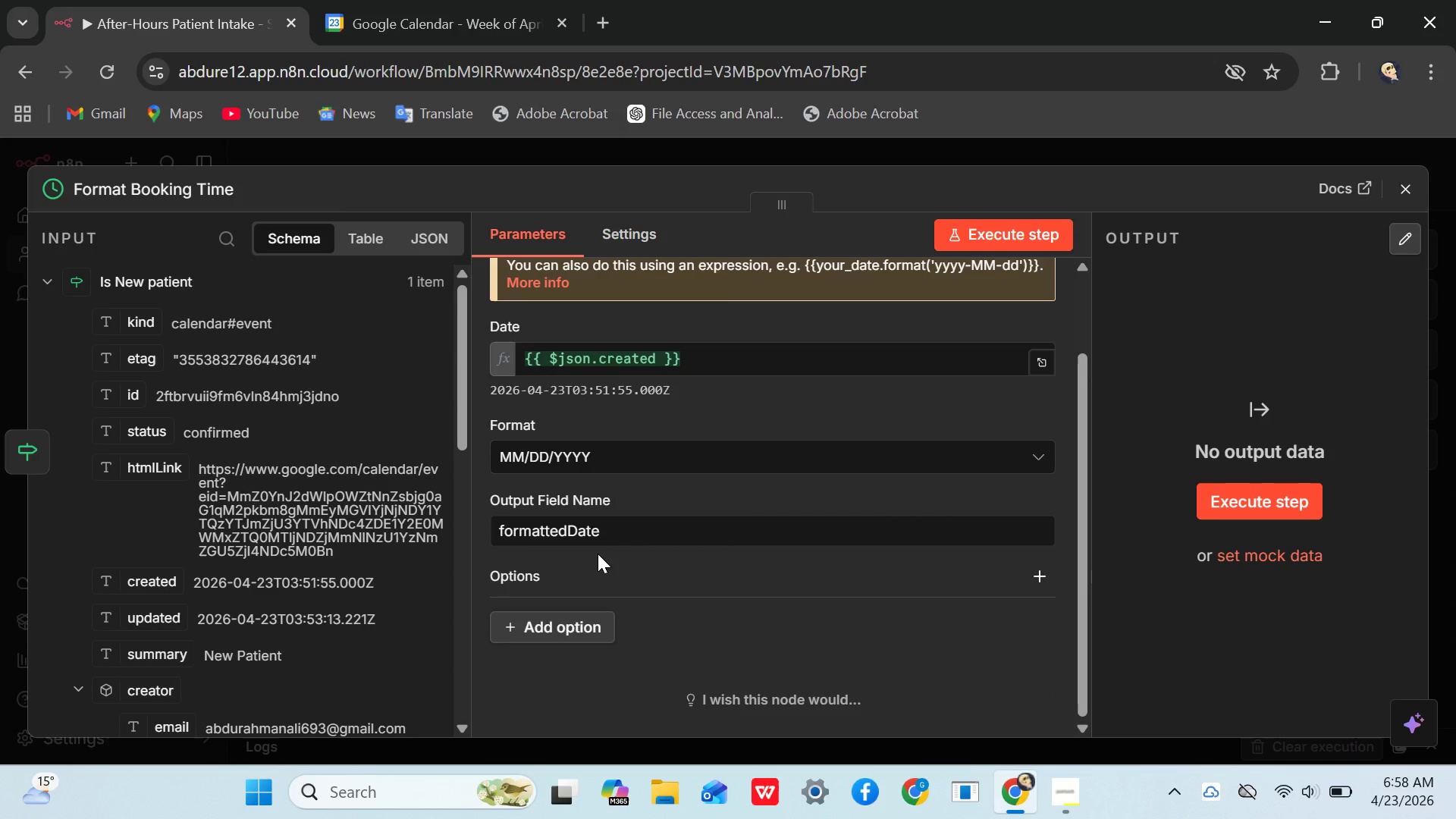 
left_click([1018, 231])
 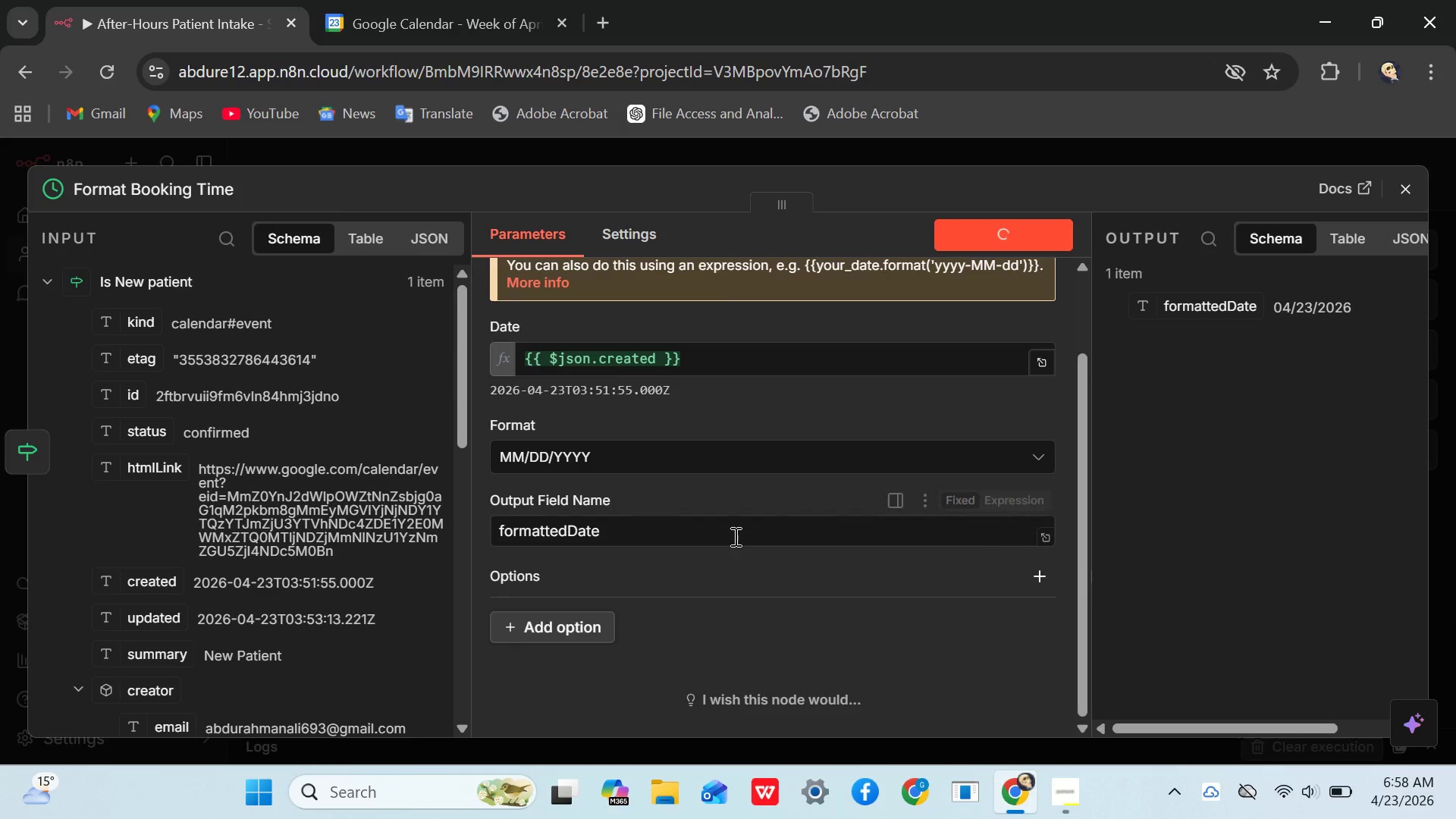 
mouse_move([733, 520])
 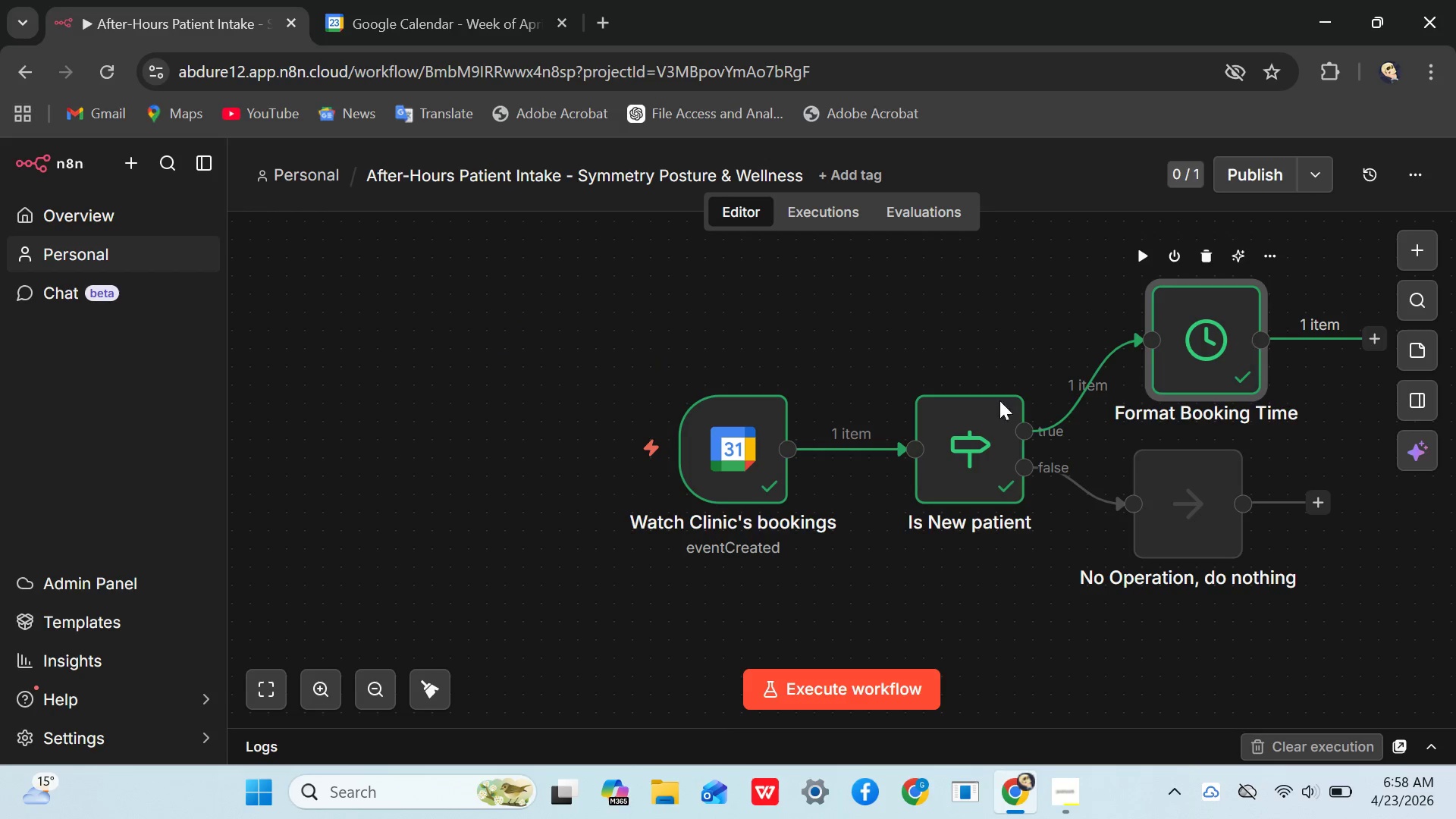 
mouse_move([899, 353])
 